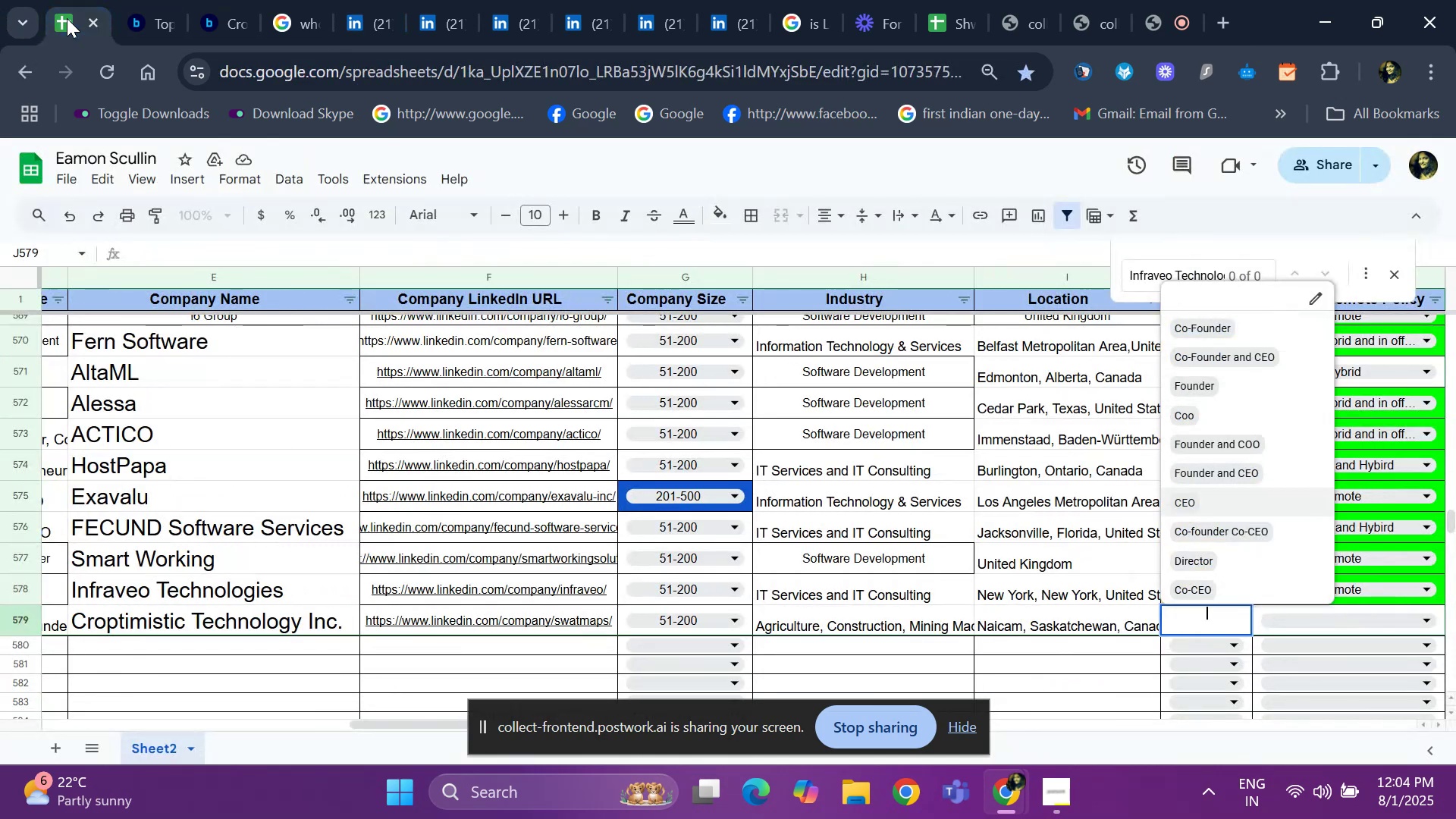 
key(ArrowDown)
 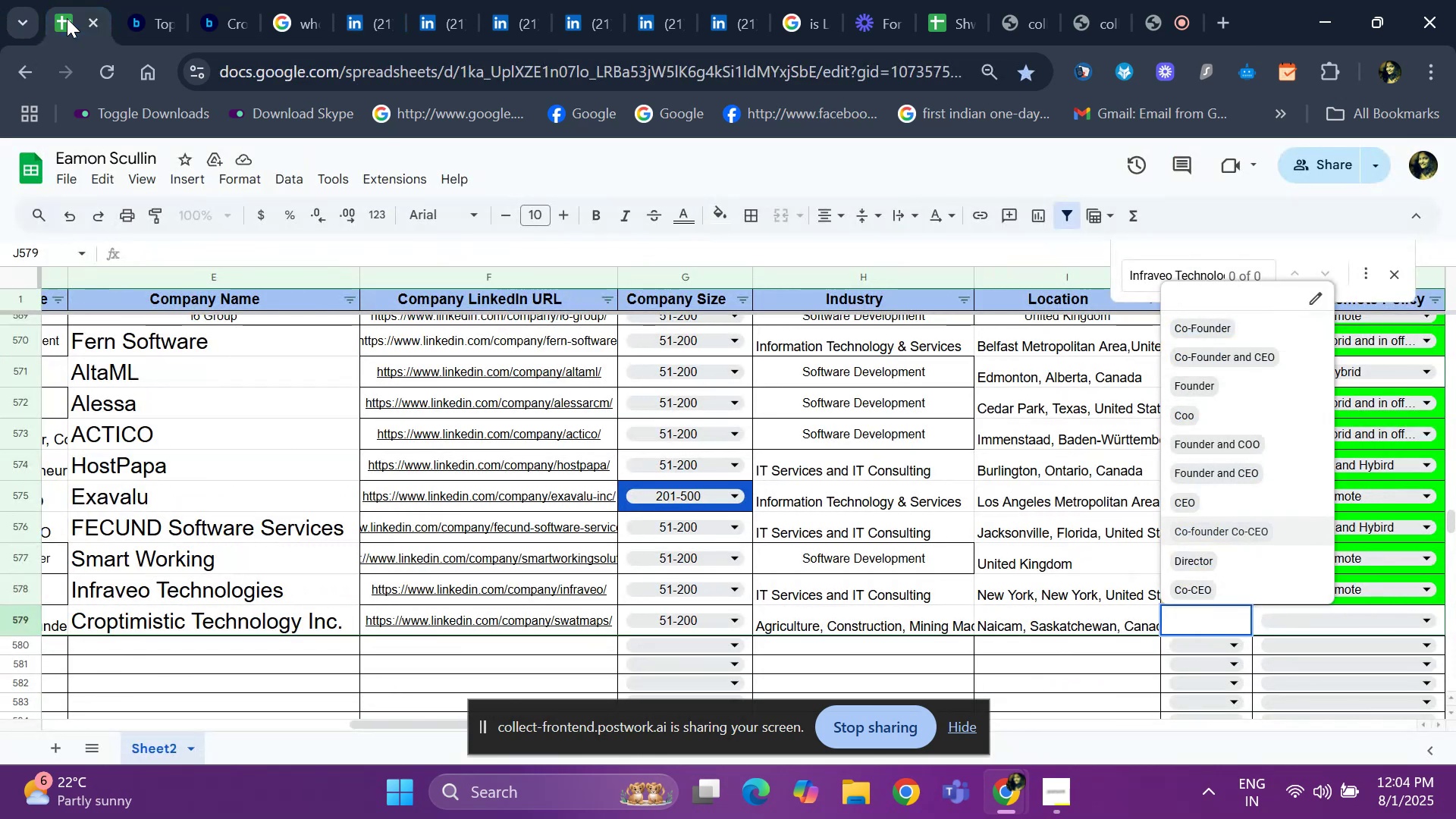 
key(ArrowUp)
 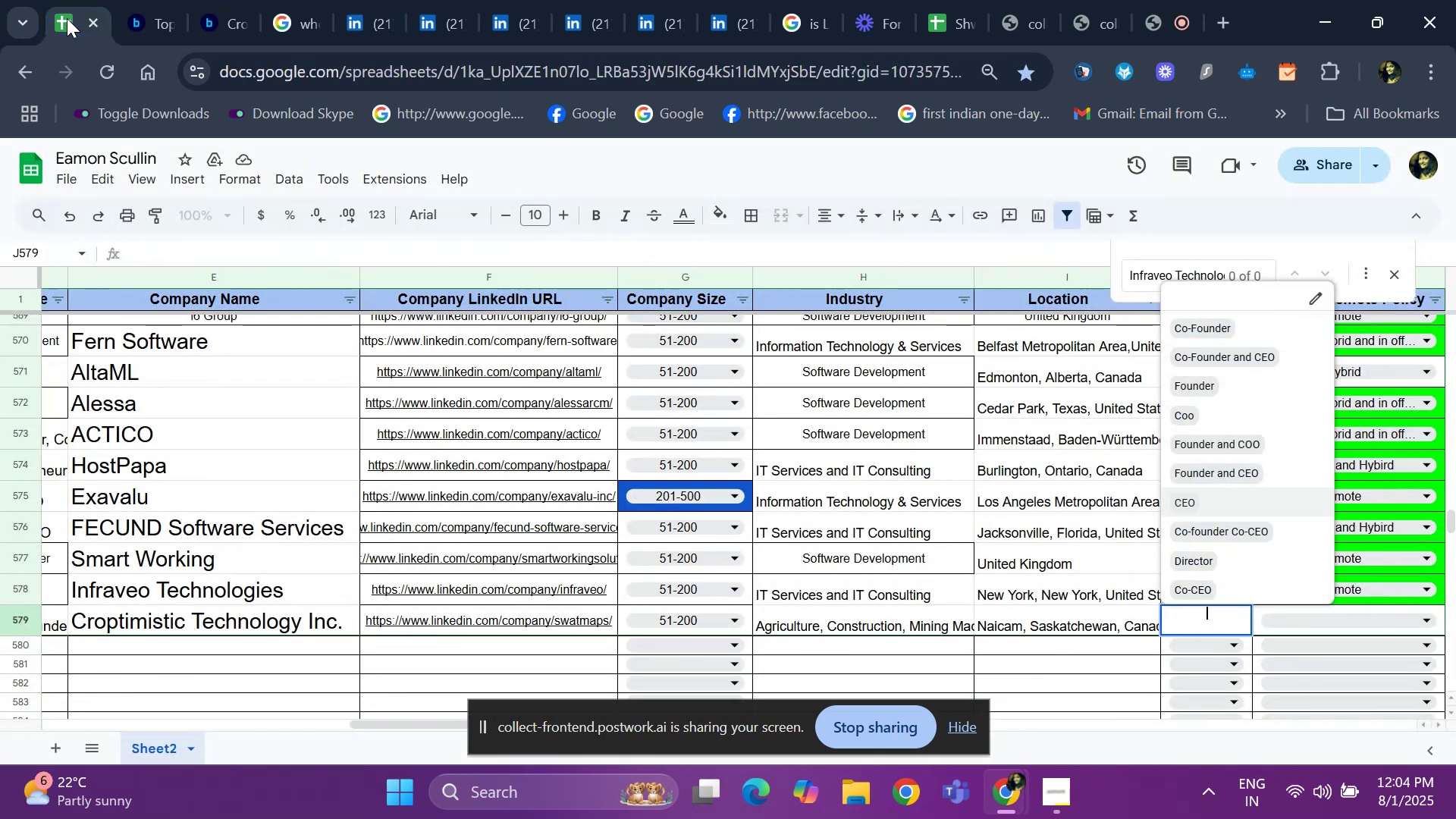 
key(Enter)
 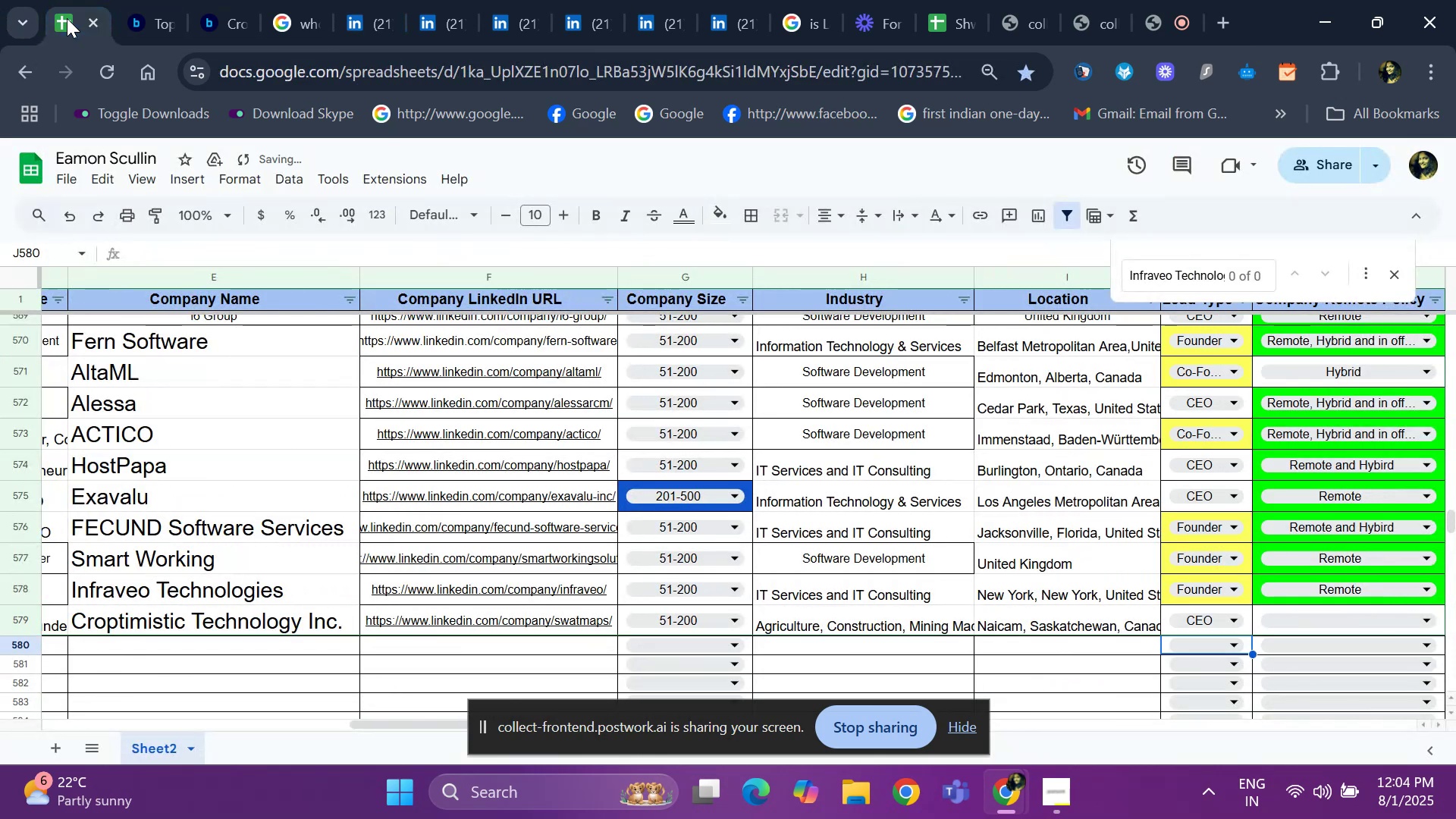 
key(ArrowUp)
 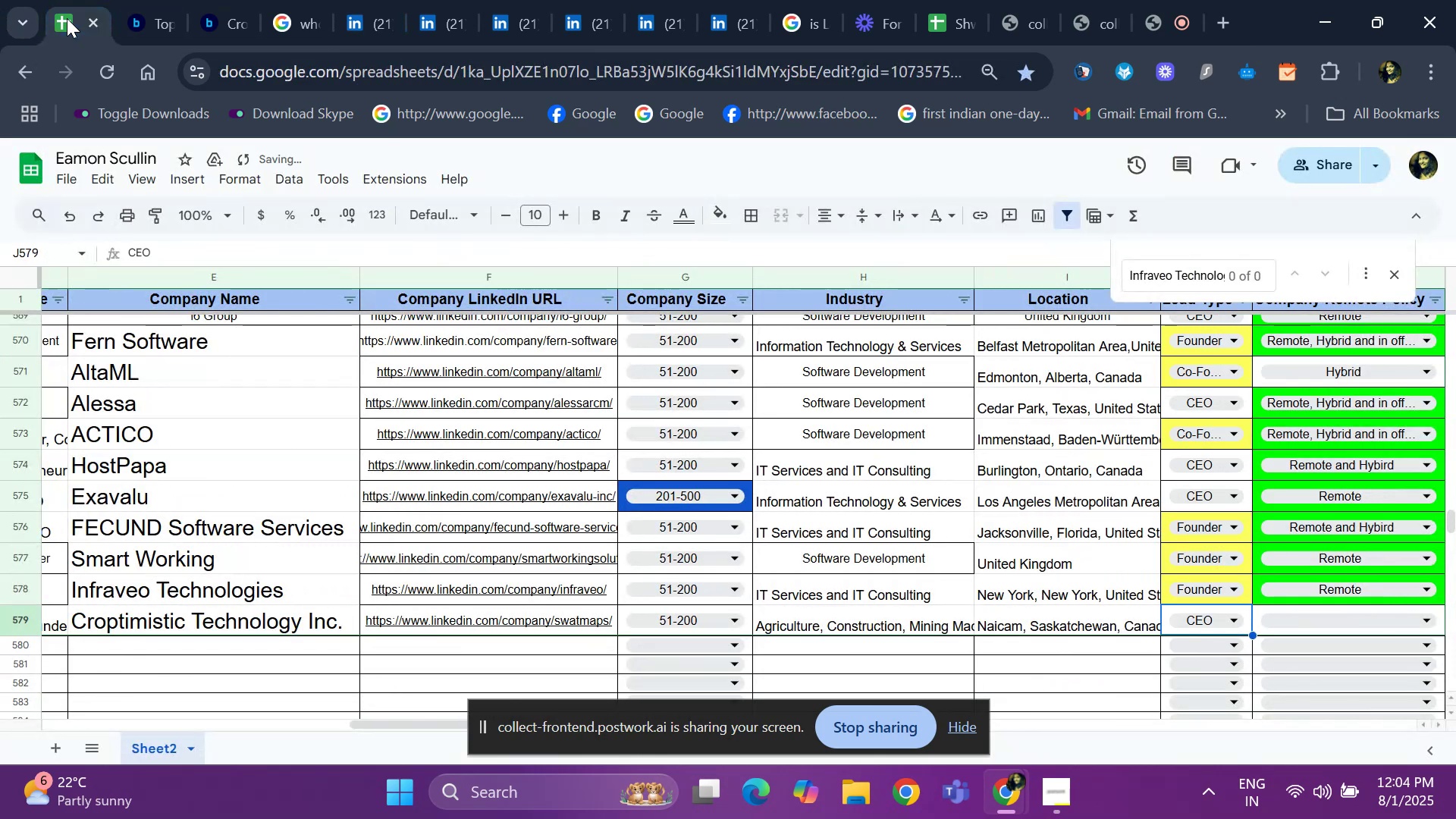 
key(ArrowRight)
 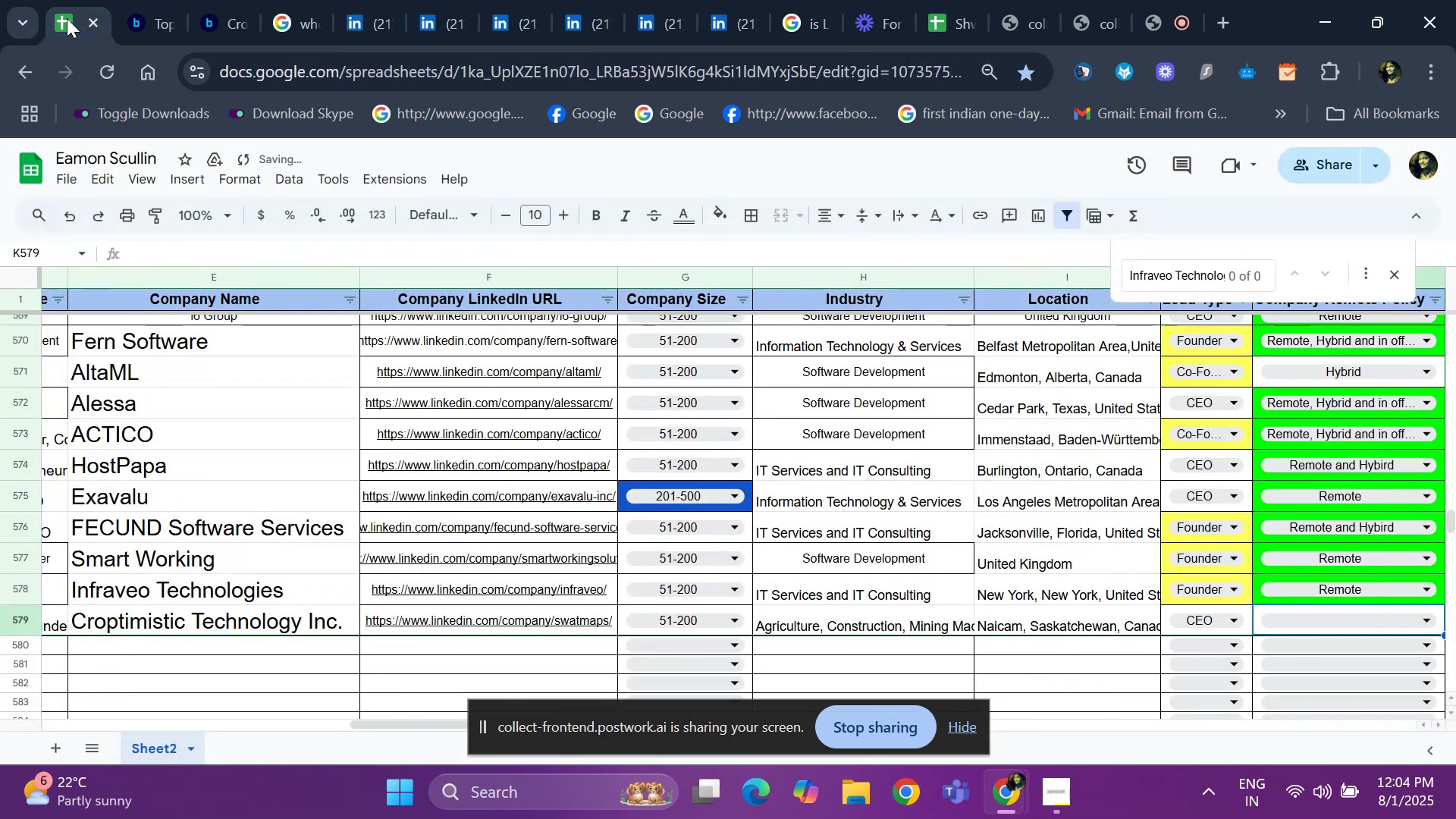 
key(ArrowLeft)
 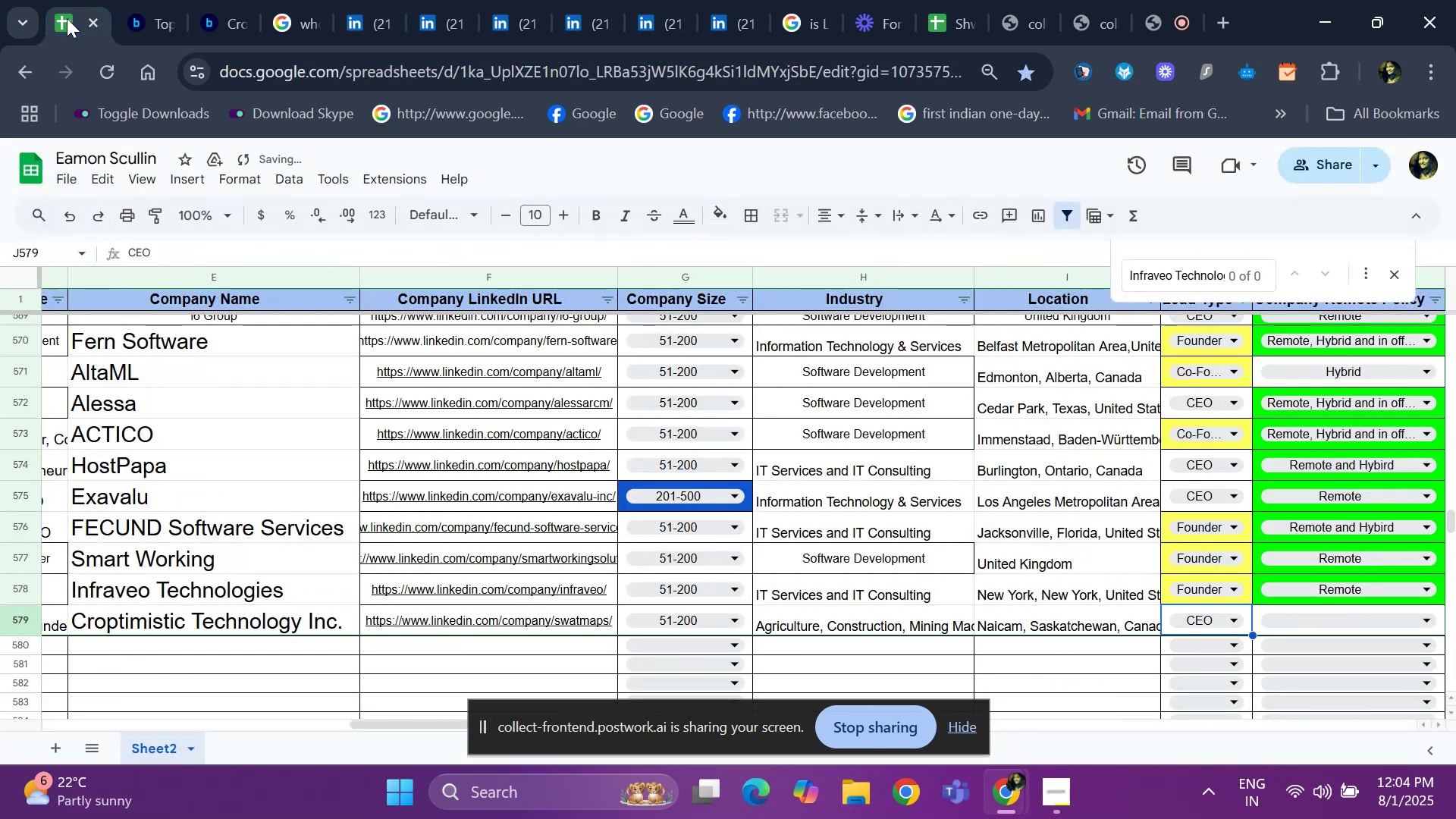 
key(ArrowLeft)
 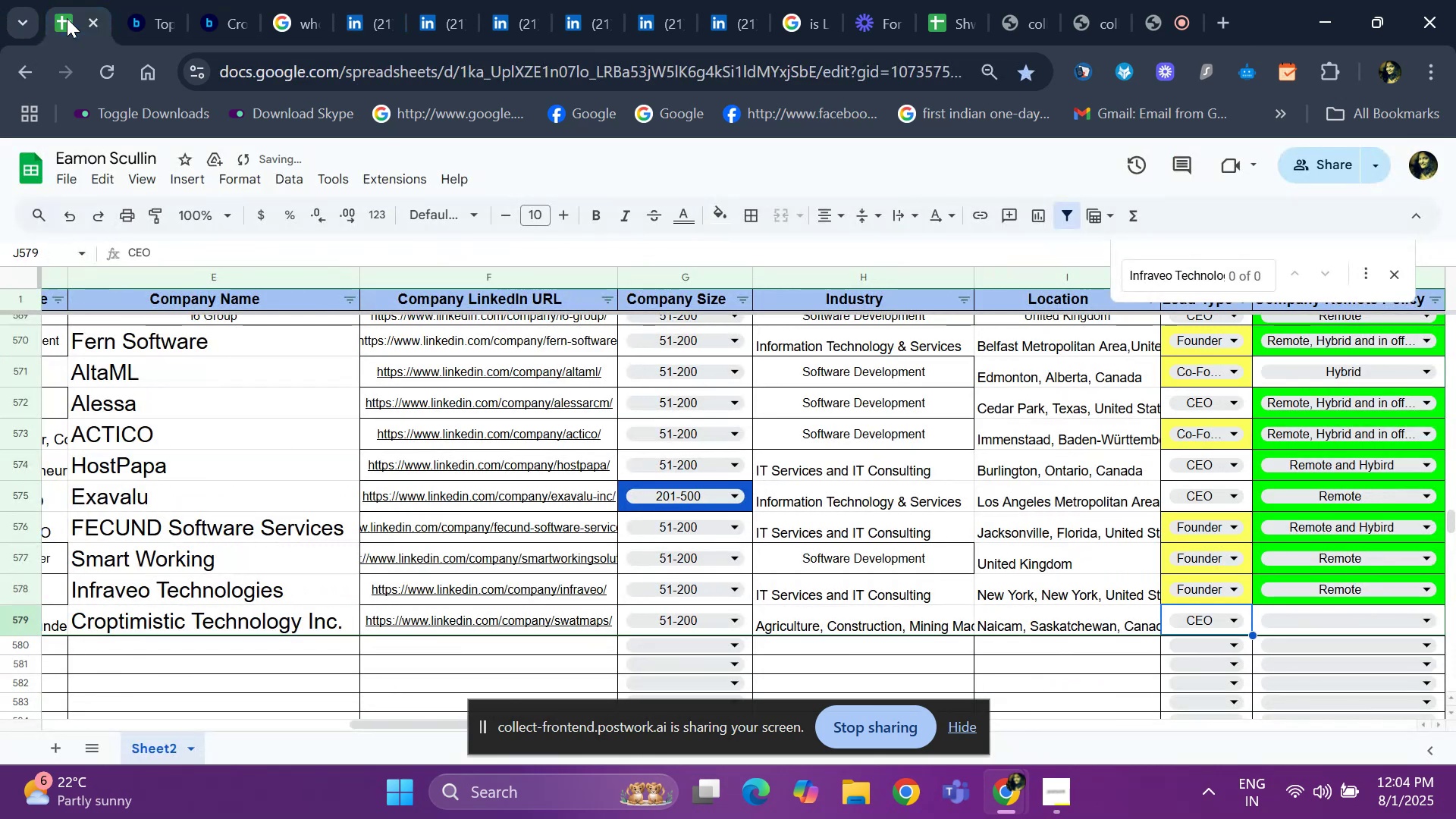 
key(ArrowLeft)
 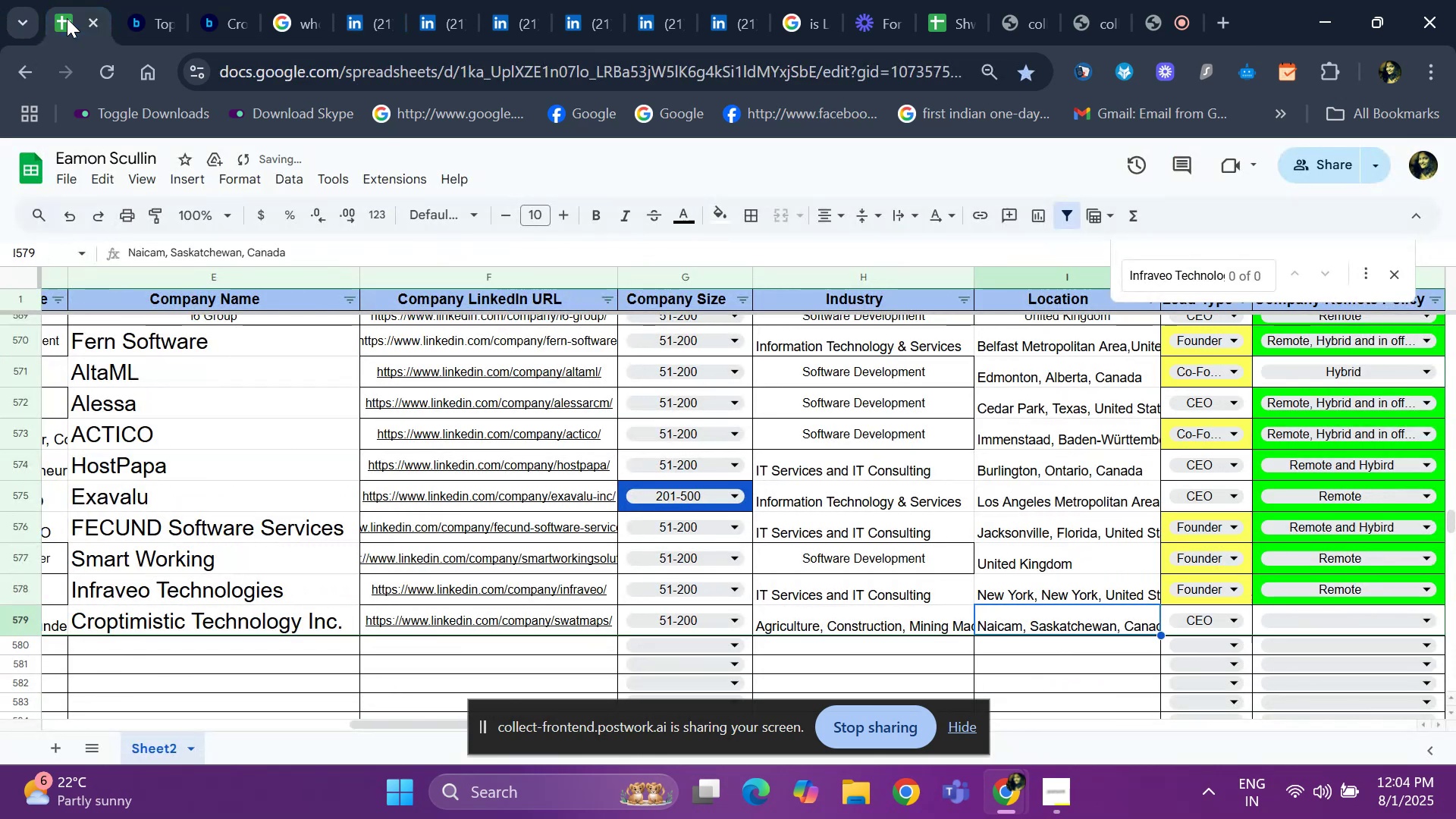 
key(ArrowLeft)
 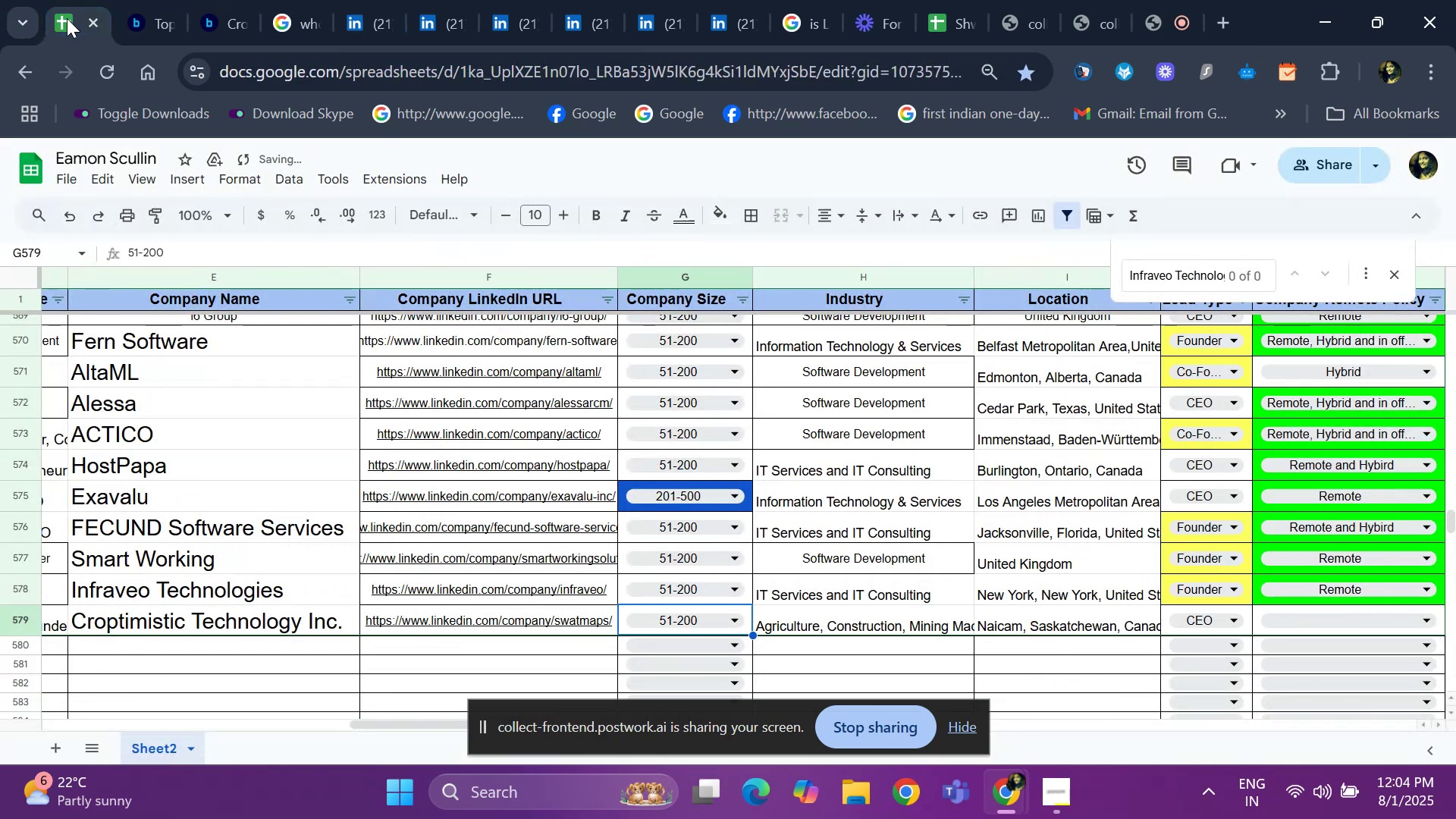 
key(ArrowLeft)
 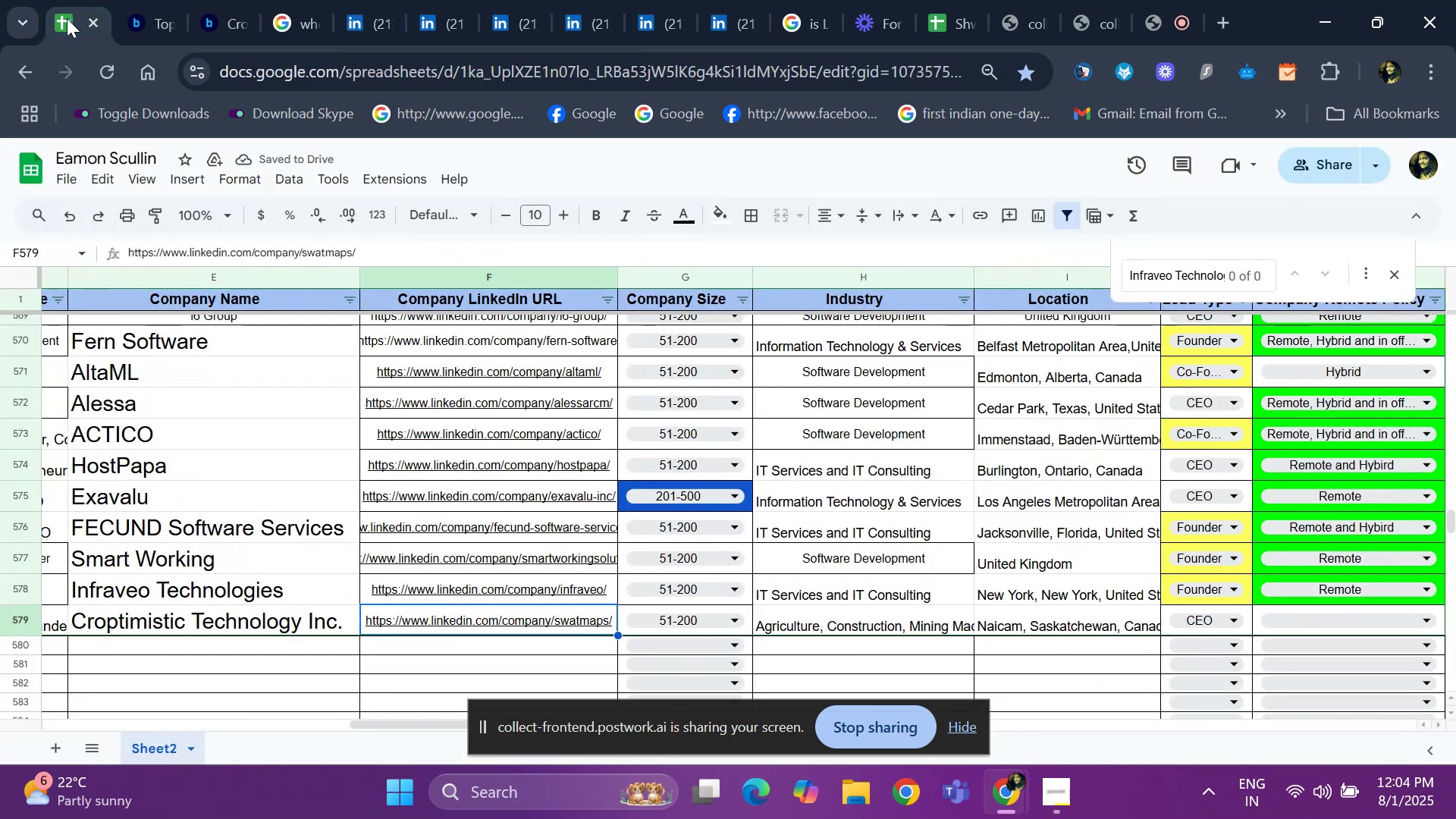 
key(ArrowLeft)
 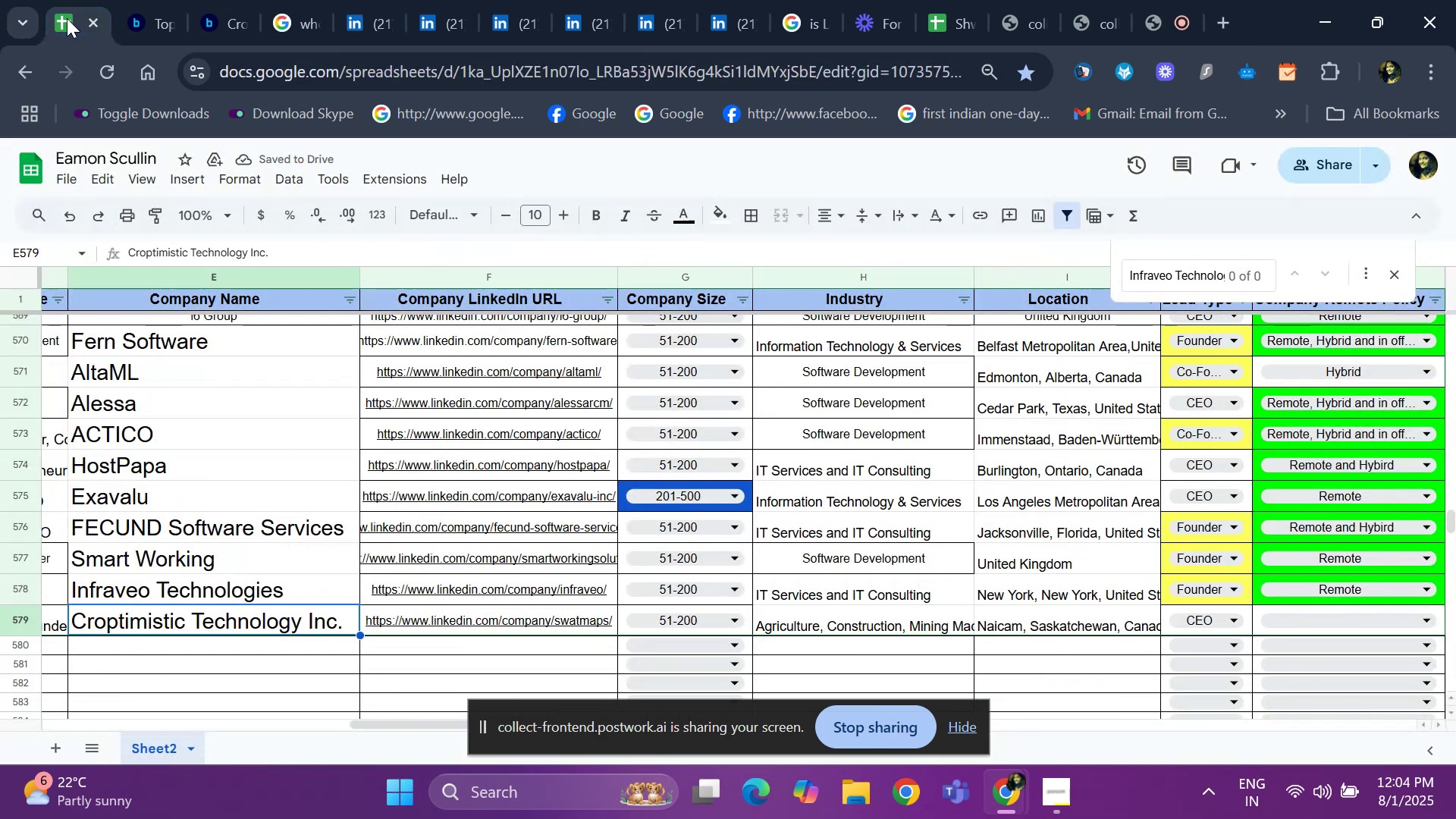 
key(ArrowLeft)
 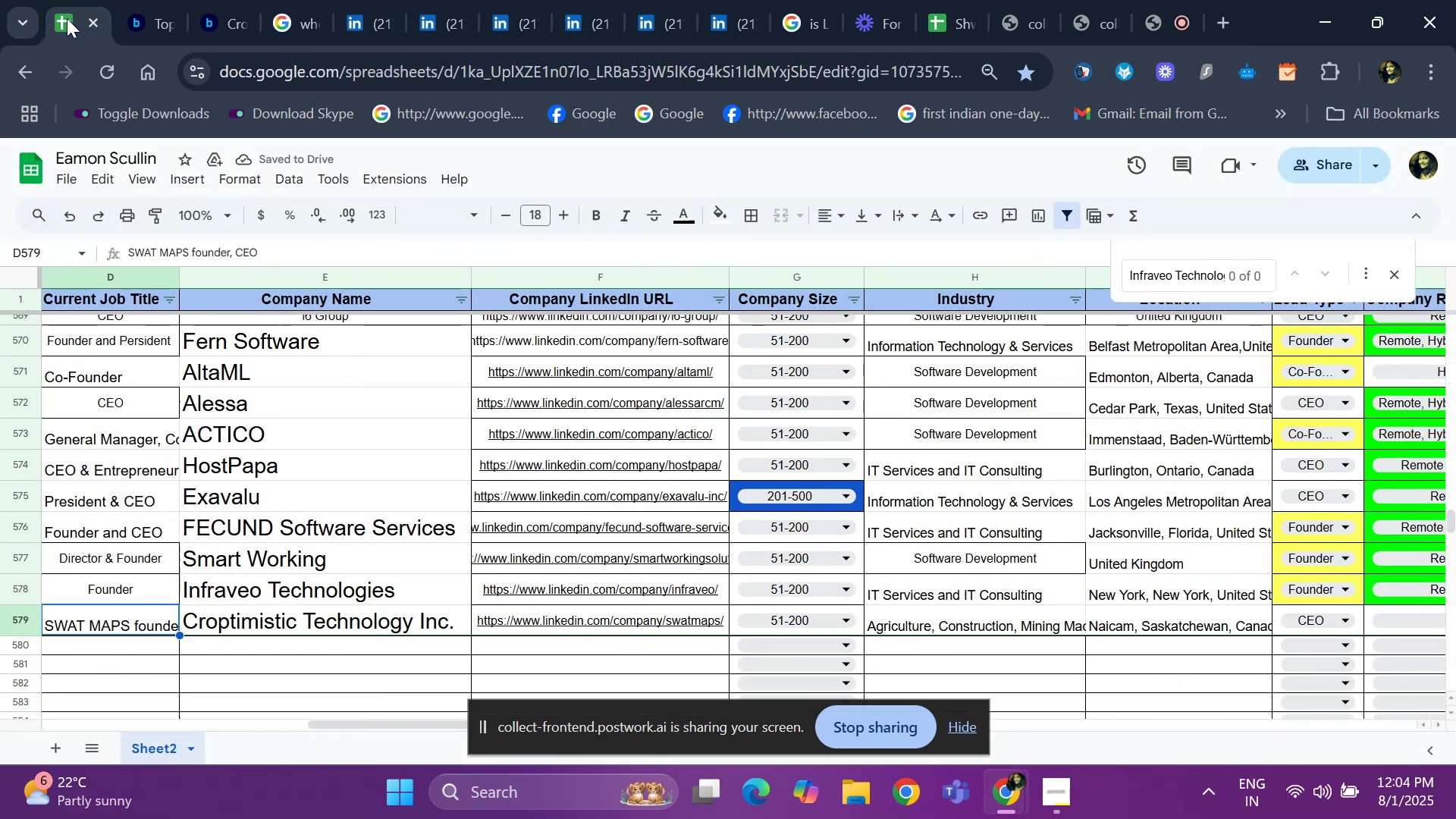 
key(ArrowRight)
 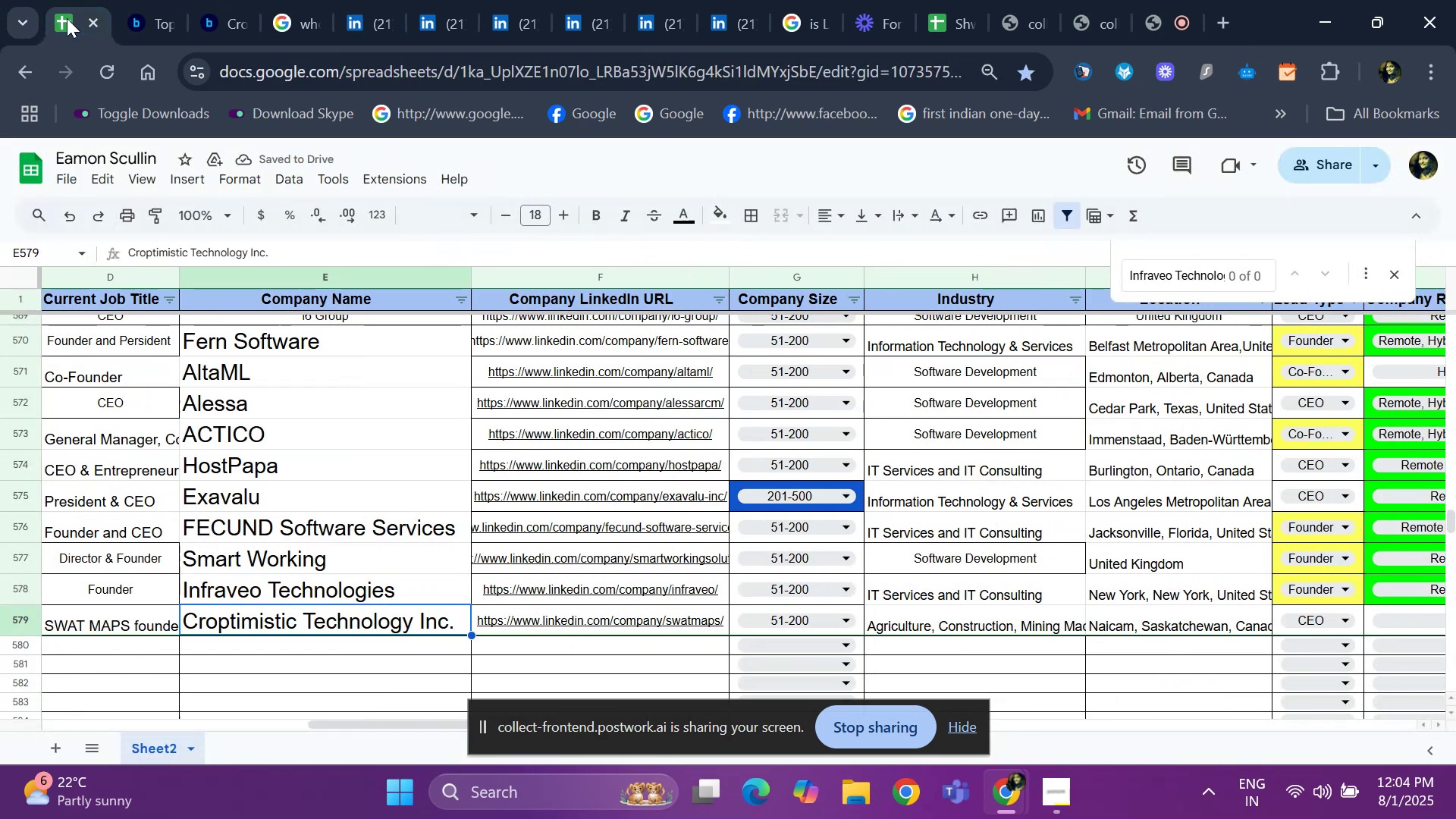 
key(Control+C)
 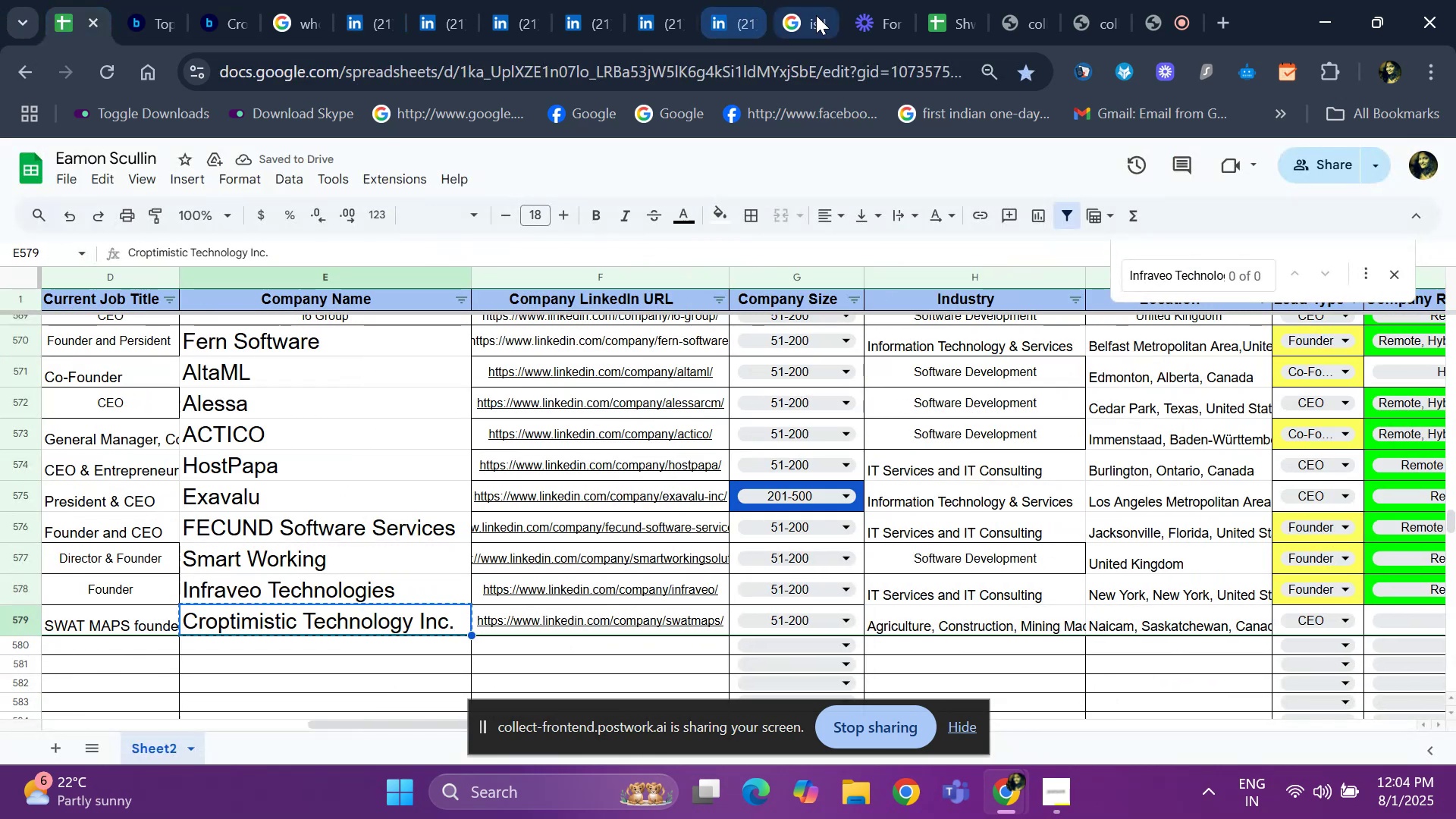 
left_click([817, 15])
 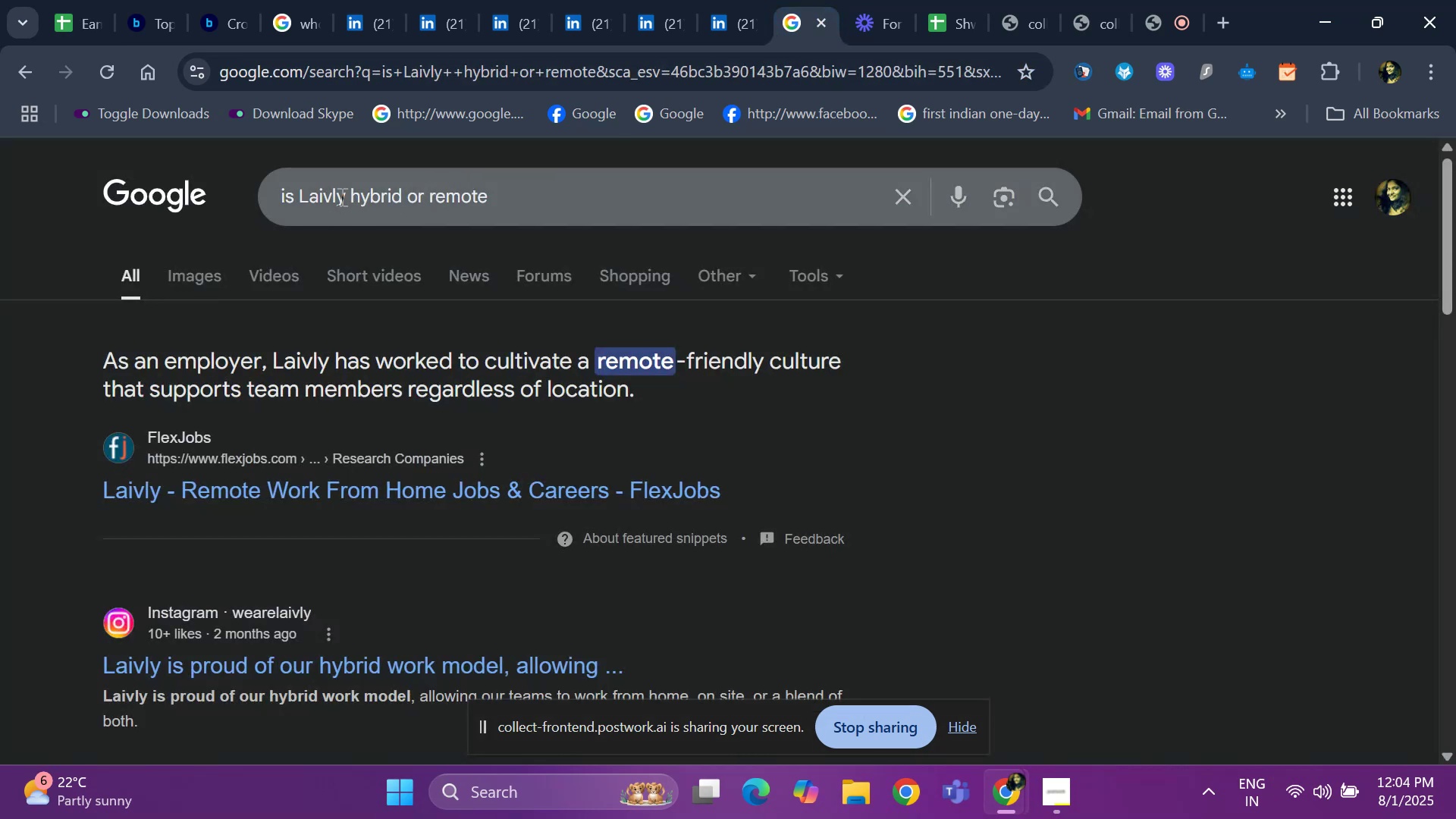 
left_click([337, 195])
 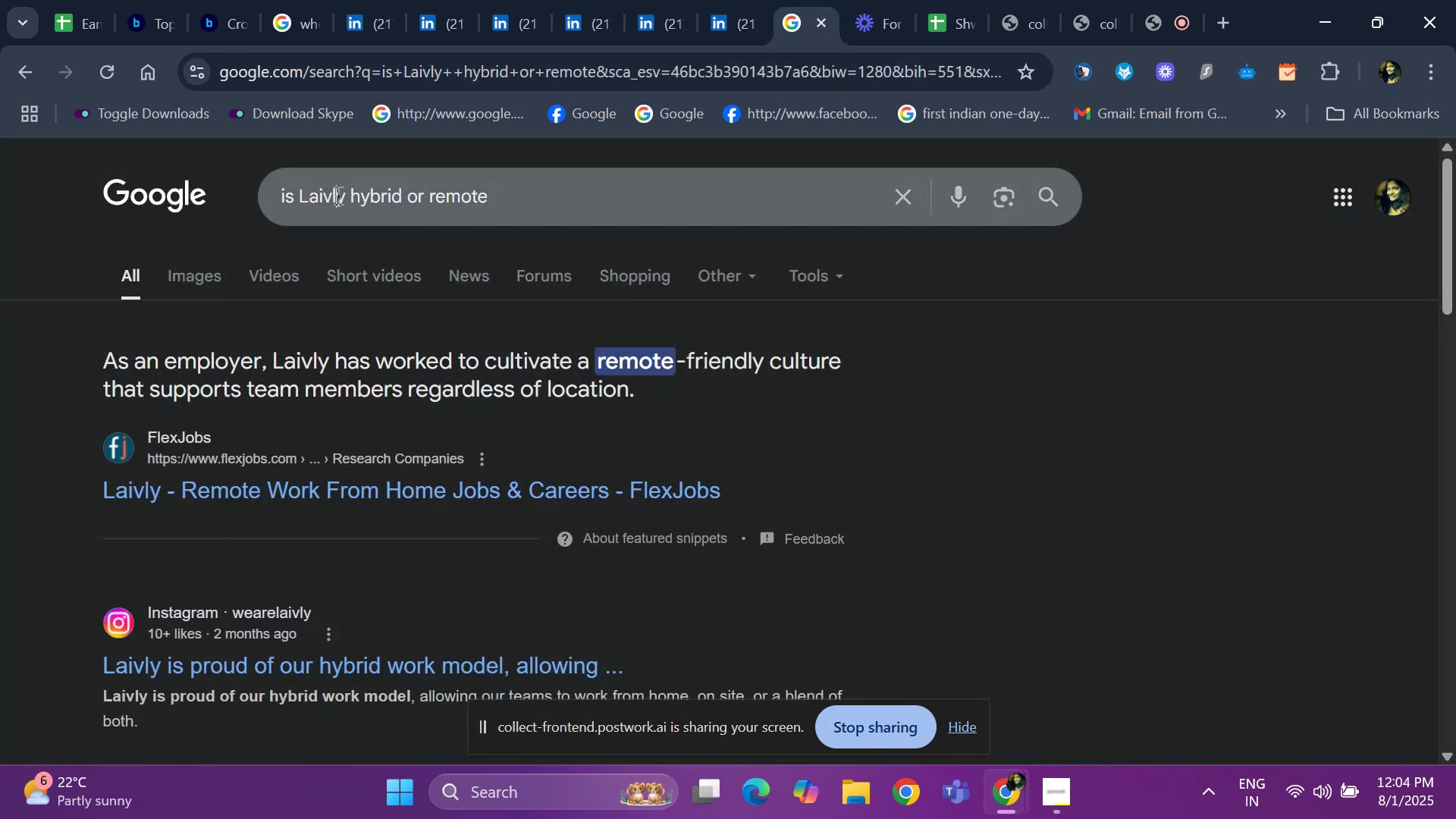 
key(ArrowRight)
 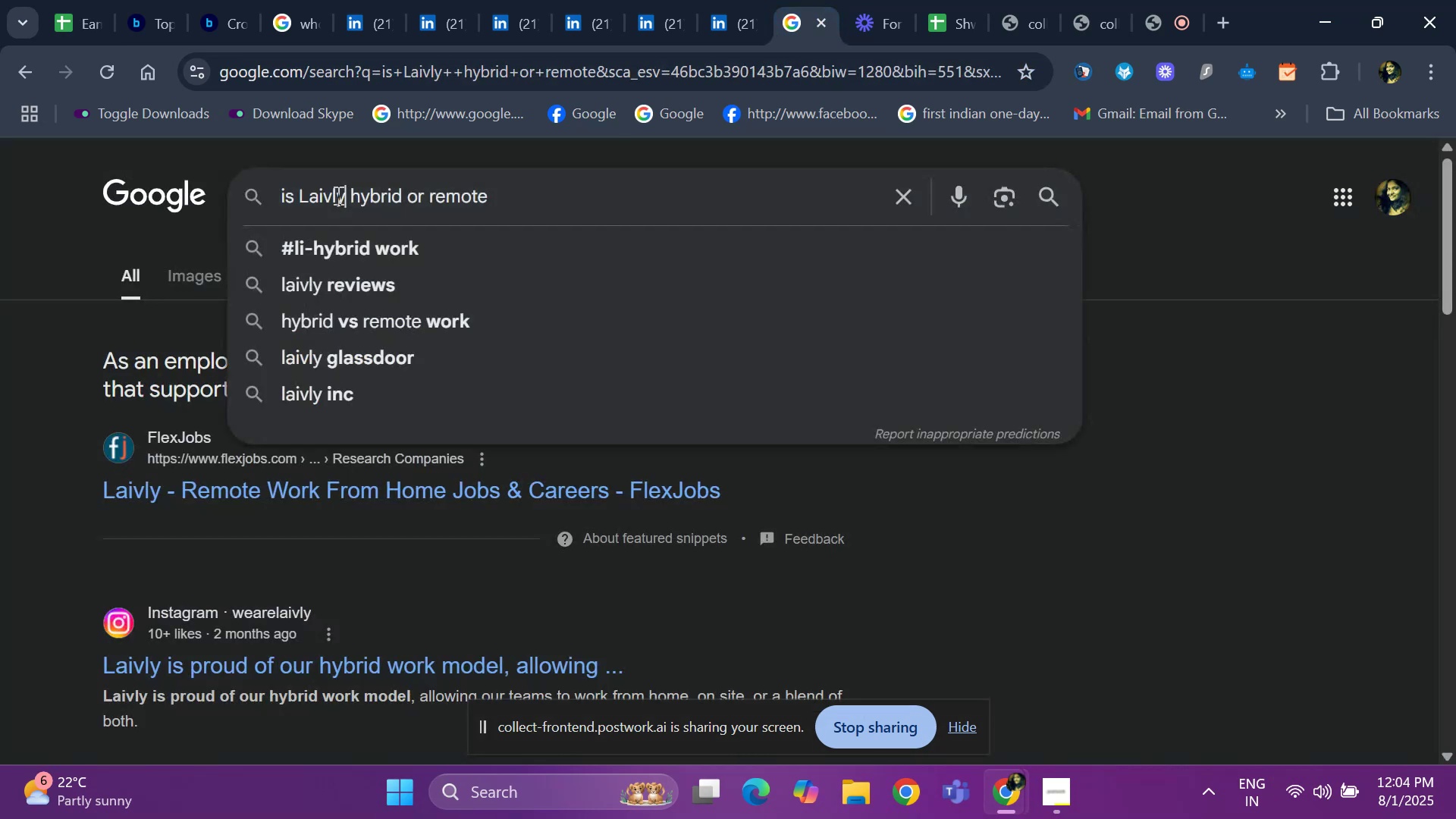 
key(Backspace)
 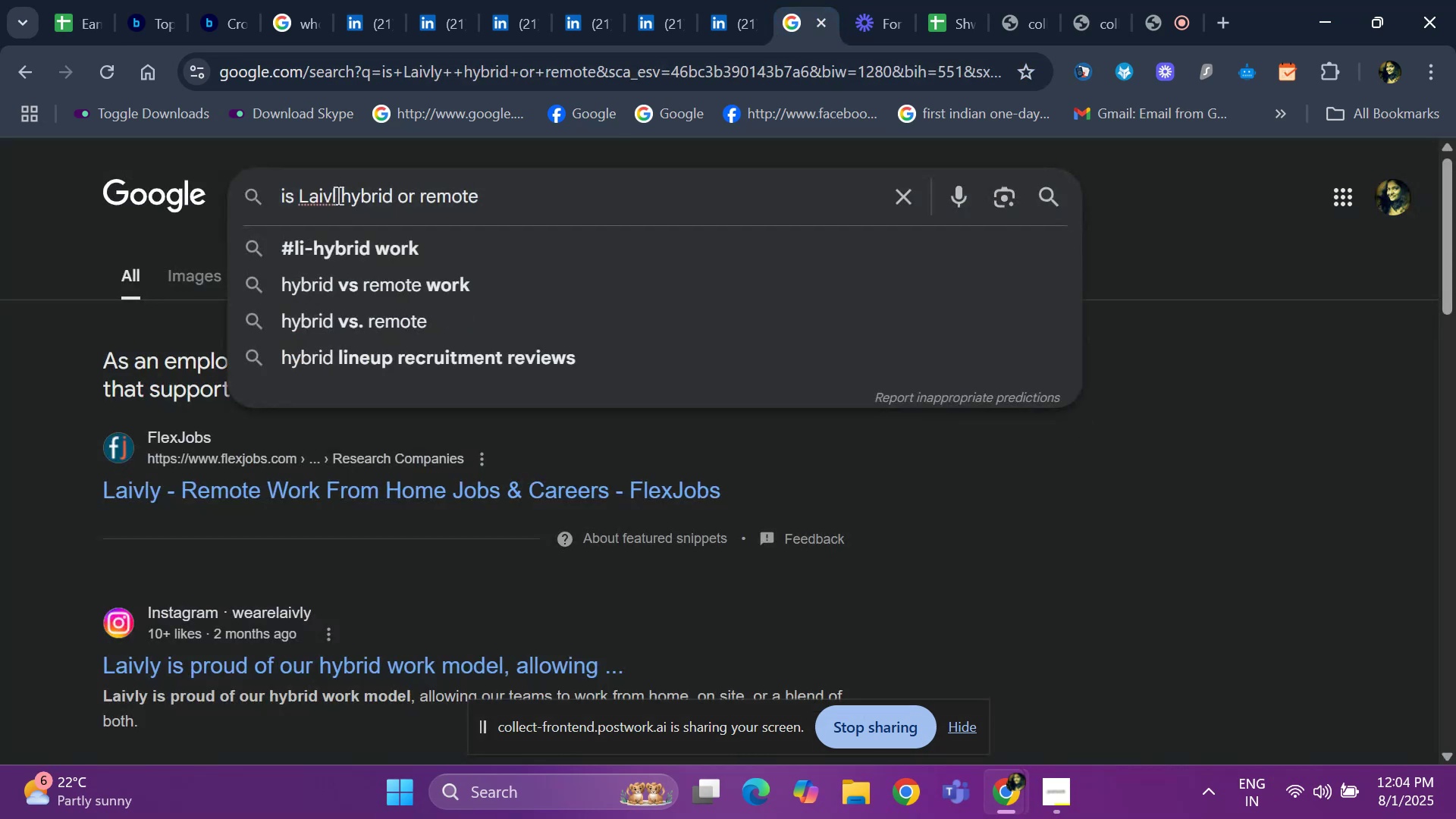 
key(Backspace)
 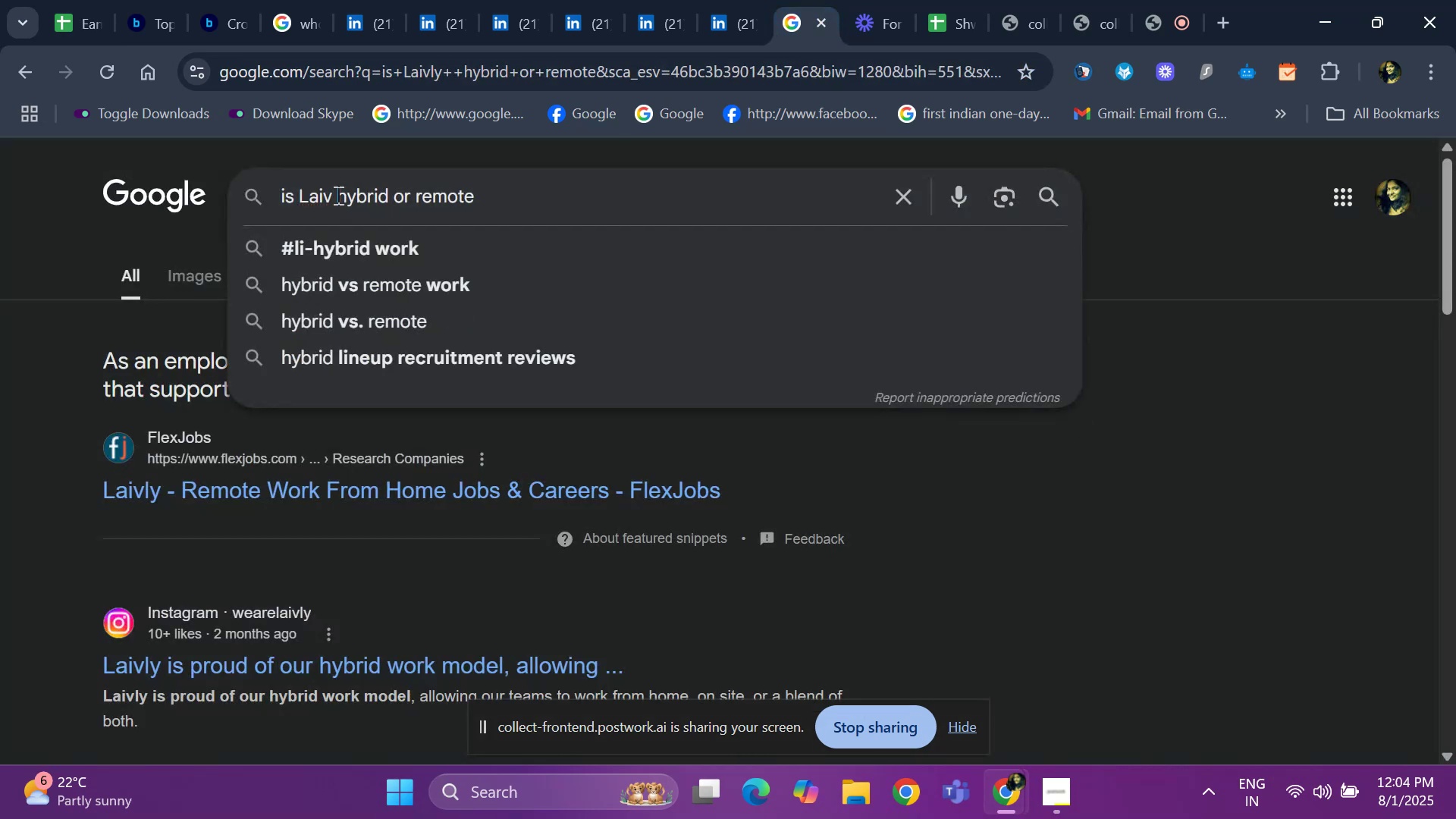 
key(Backspace)
 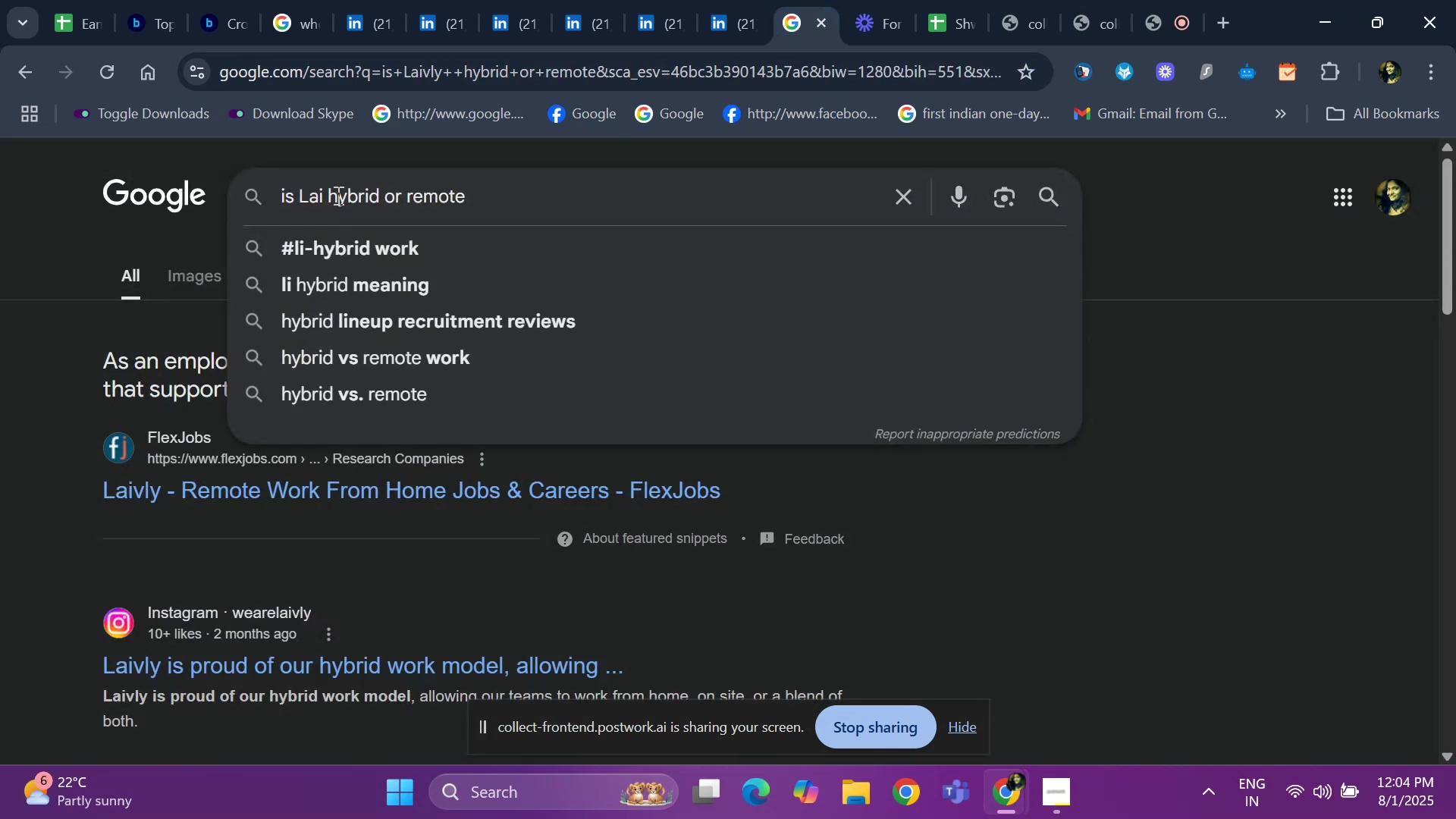 
key(Backspace)
 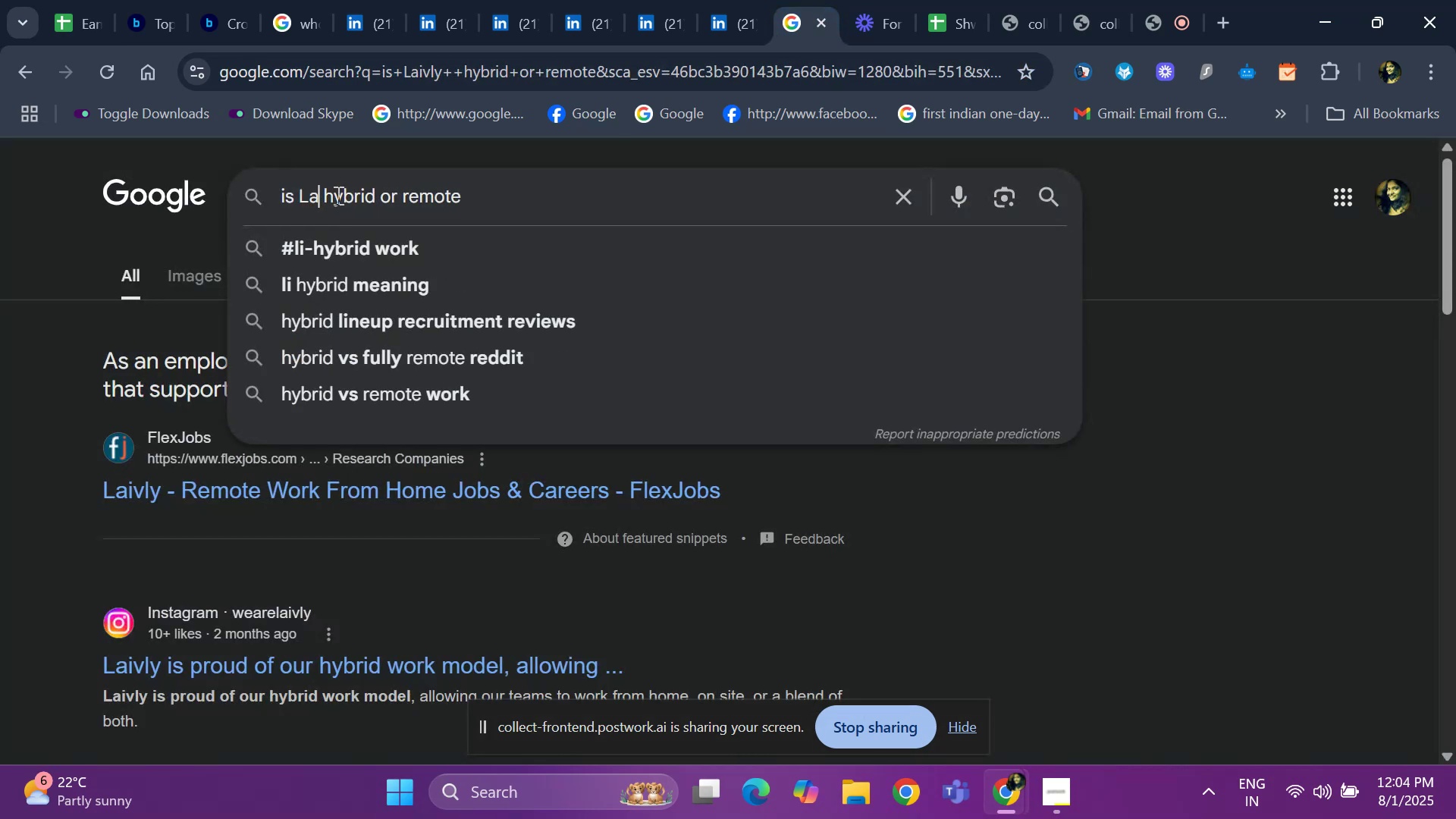 
key(Backspace)
 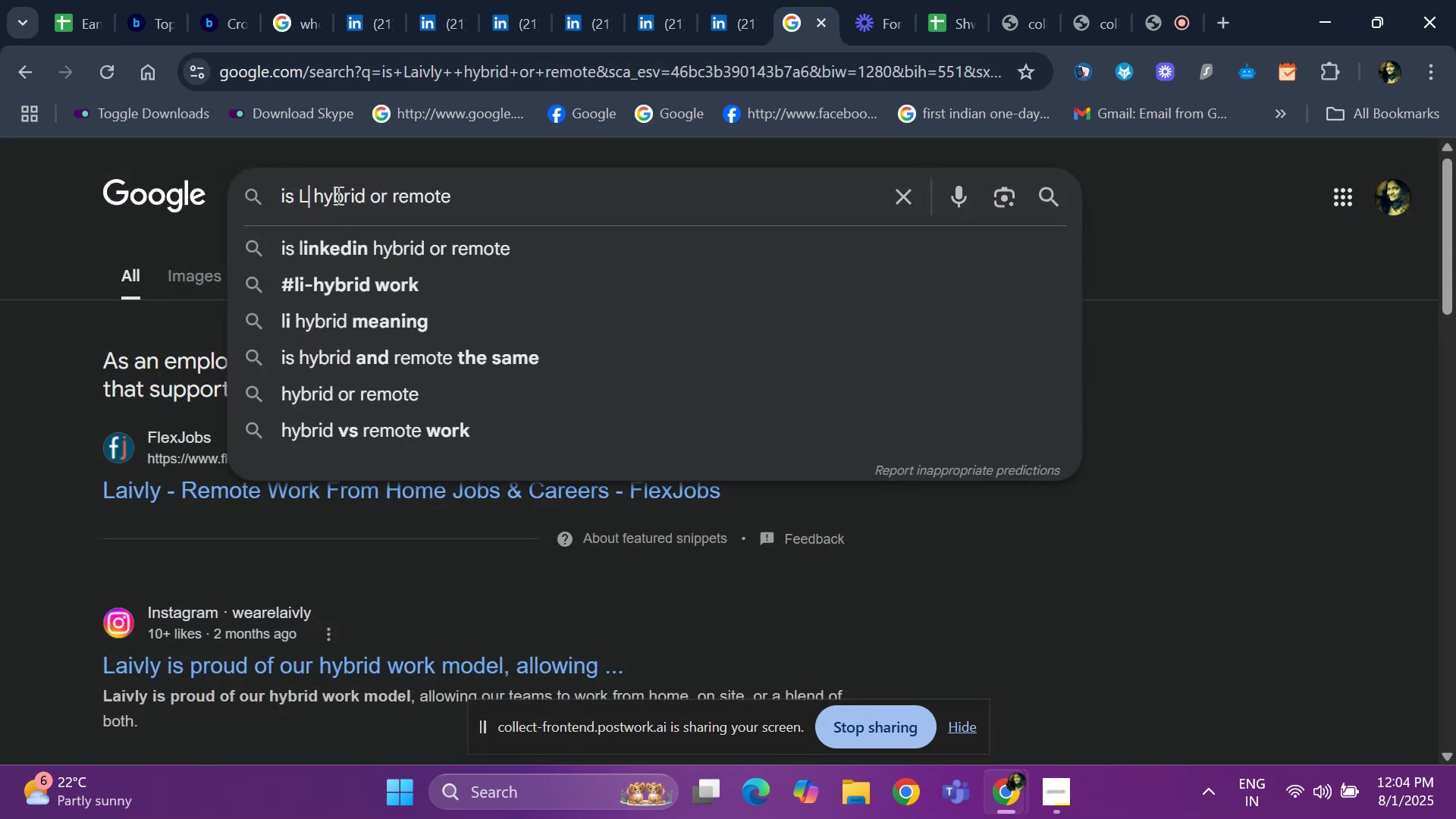 
key(Backspace)
 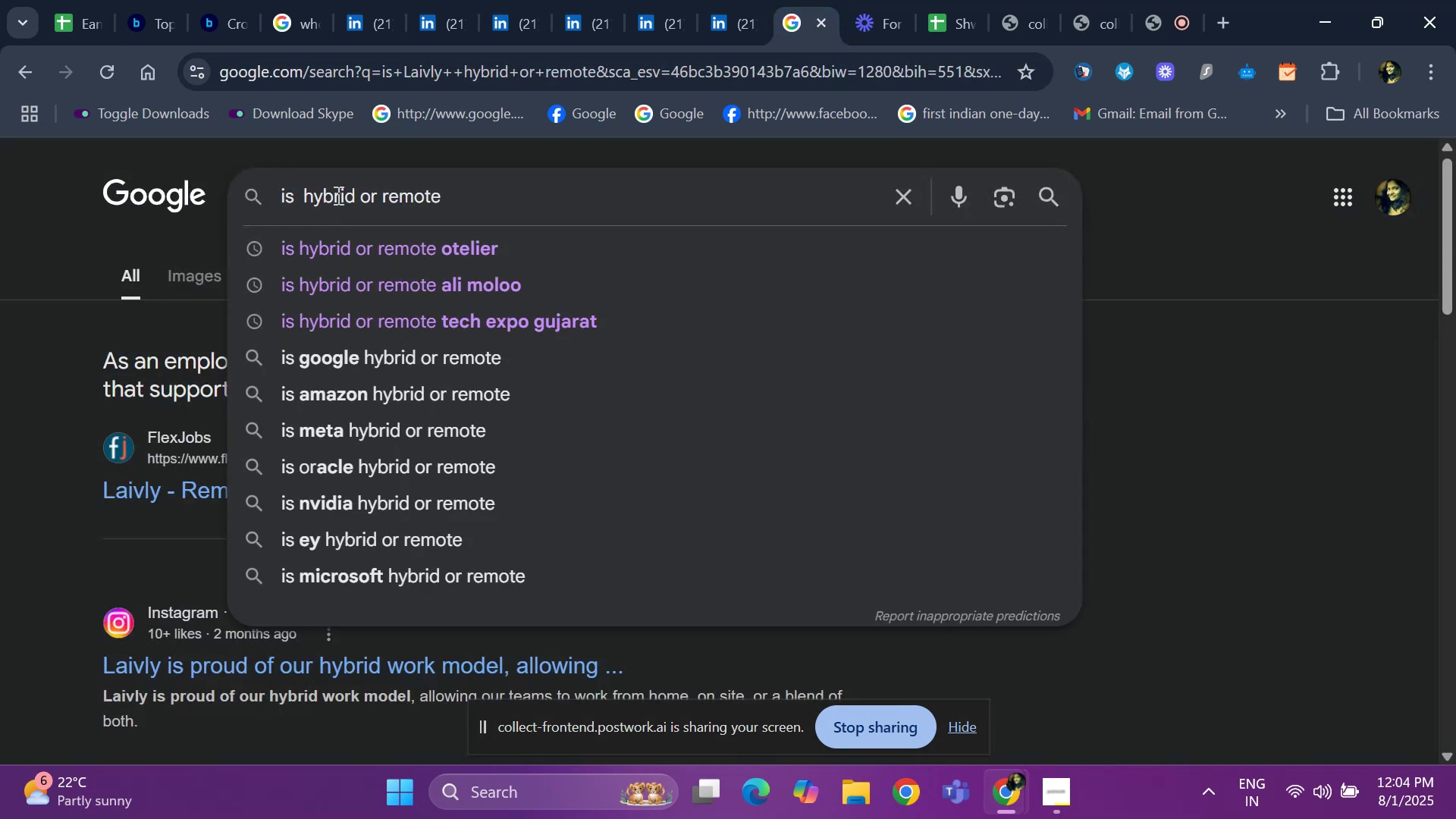 
key(Control+ControlLeft)
 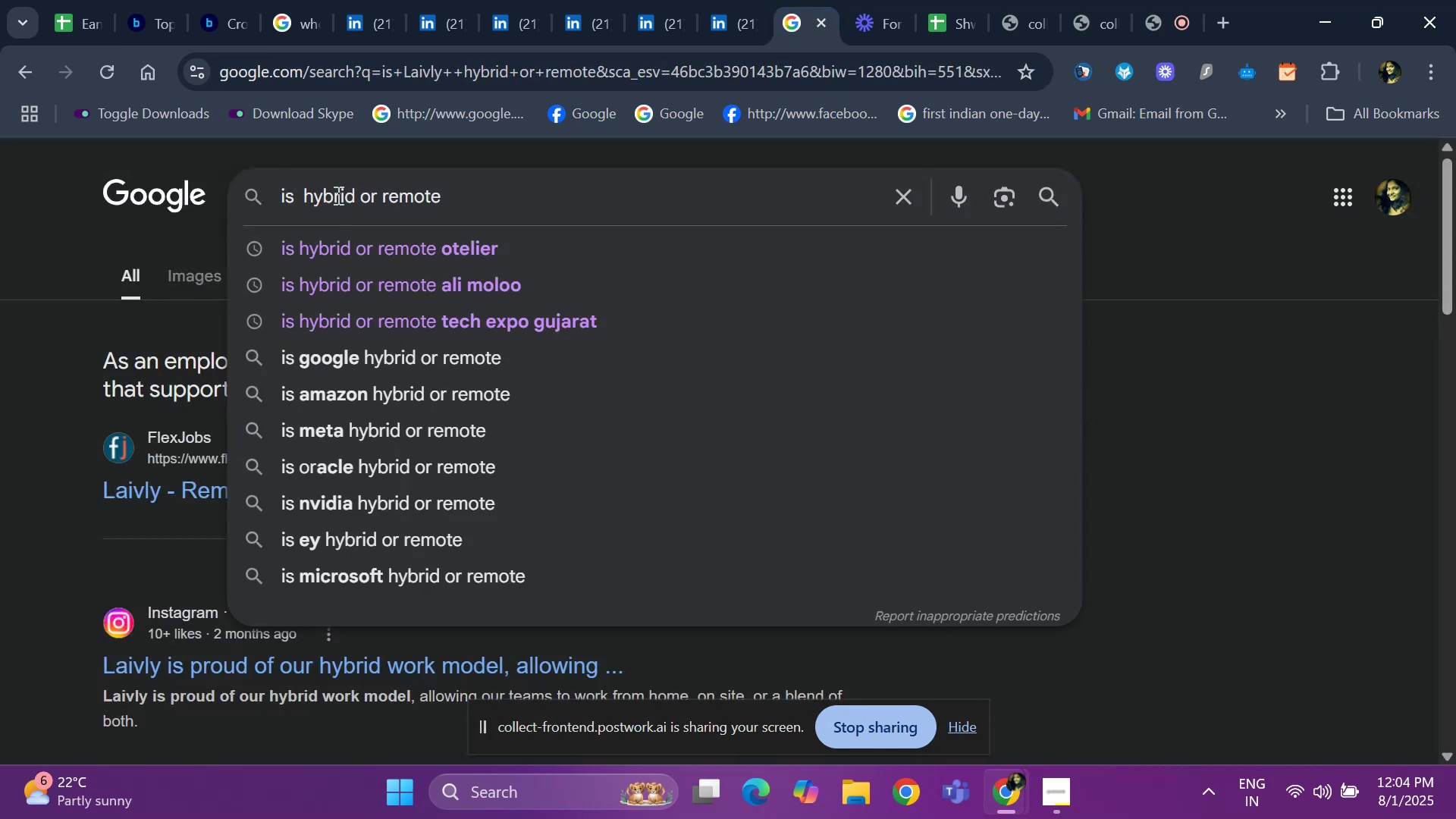 
key(Control+V)
 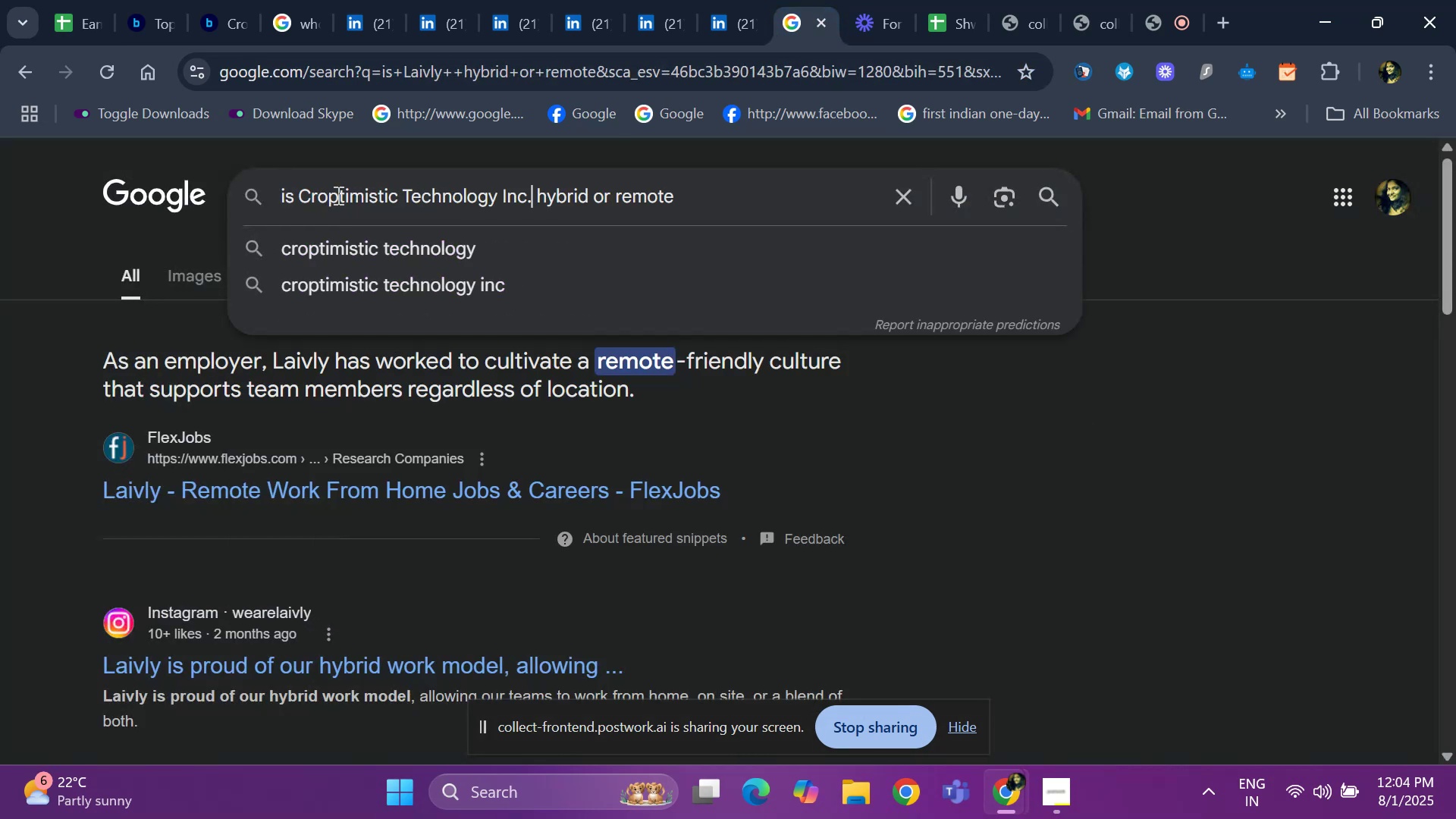 
key(Enter)
 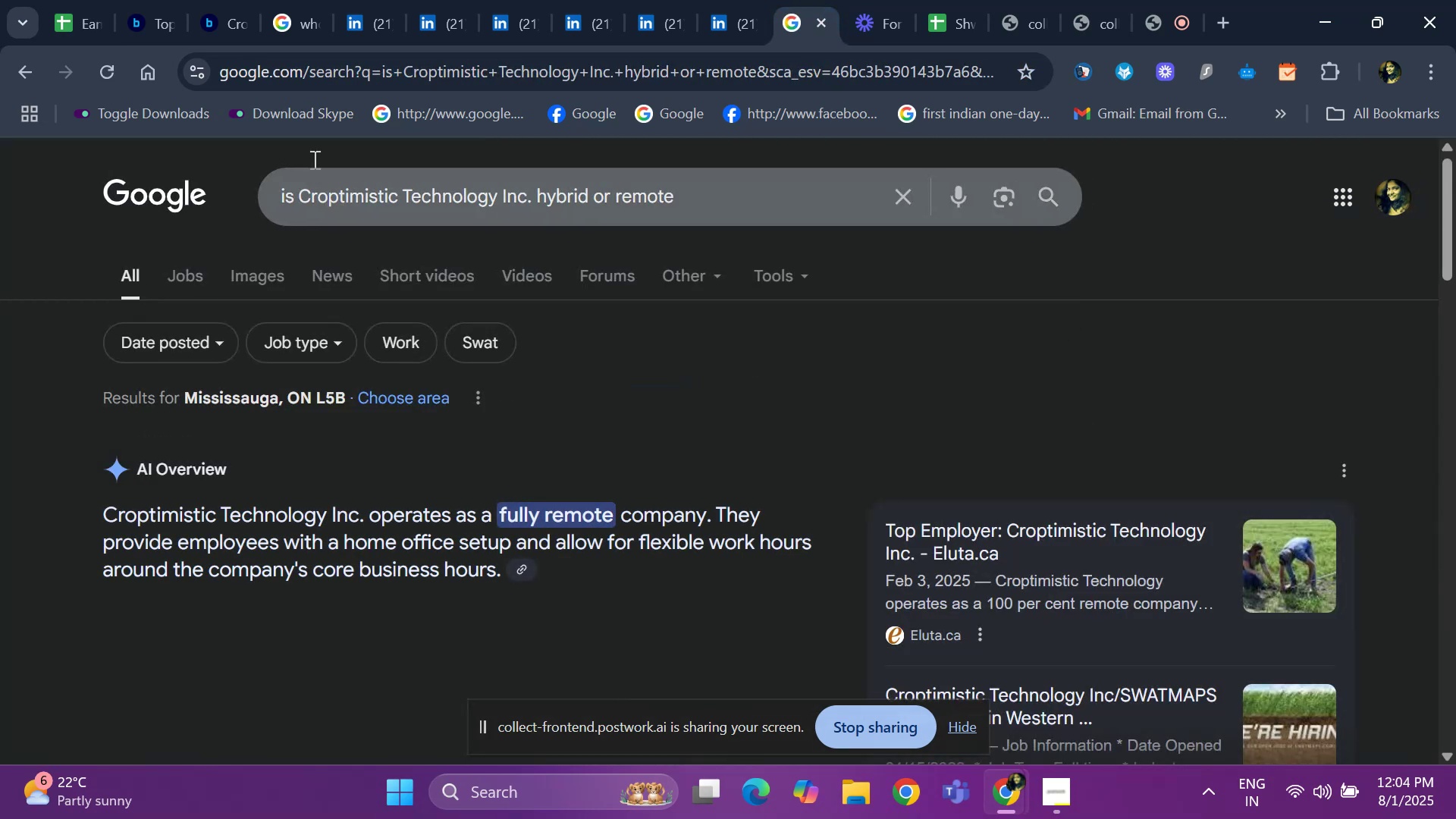 
left_click([71, 5])
 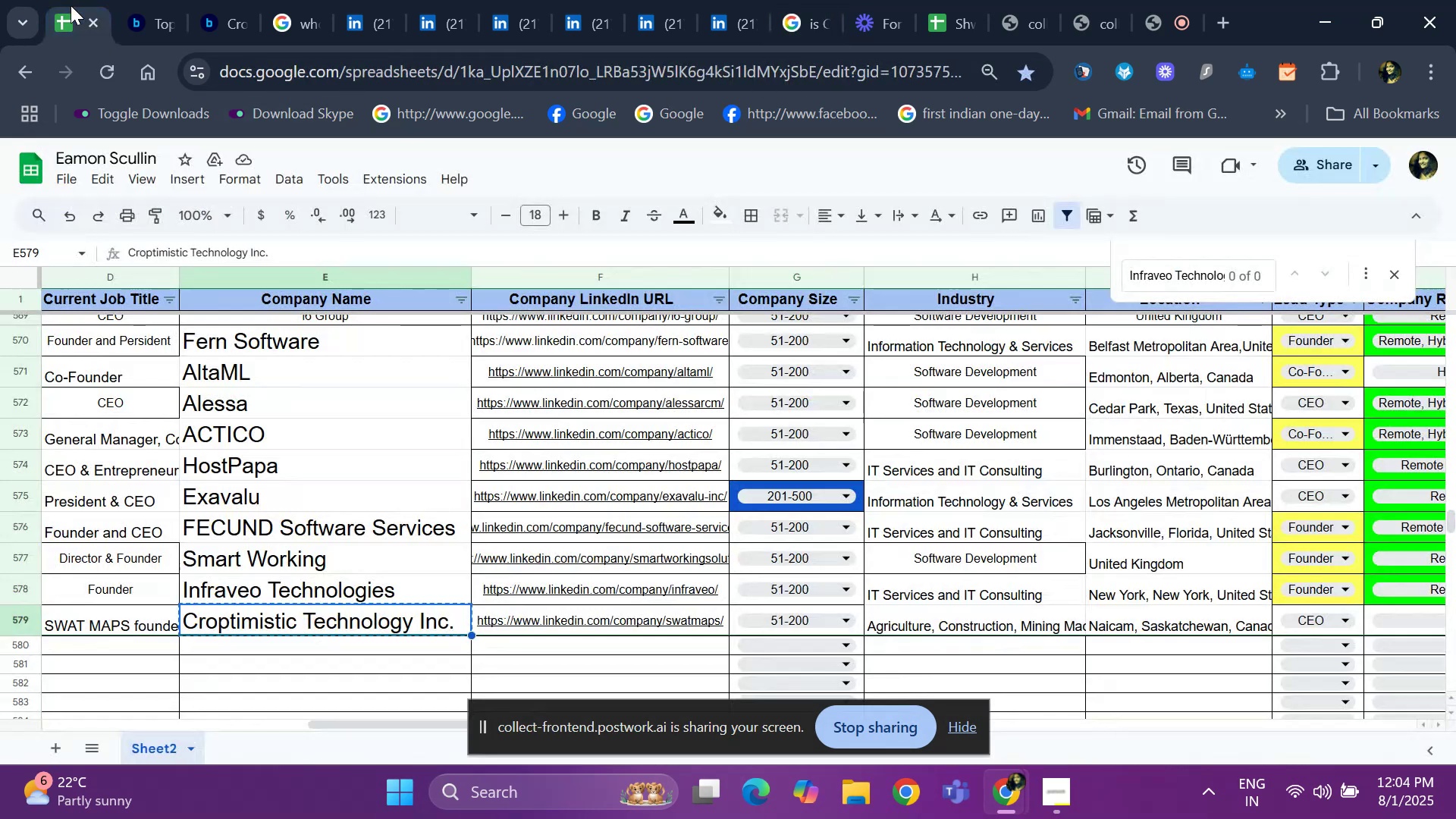 
key(ArrowRight)
 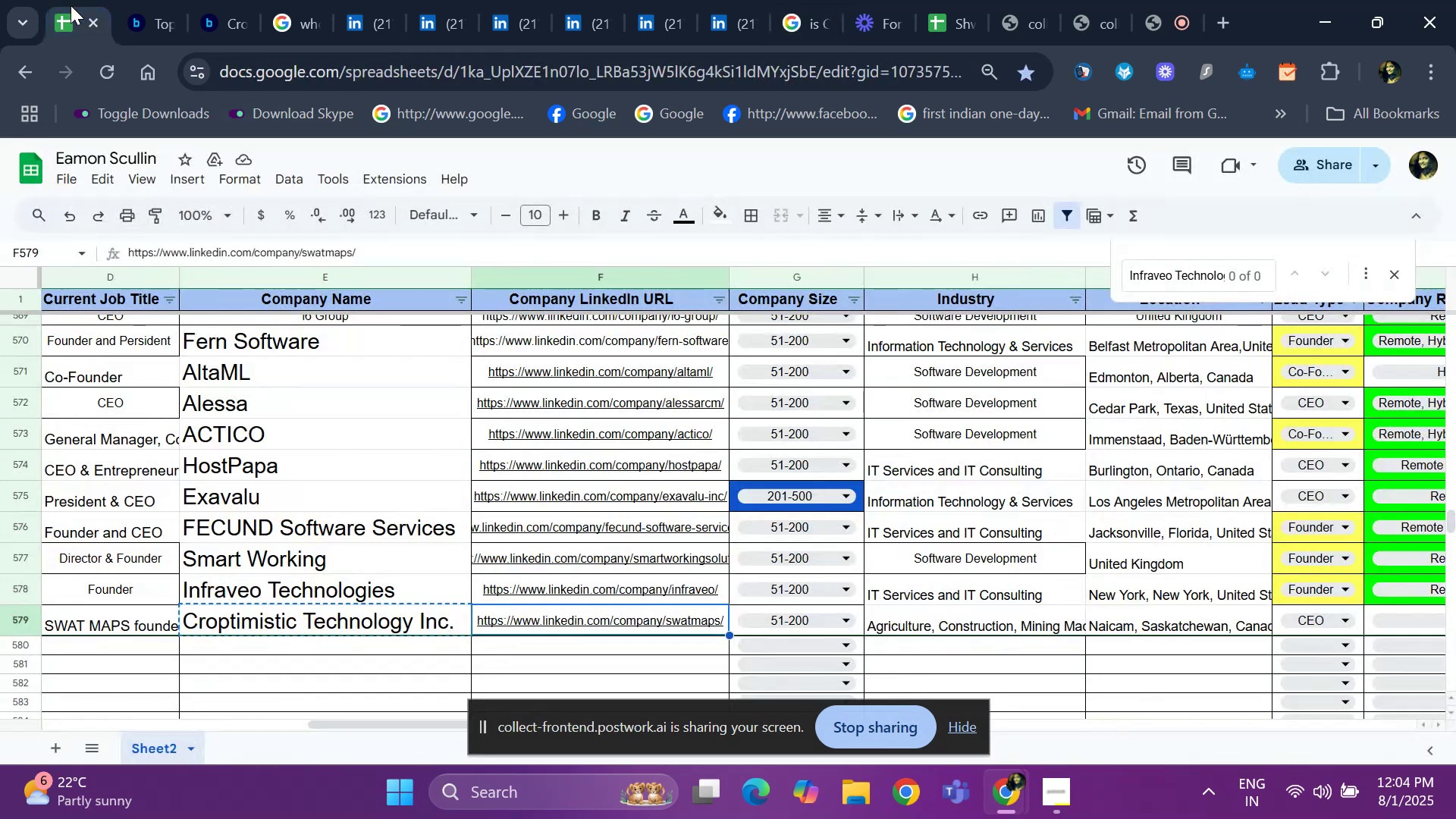 
key(ArrowRight)
 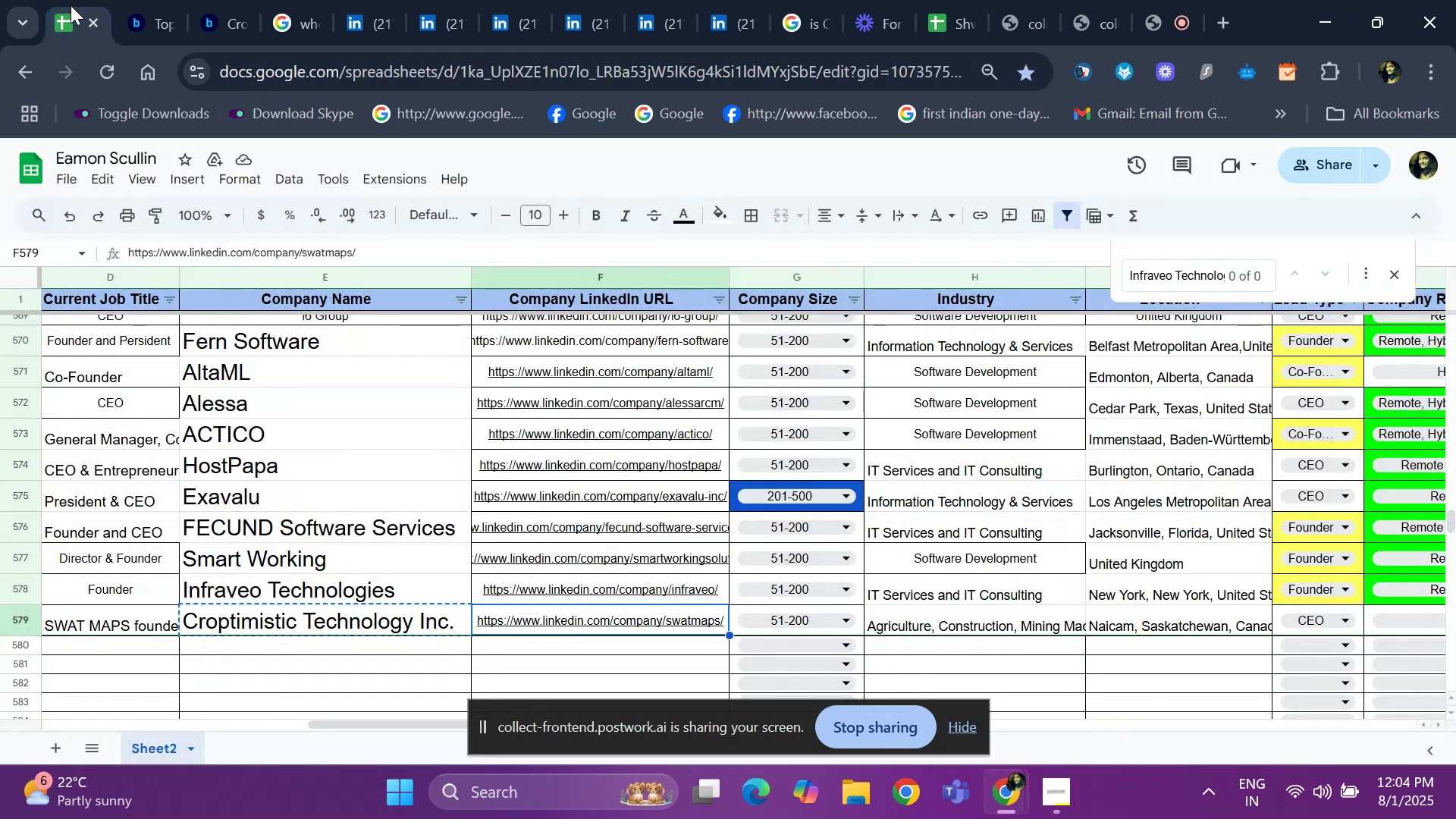 
key(ArrowRight)
 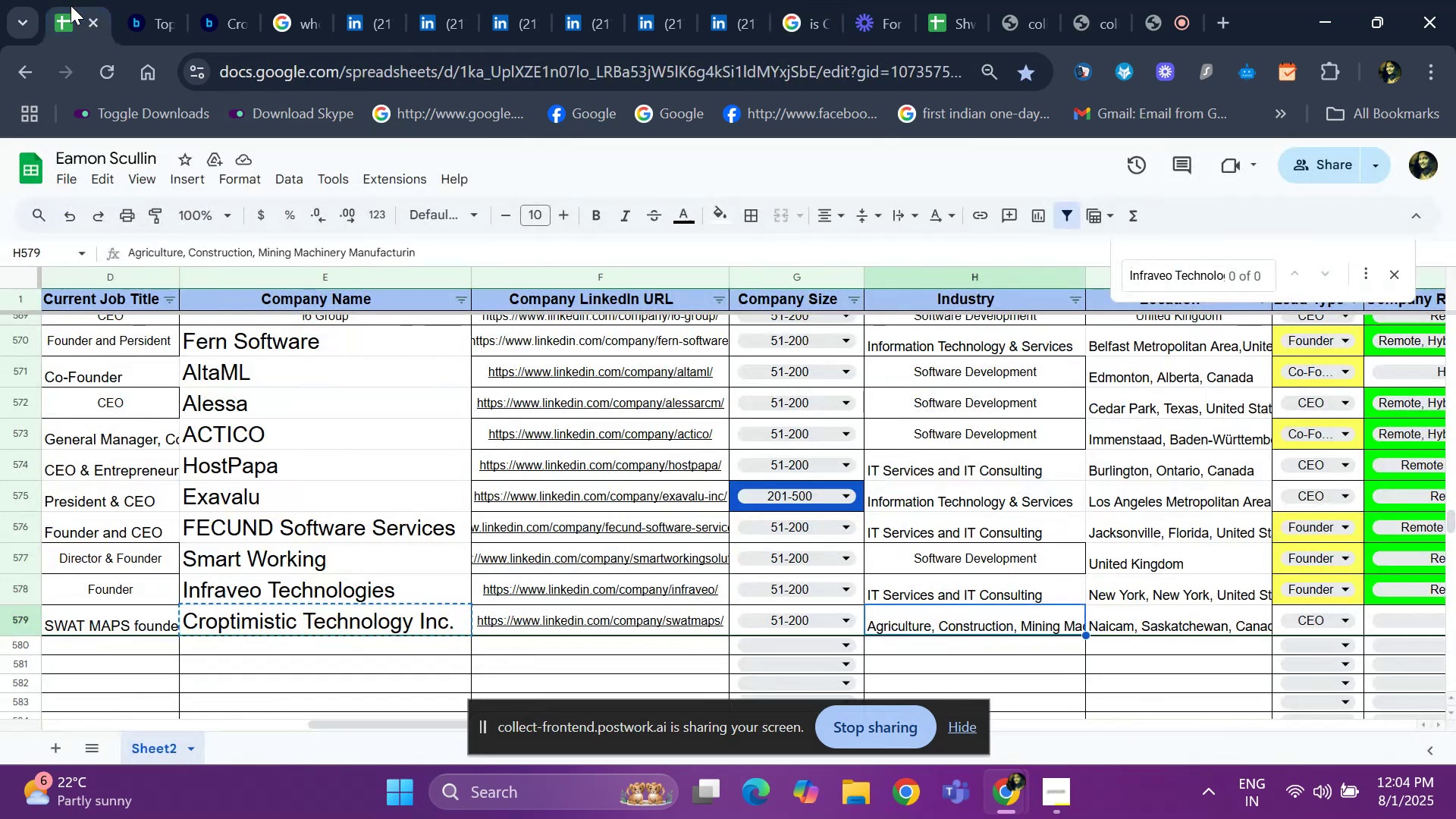 
key(ArrowRight)
 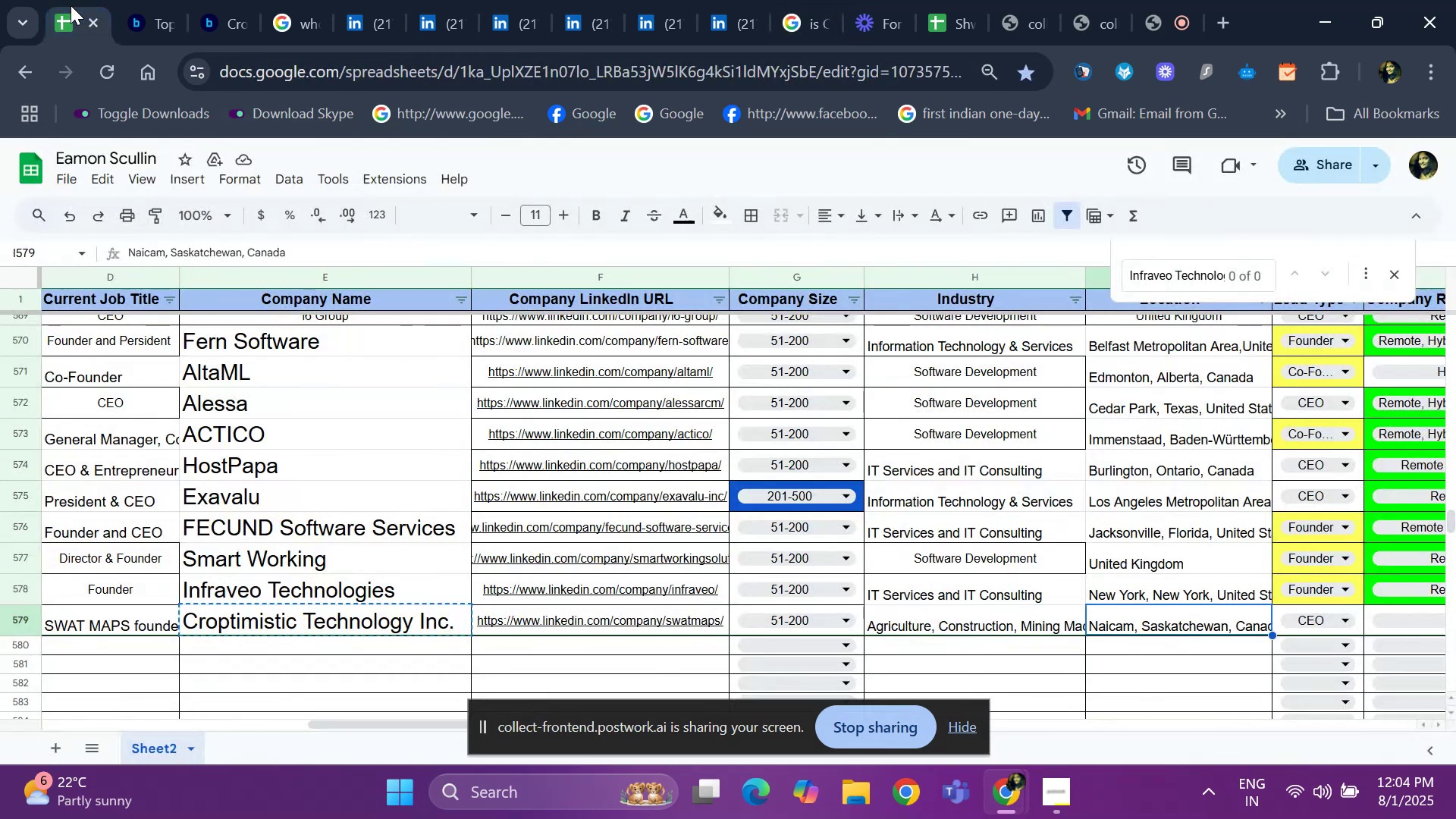 
key(ArrowRight)
 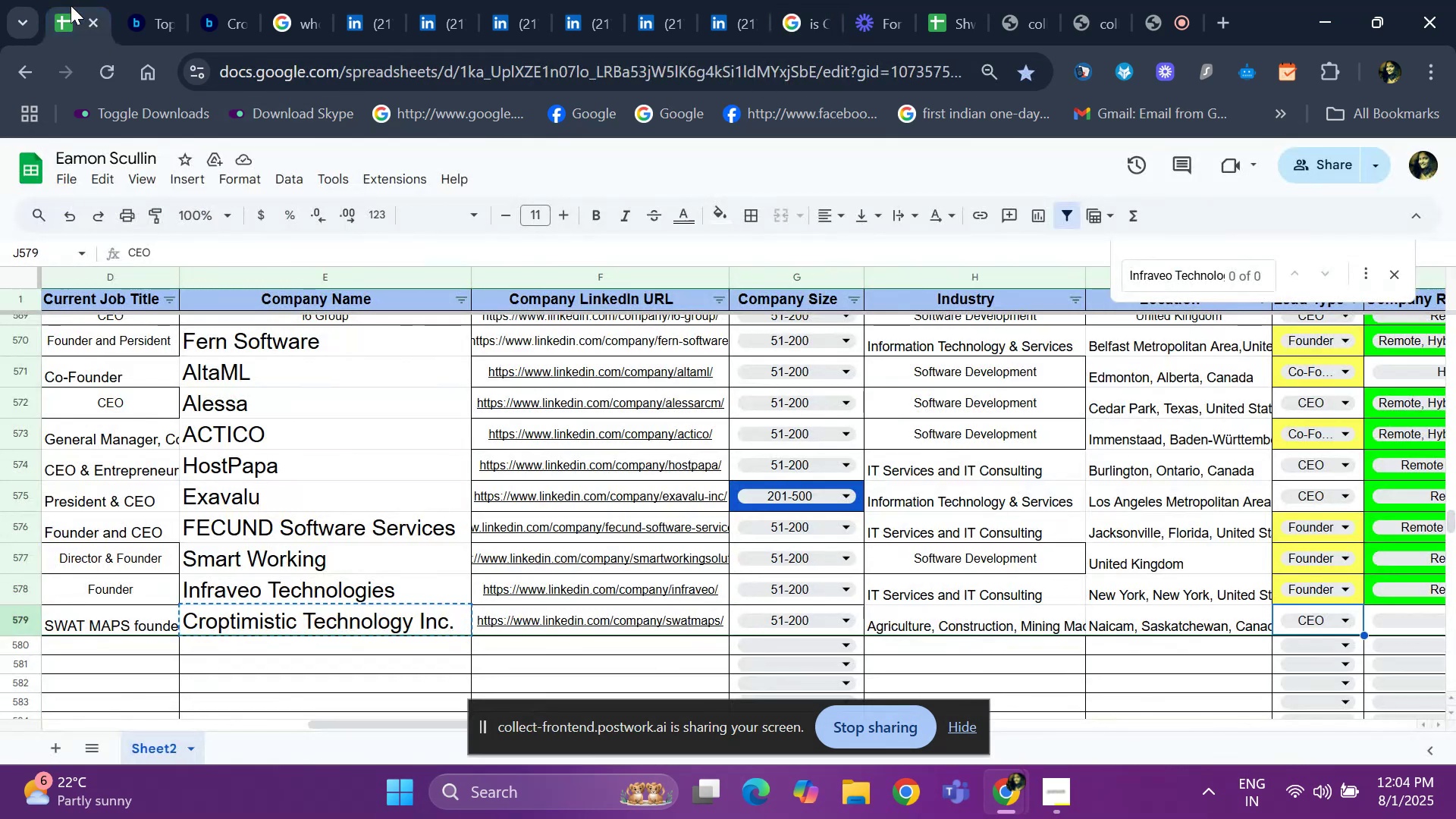 
key(ArrowRight)
 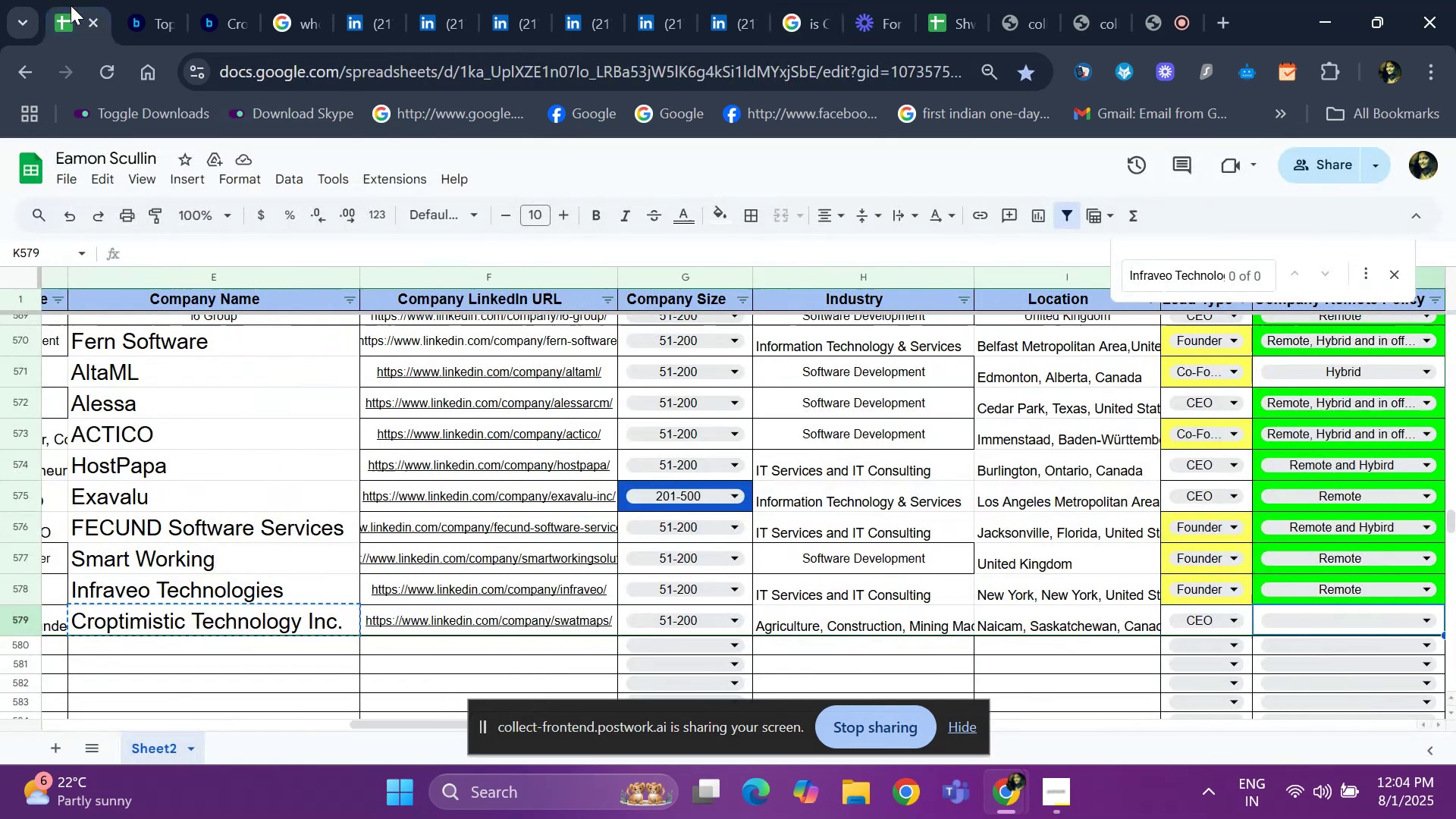 
key(ArrowRight)
 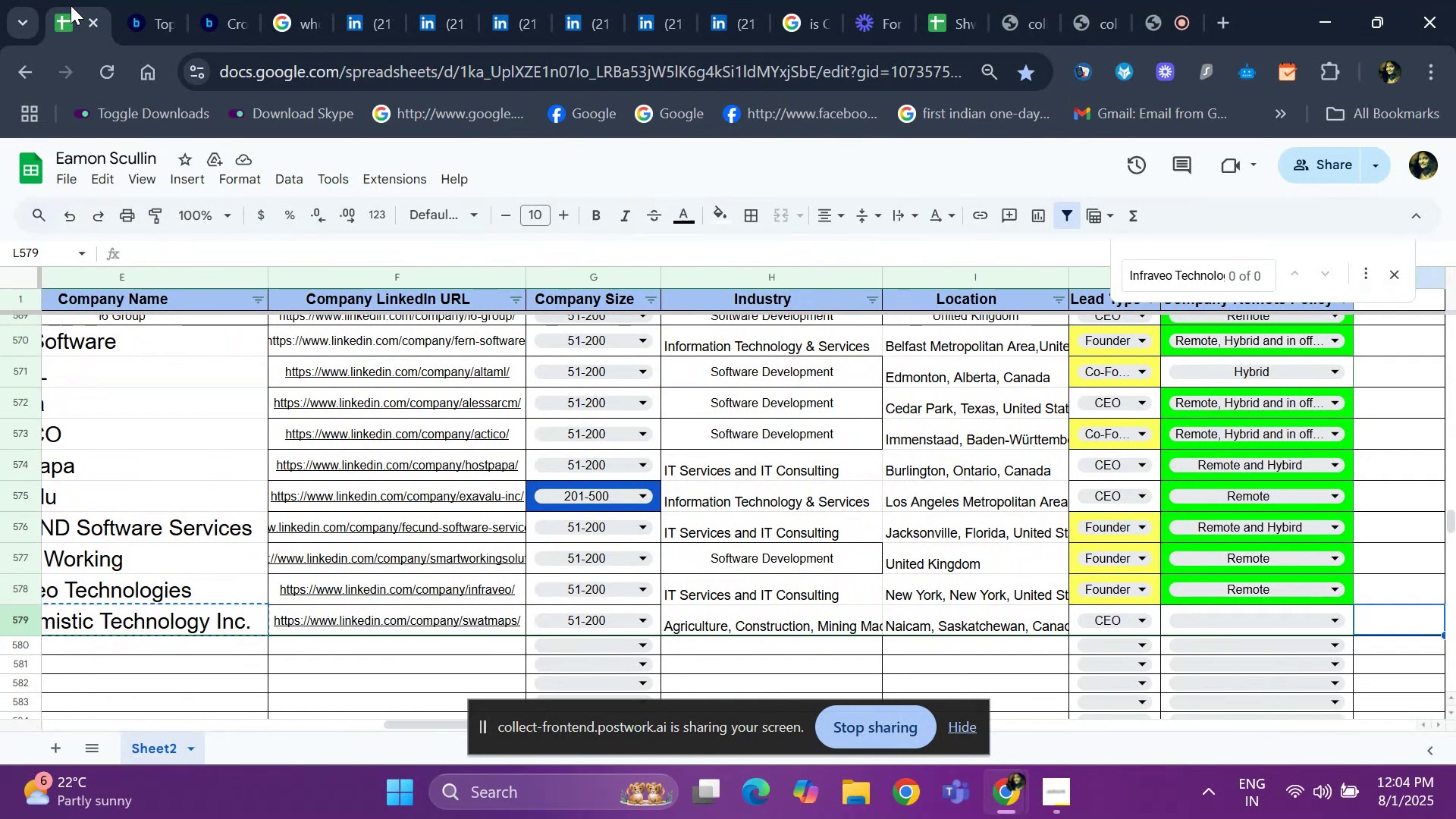 
key(ArrowRight)
 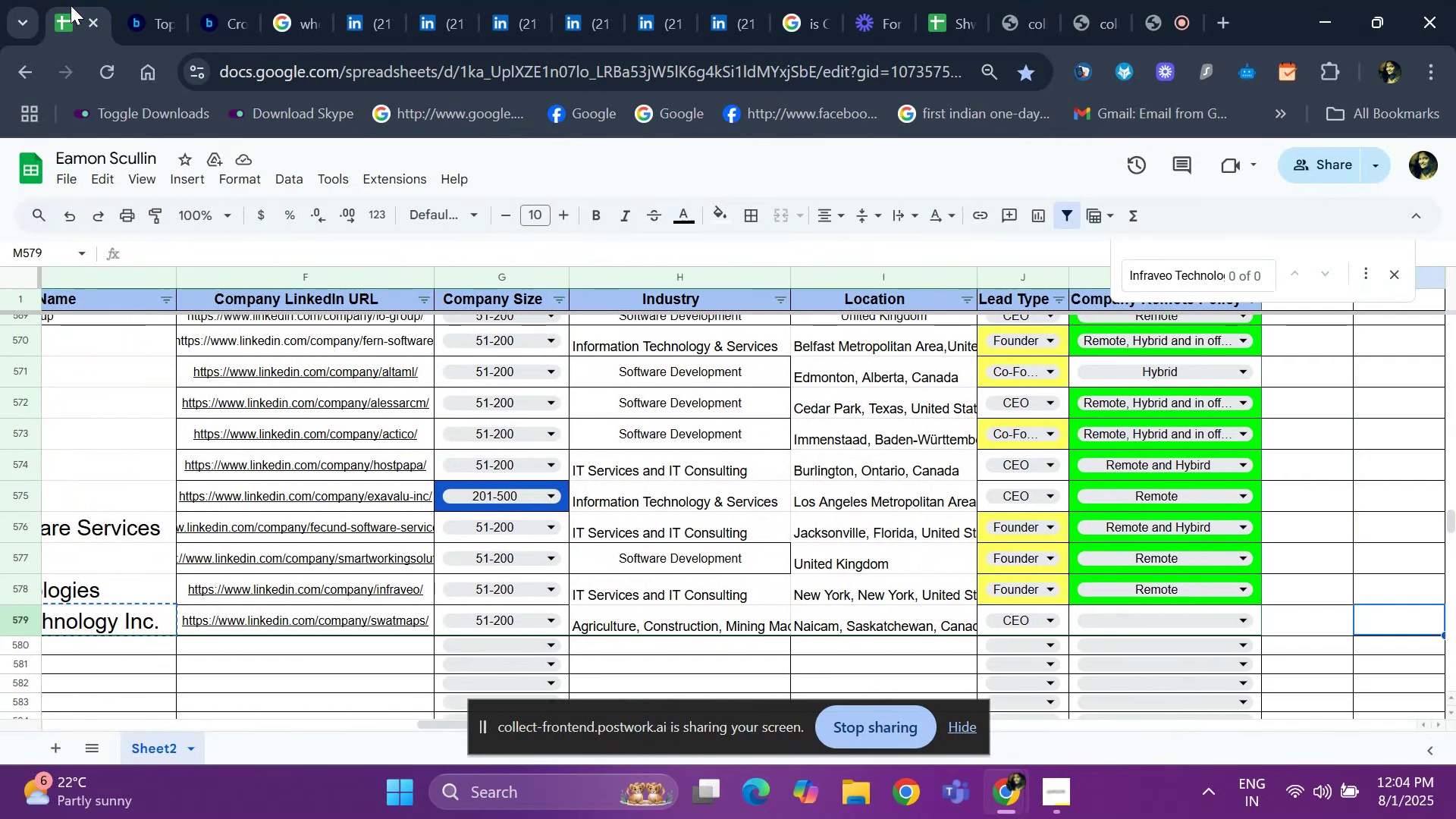 
key(ArrowLeft)
 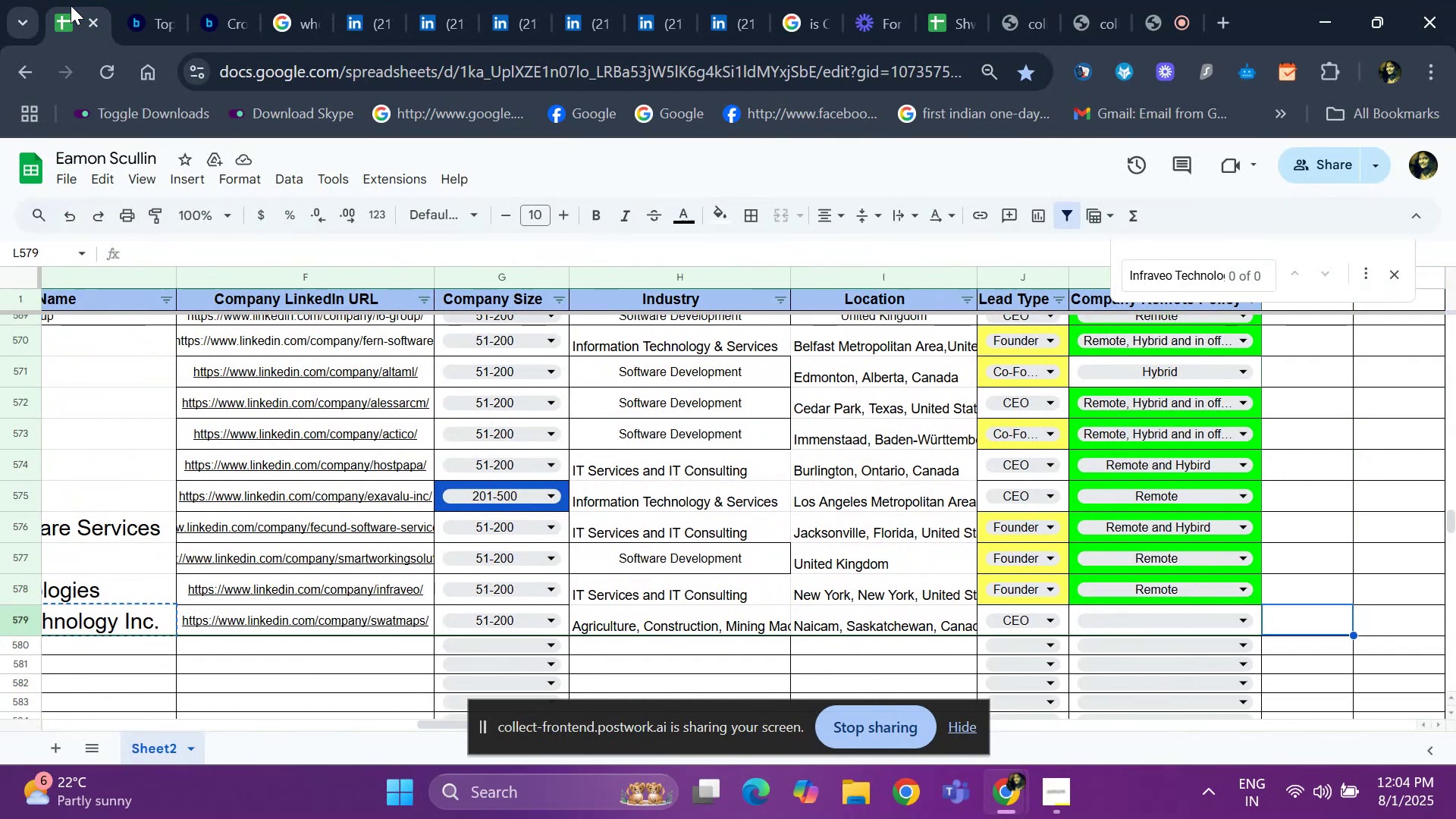 
key(ArrowLeft)
 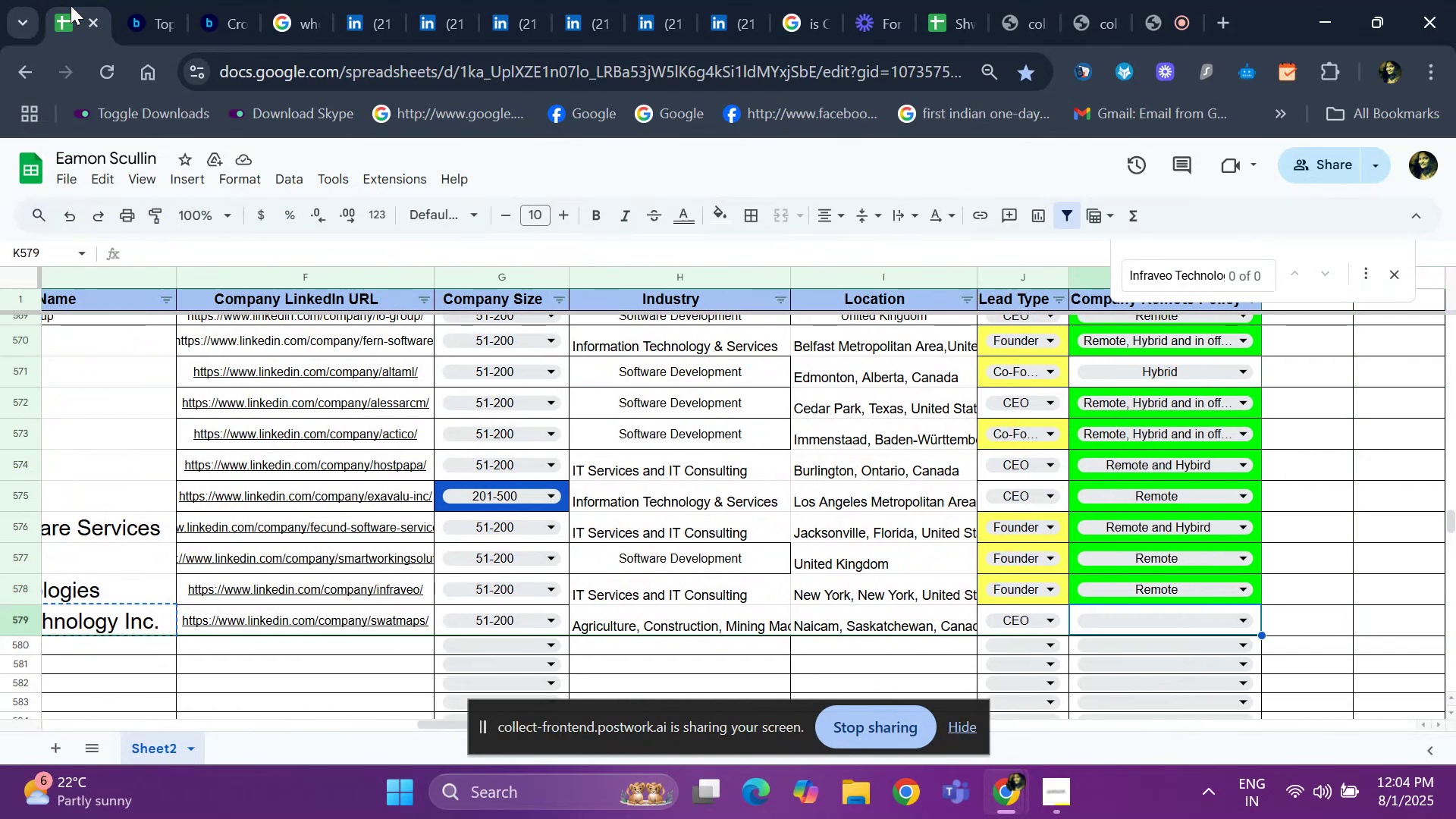 
key(Enter)
 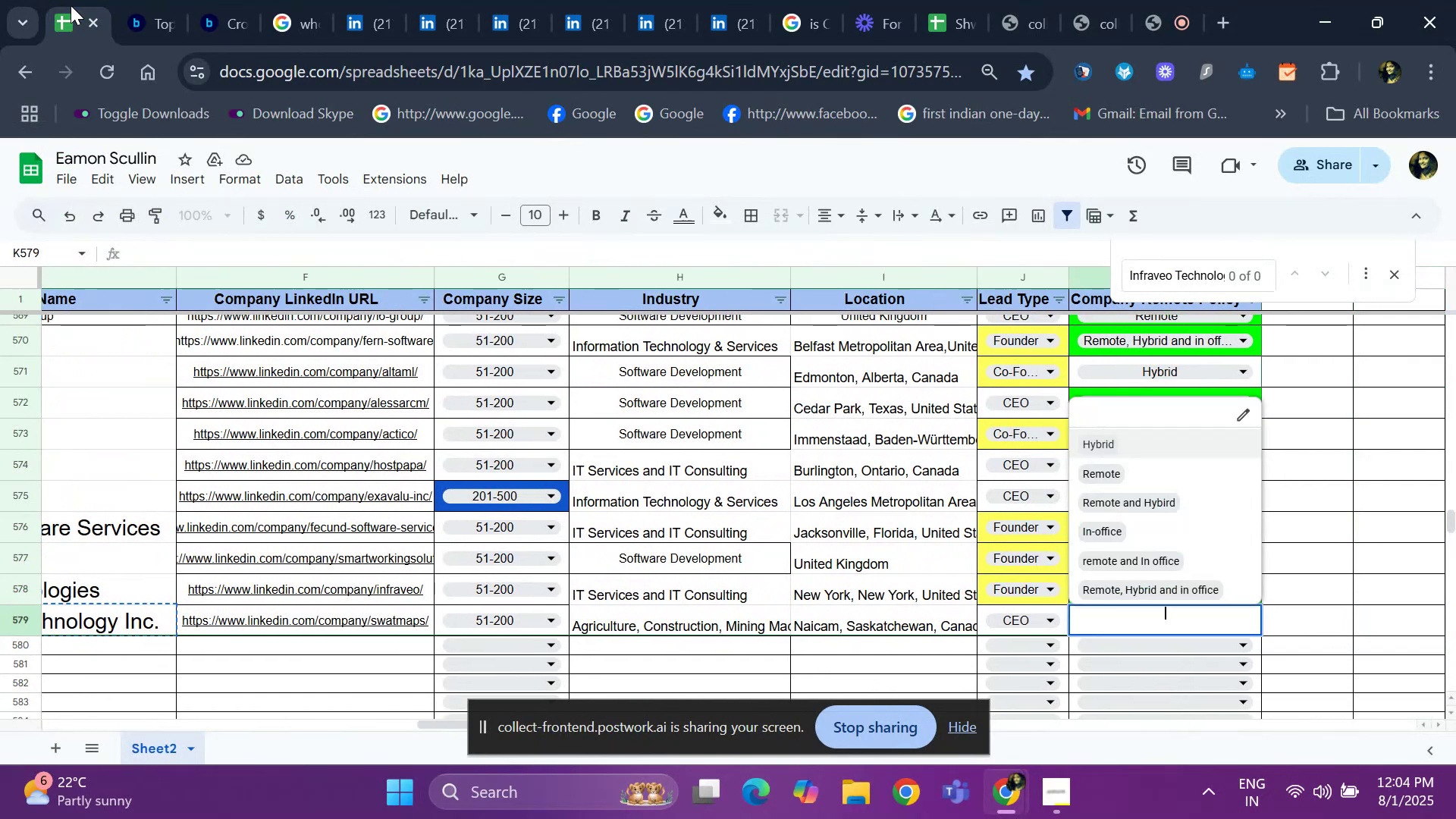 
key(ArrowDown)
 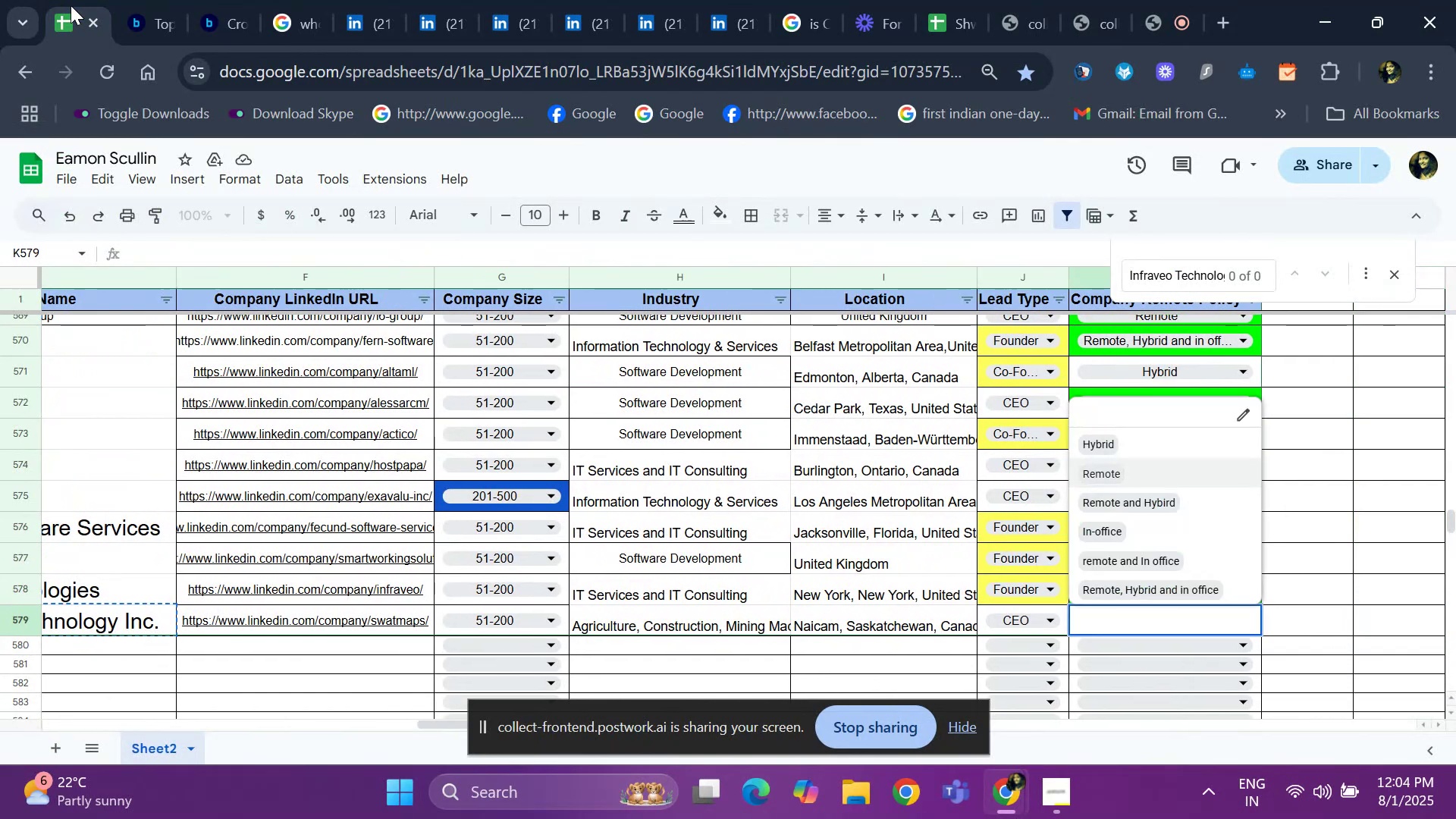 
key(ArrowDown)
 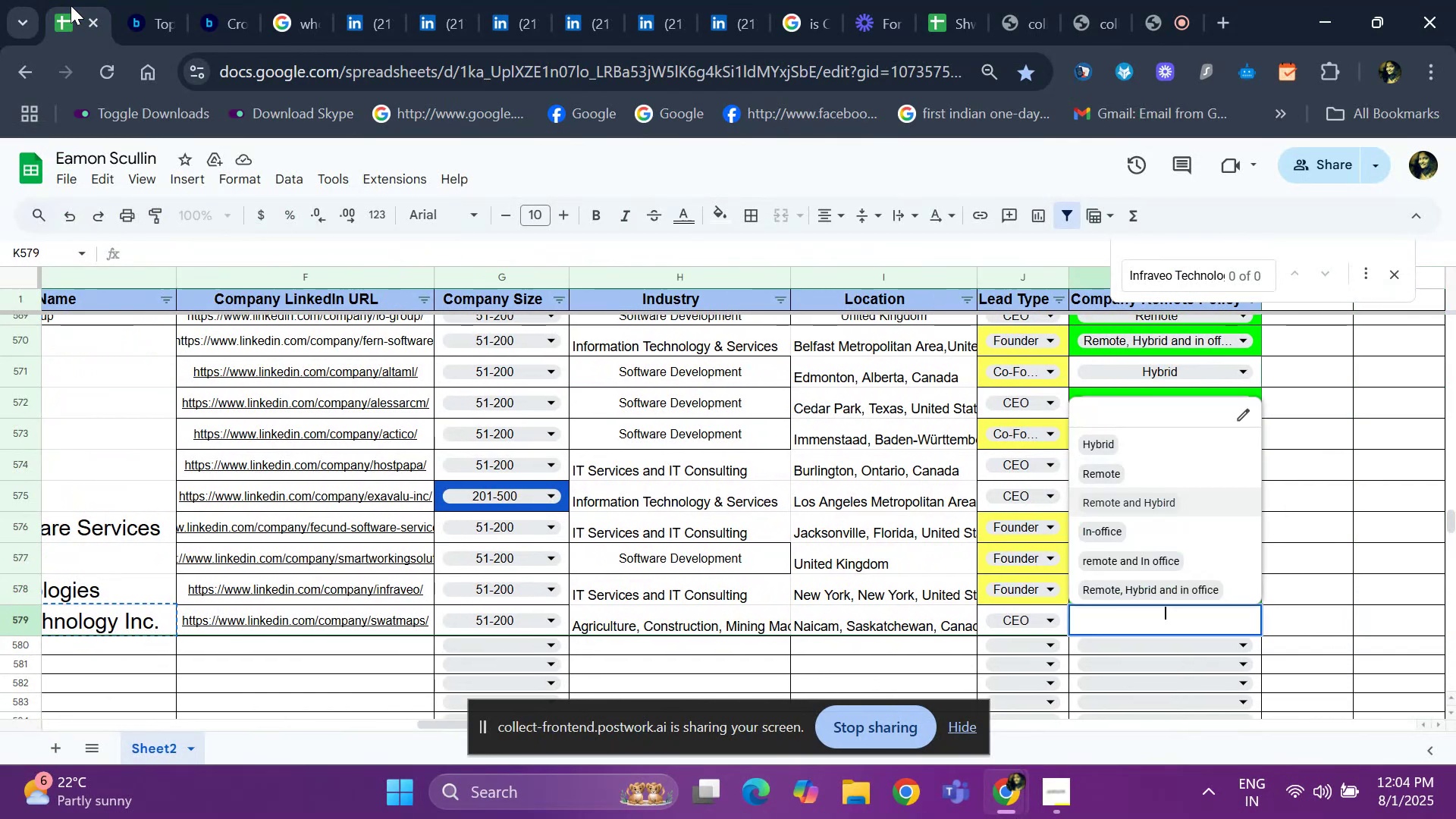 
key(ArrowUp)
 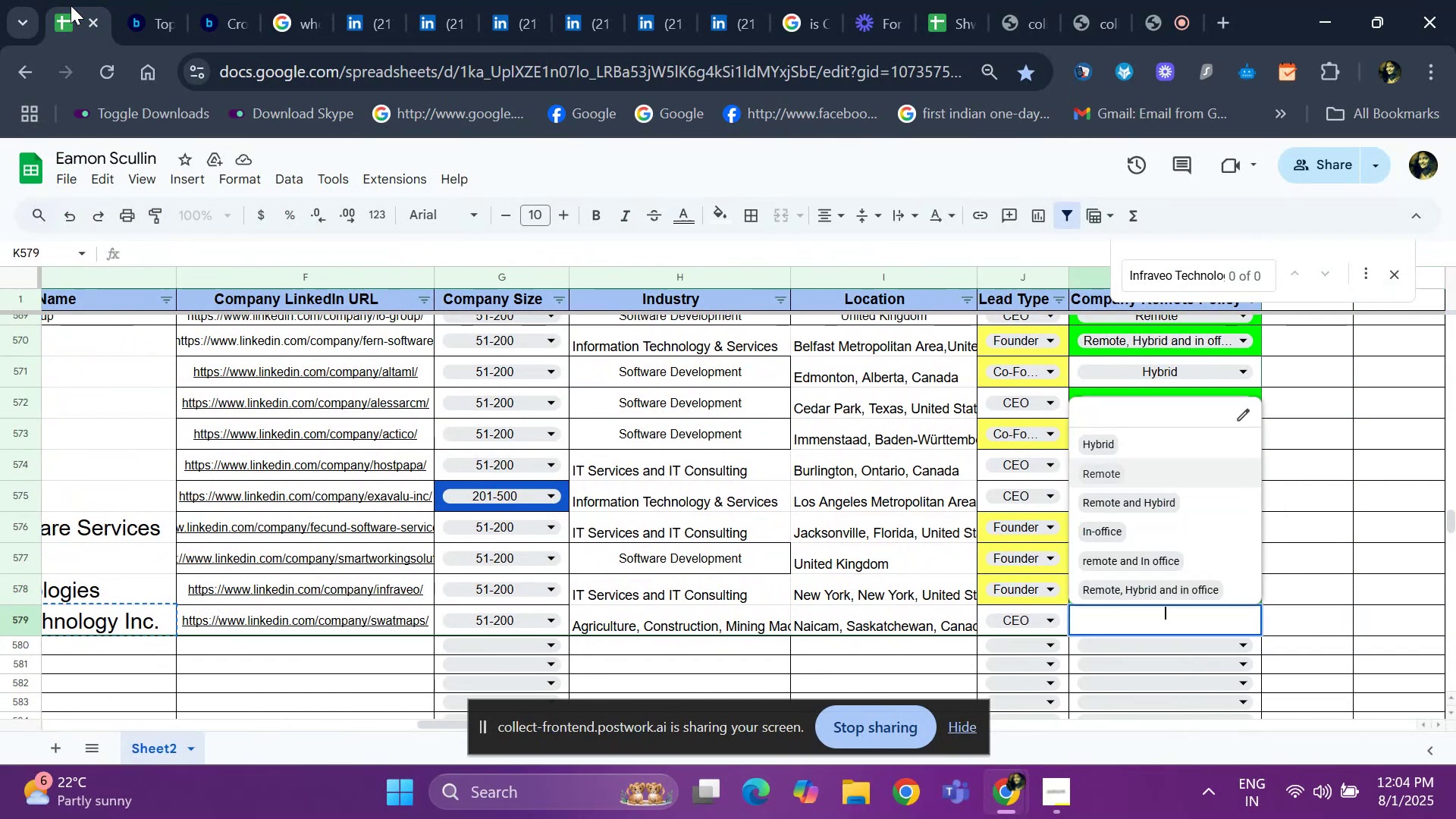 
key(Enter)
 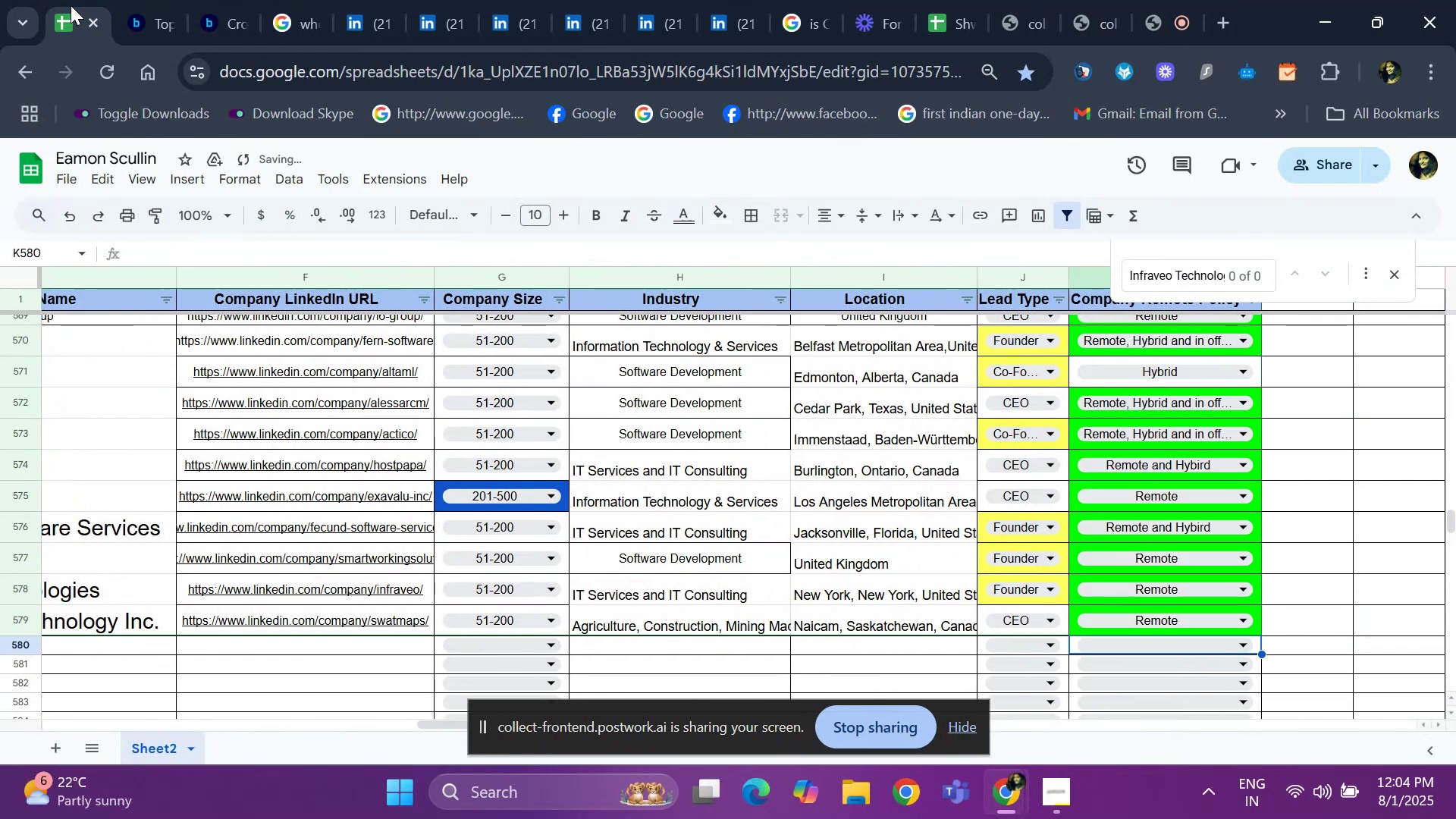 
hold_key(key=ArrowLeft, duration=1.09)
 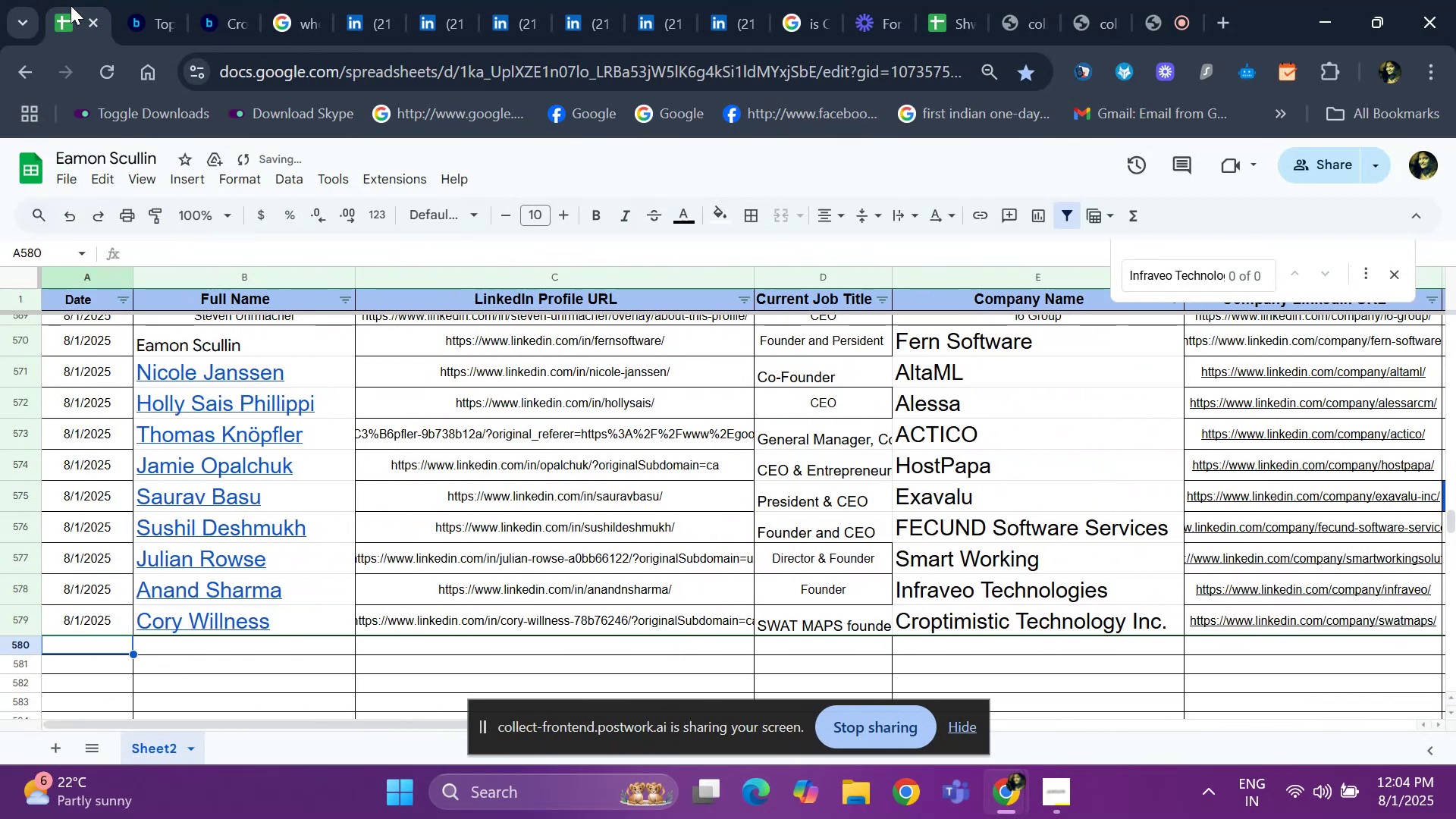 
key(ArrowUp)
 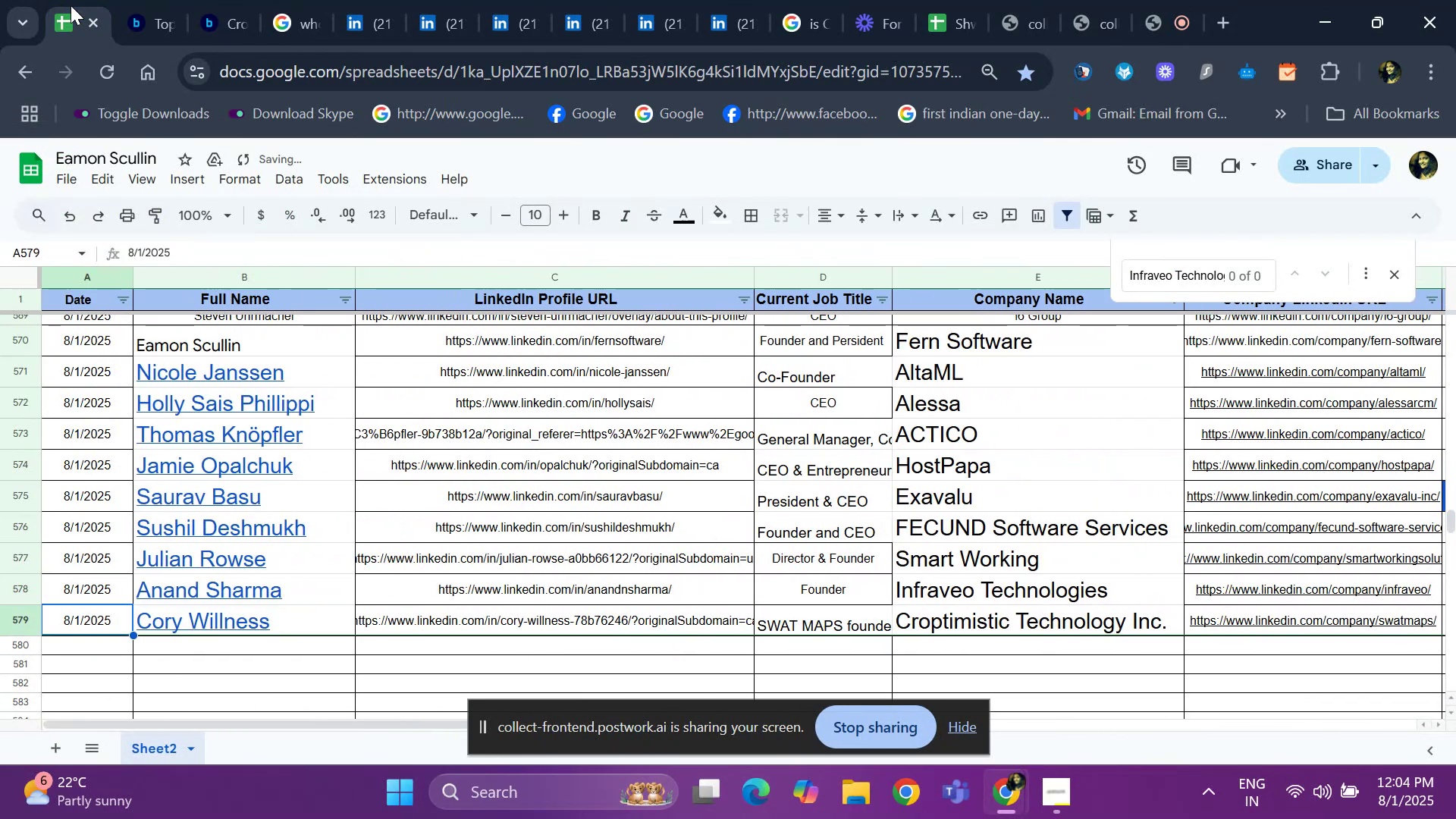 
key(ArrowUp)
 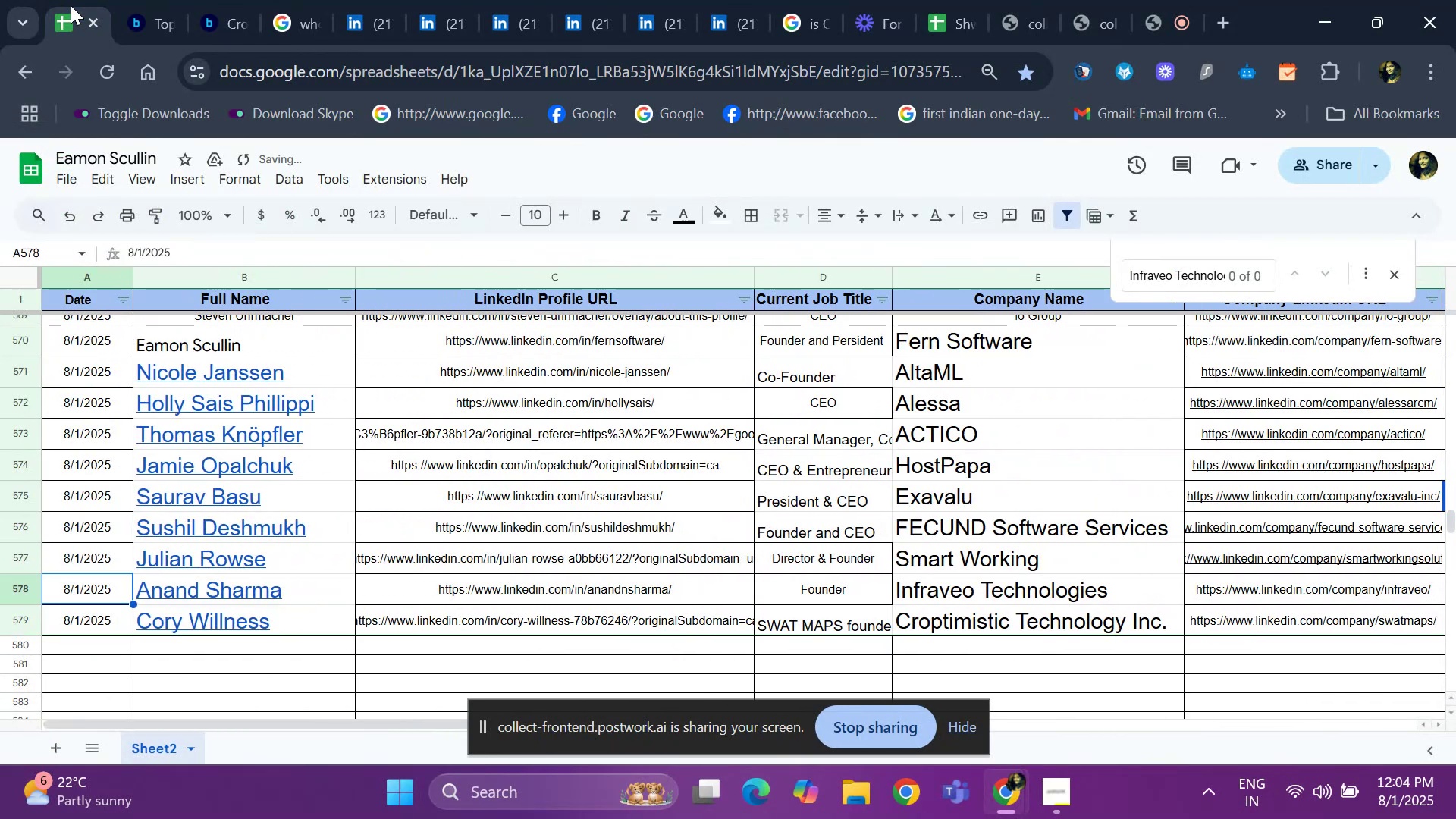 
key(ArrowUp)
 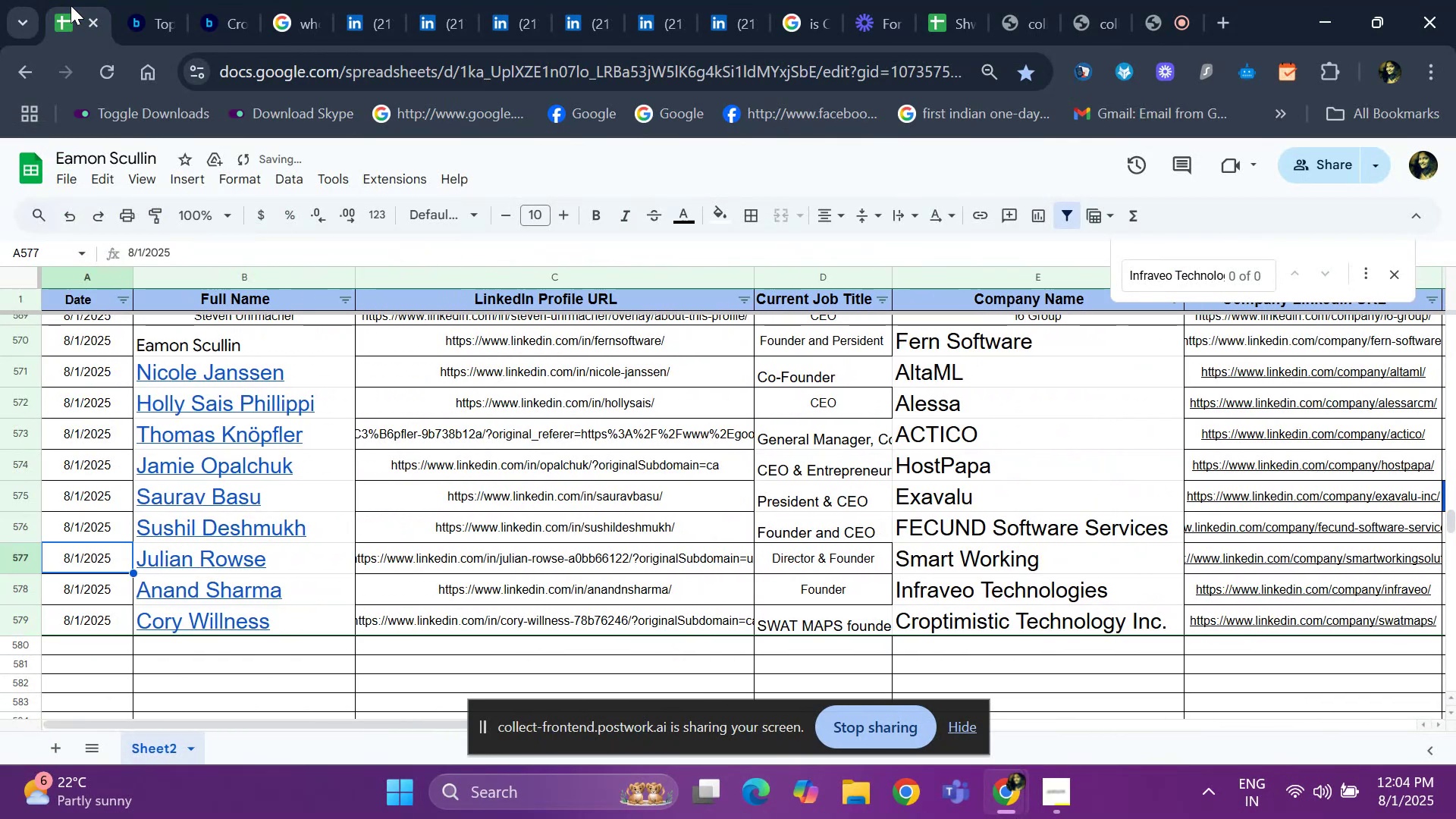 
key(ArrowUp)
 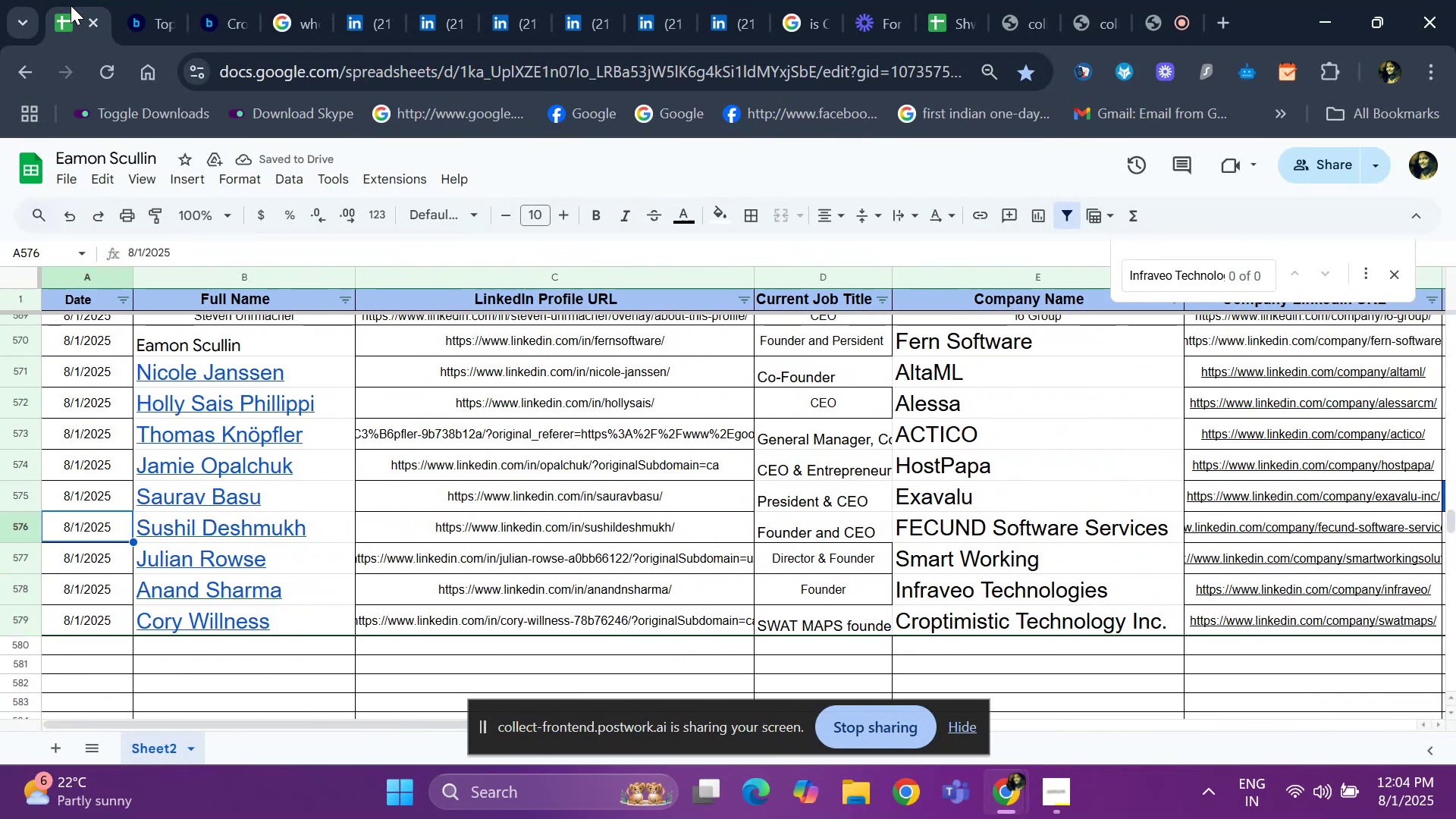 
key(ArrowUp)
 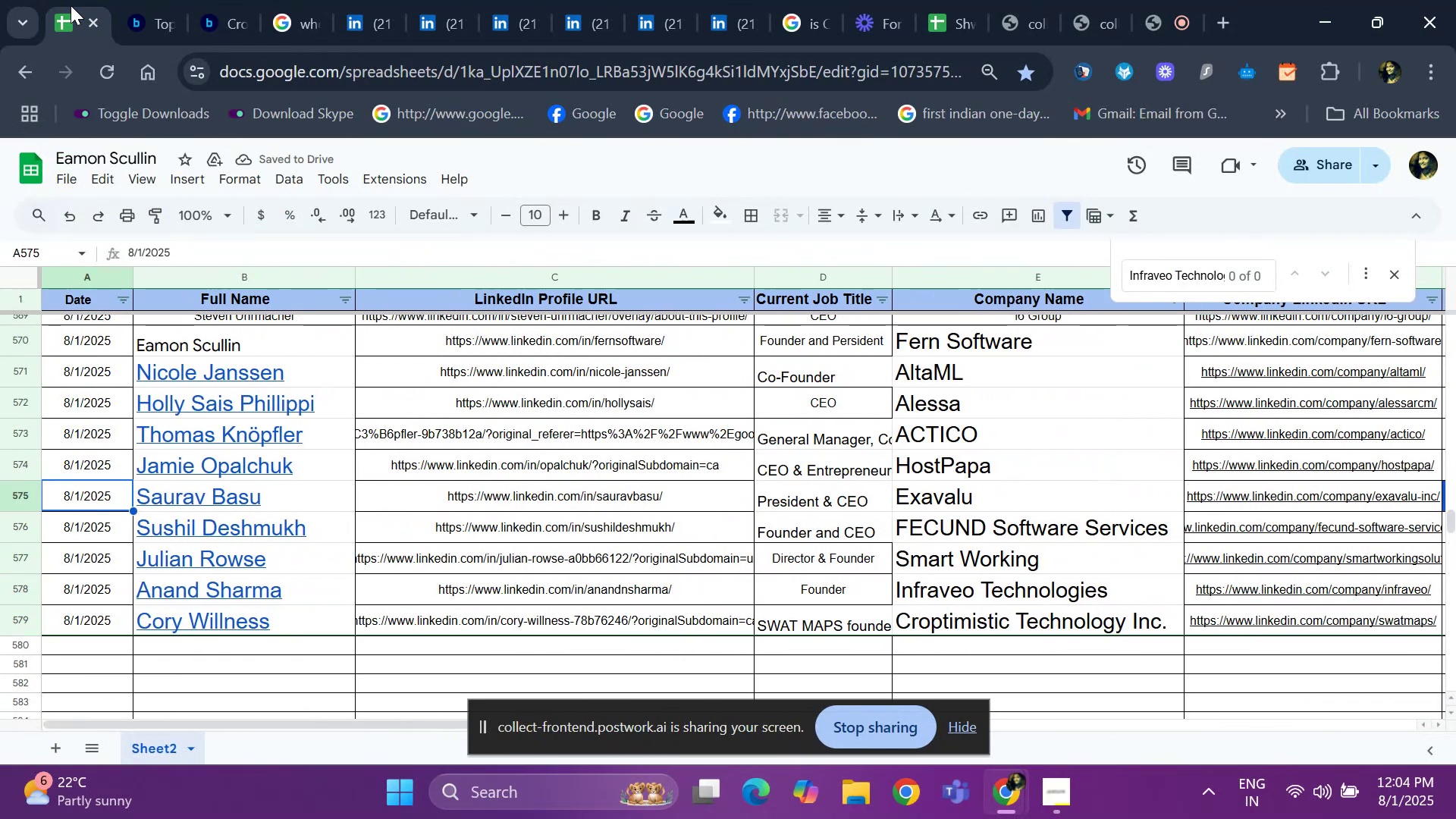 
key(ArrowUp)
 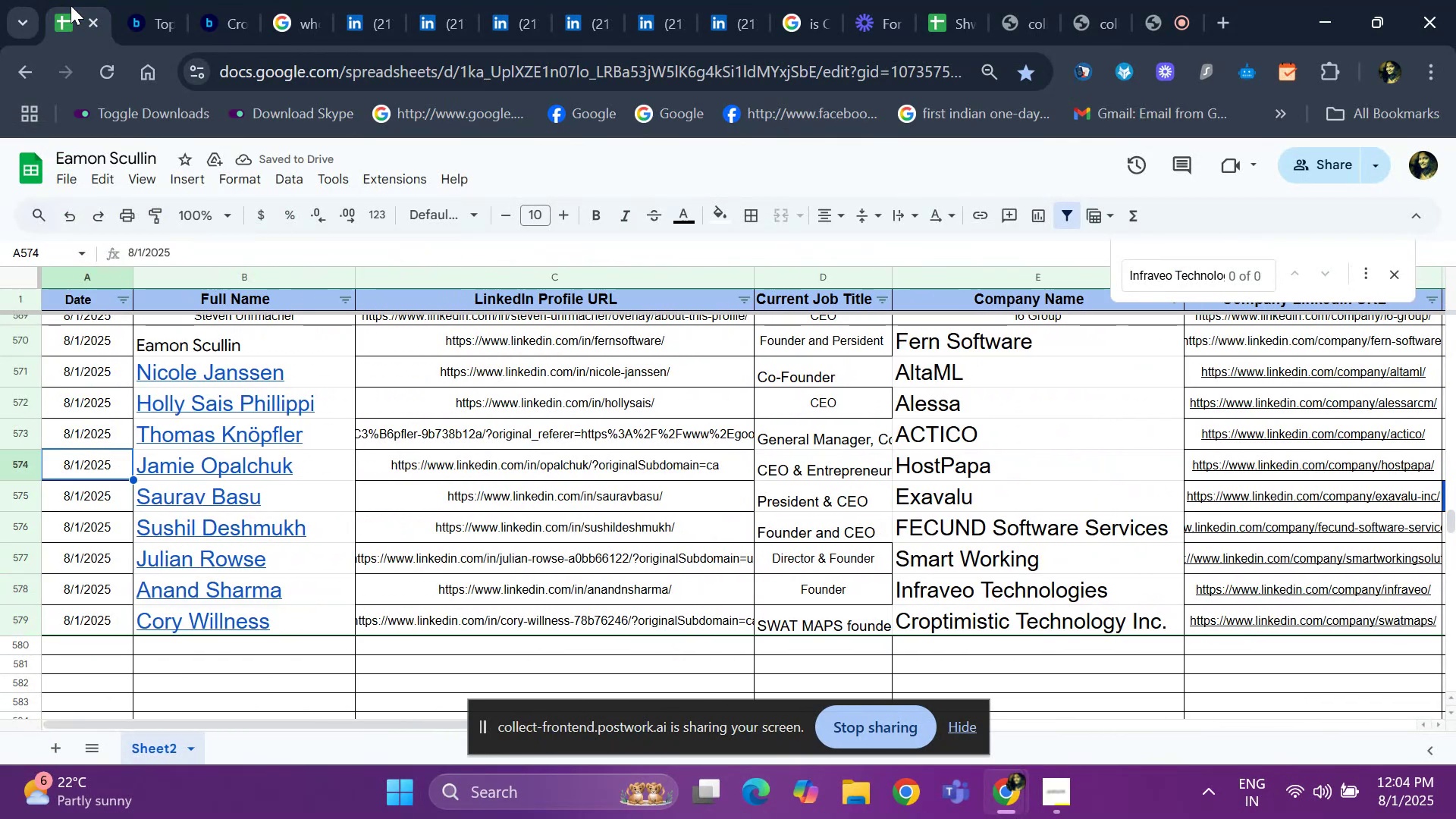 
key(ArrowUp)
 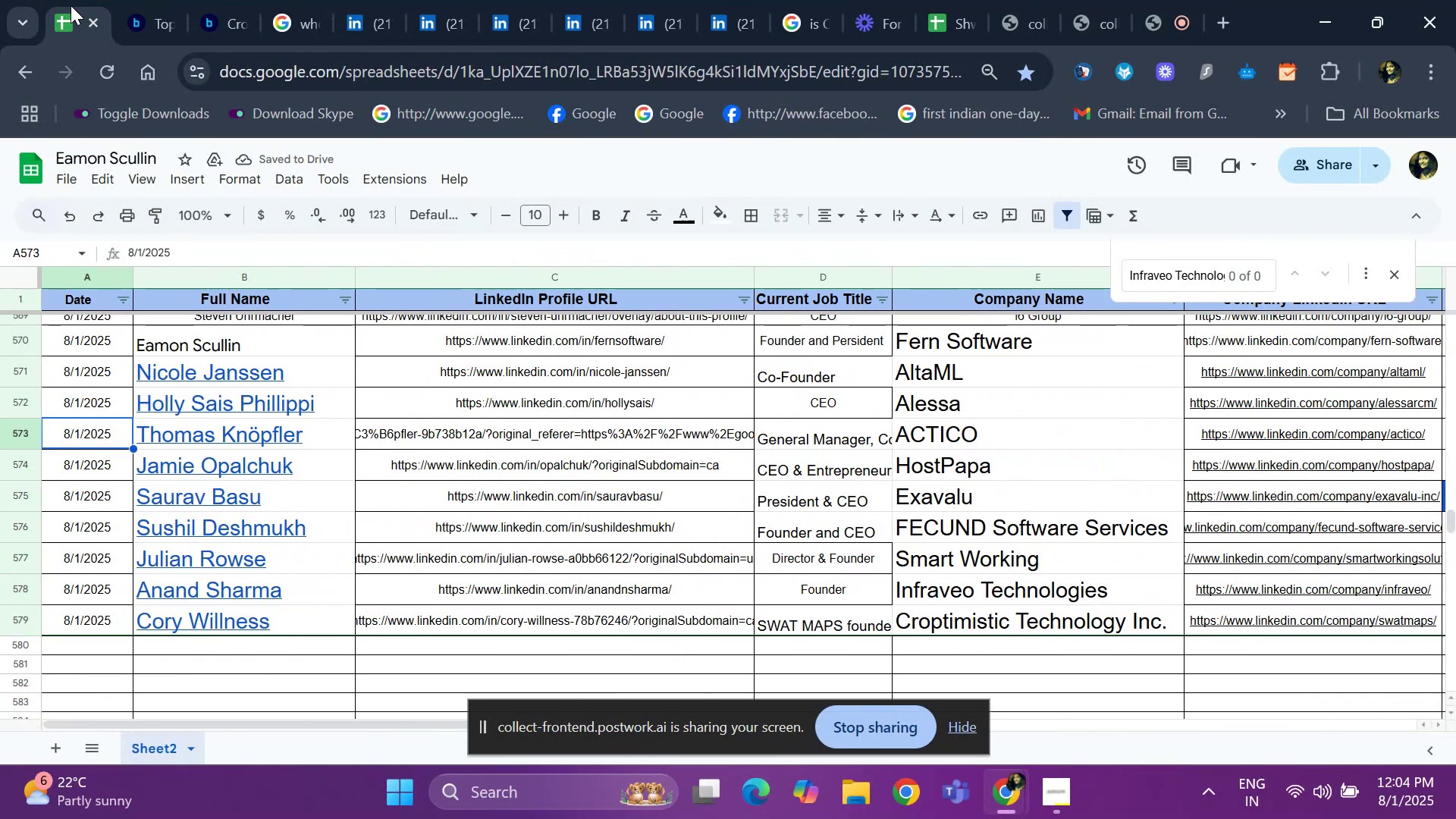 
key(ArrowUp)
 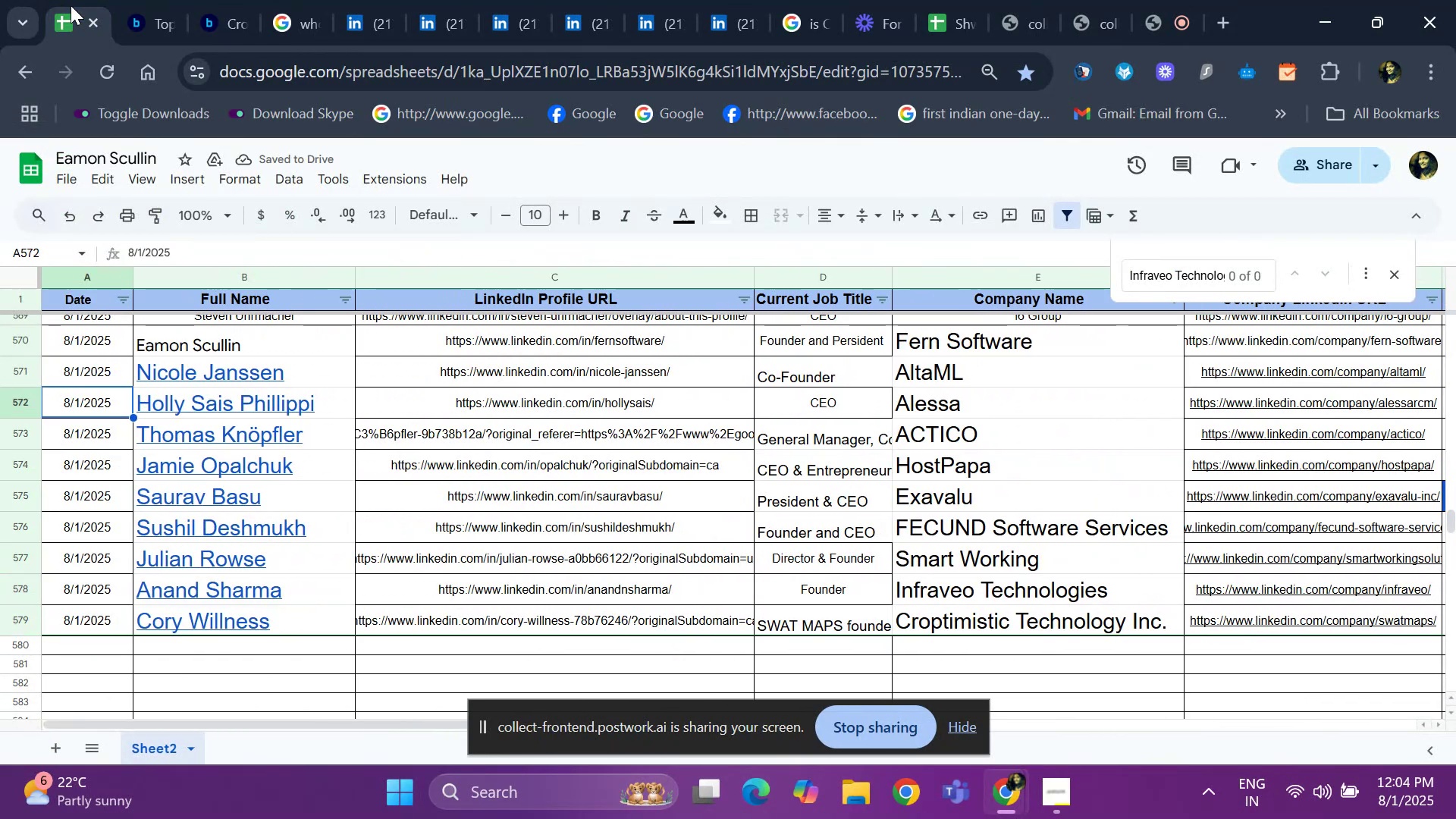 
key(ArrowUp)
 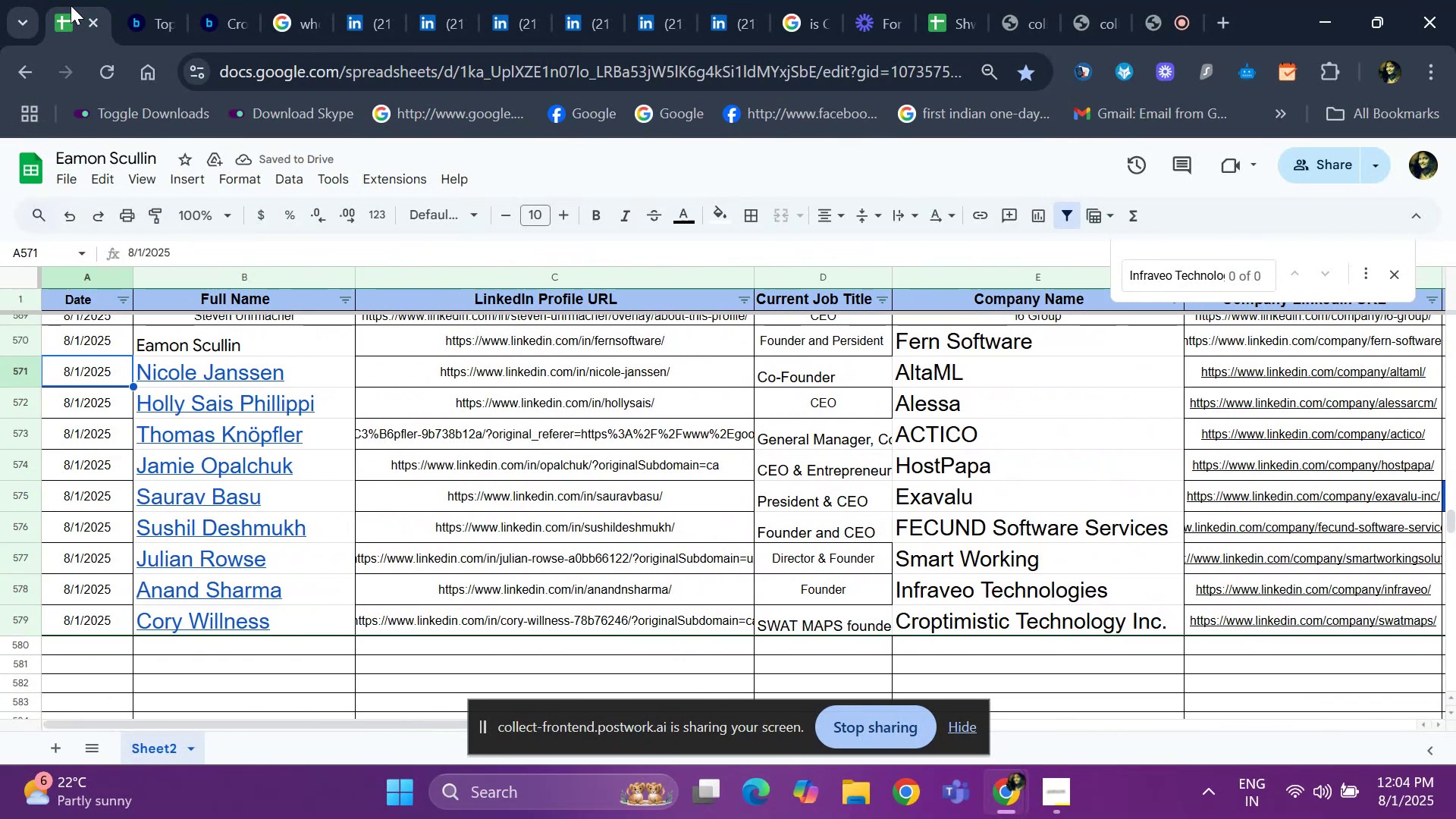 
key(ArrowUp)
 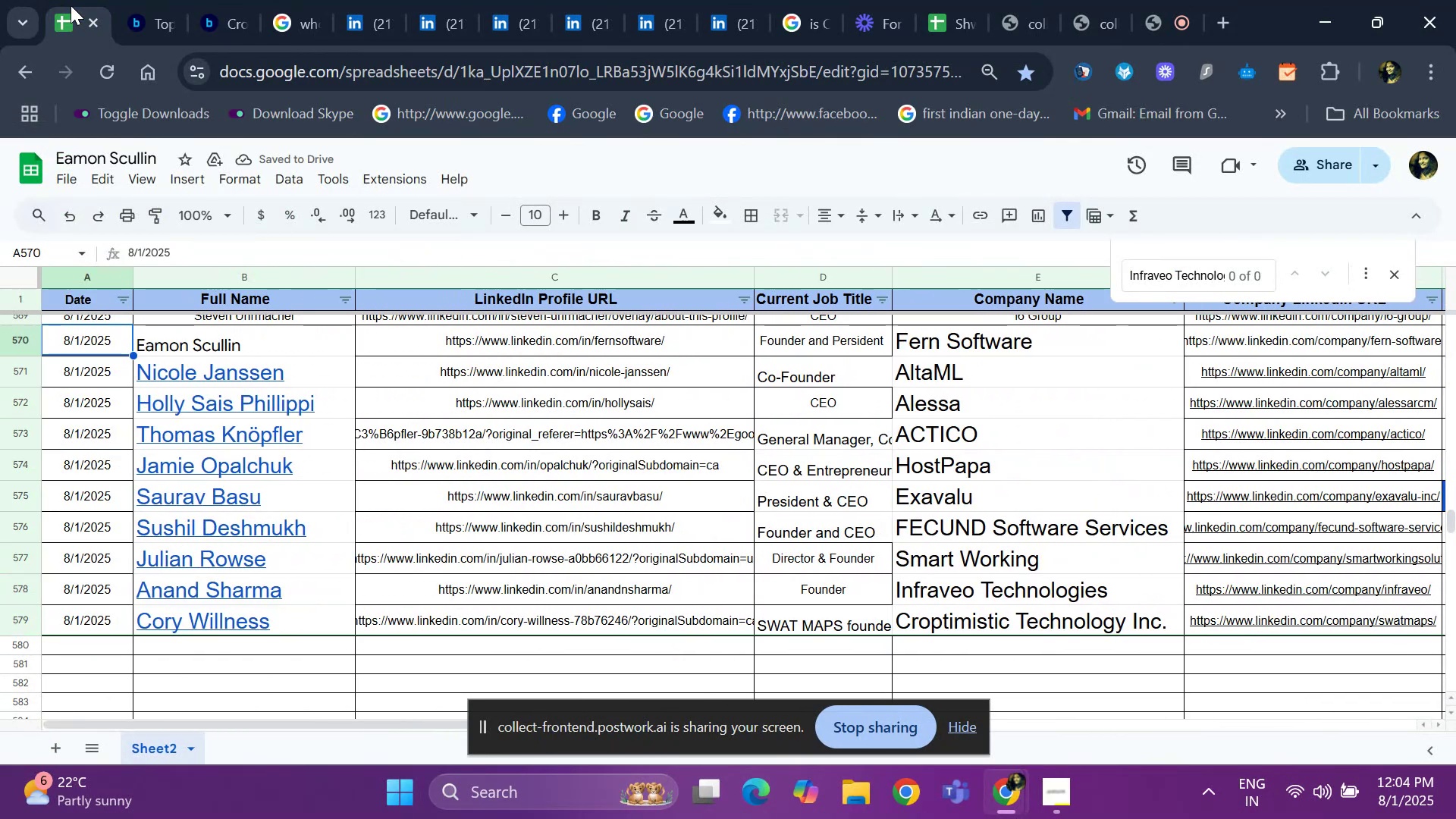 
key(Shift+ArrowRight)
 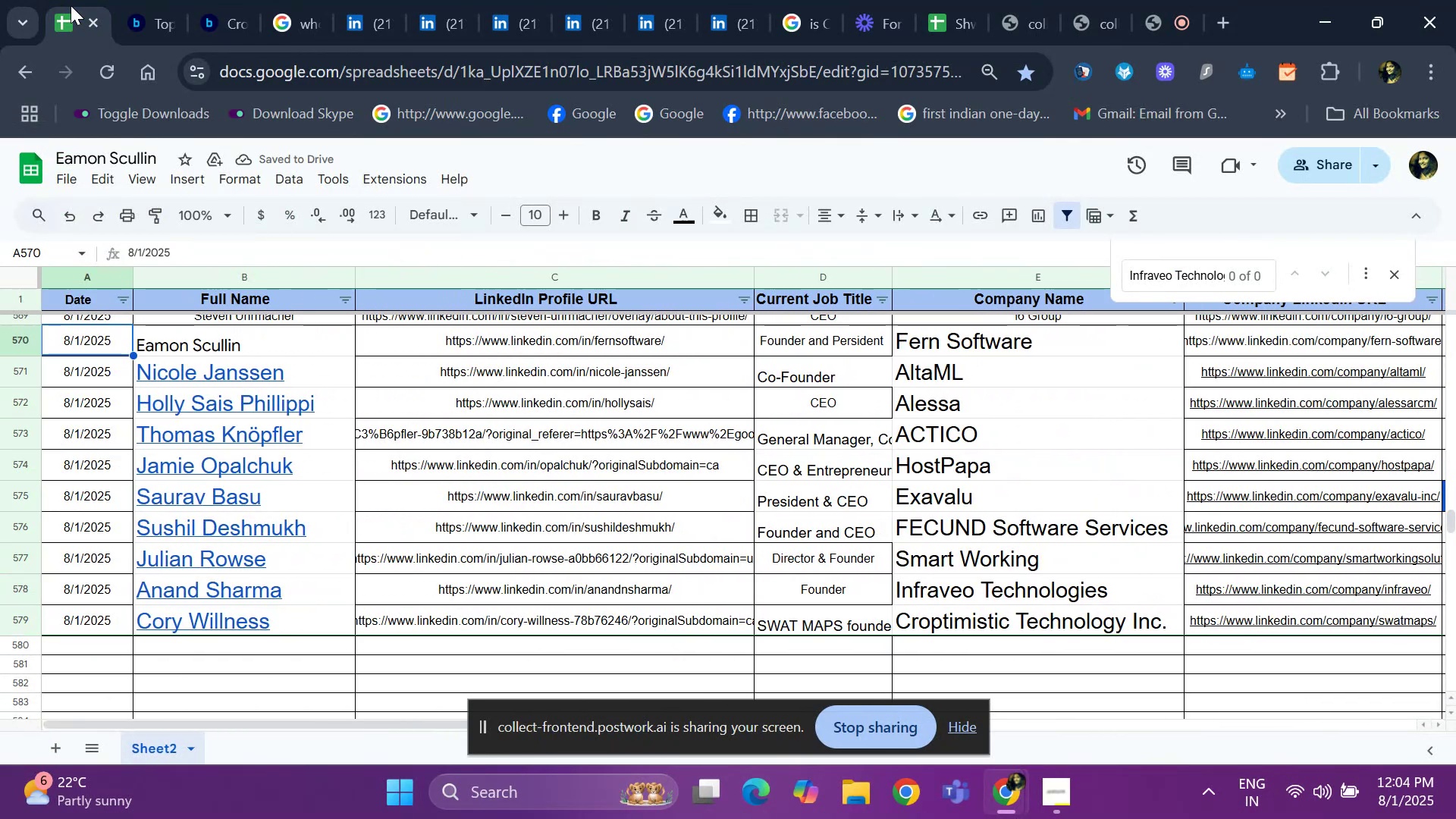 
key(Shift+ArrowRight)
 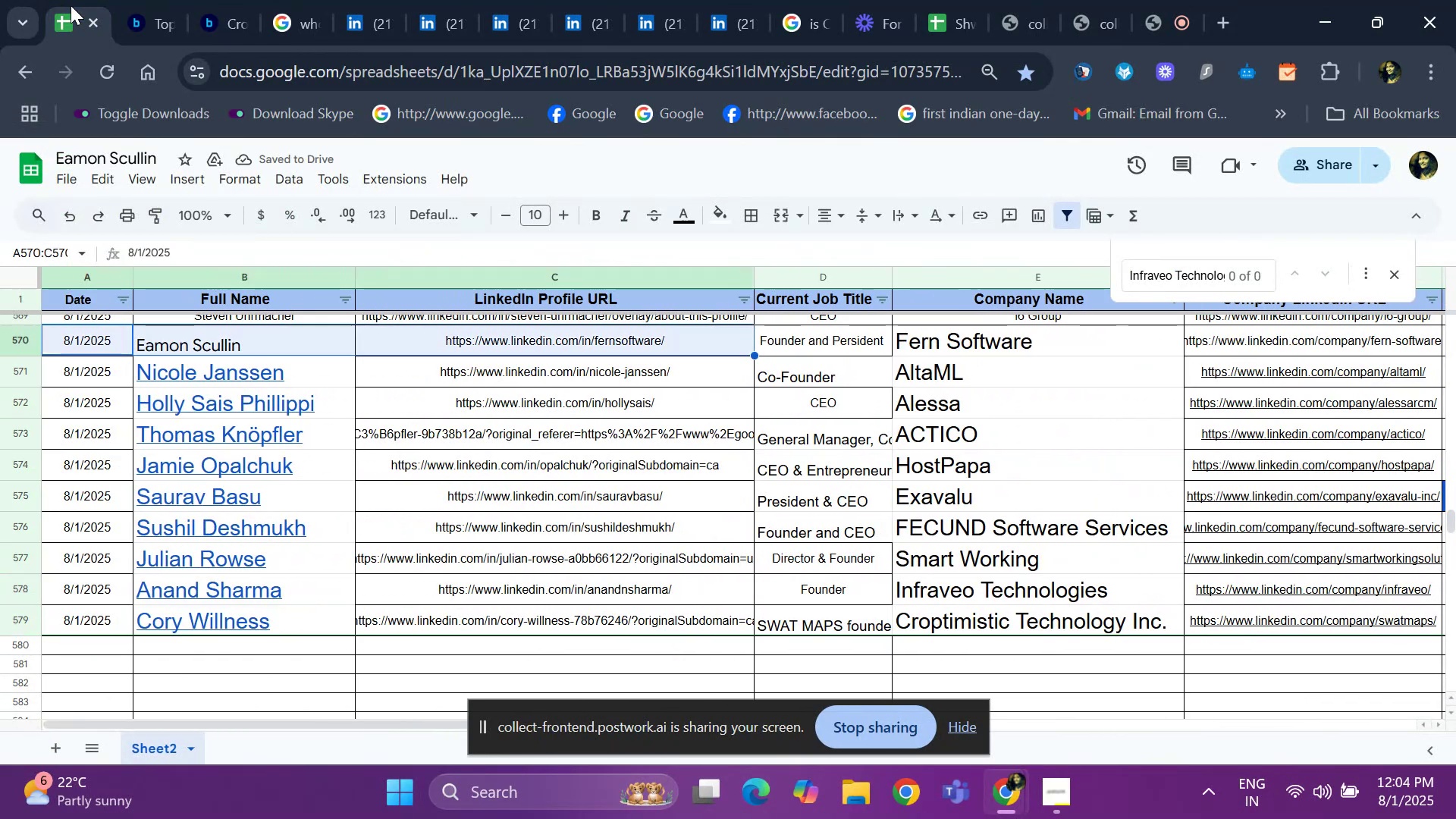 
key(Shift+ArrowRight)
 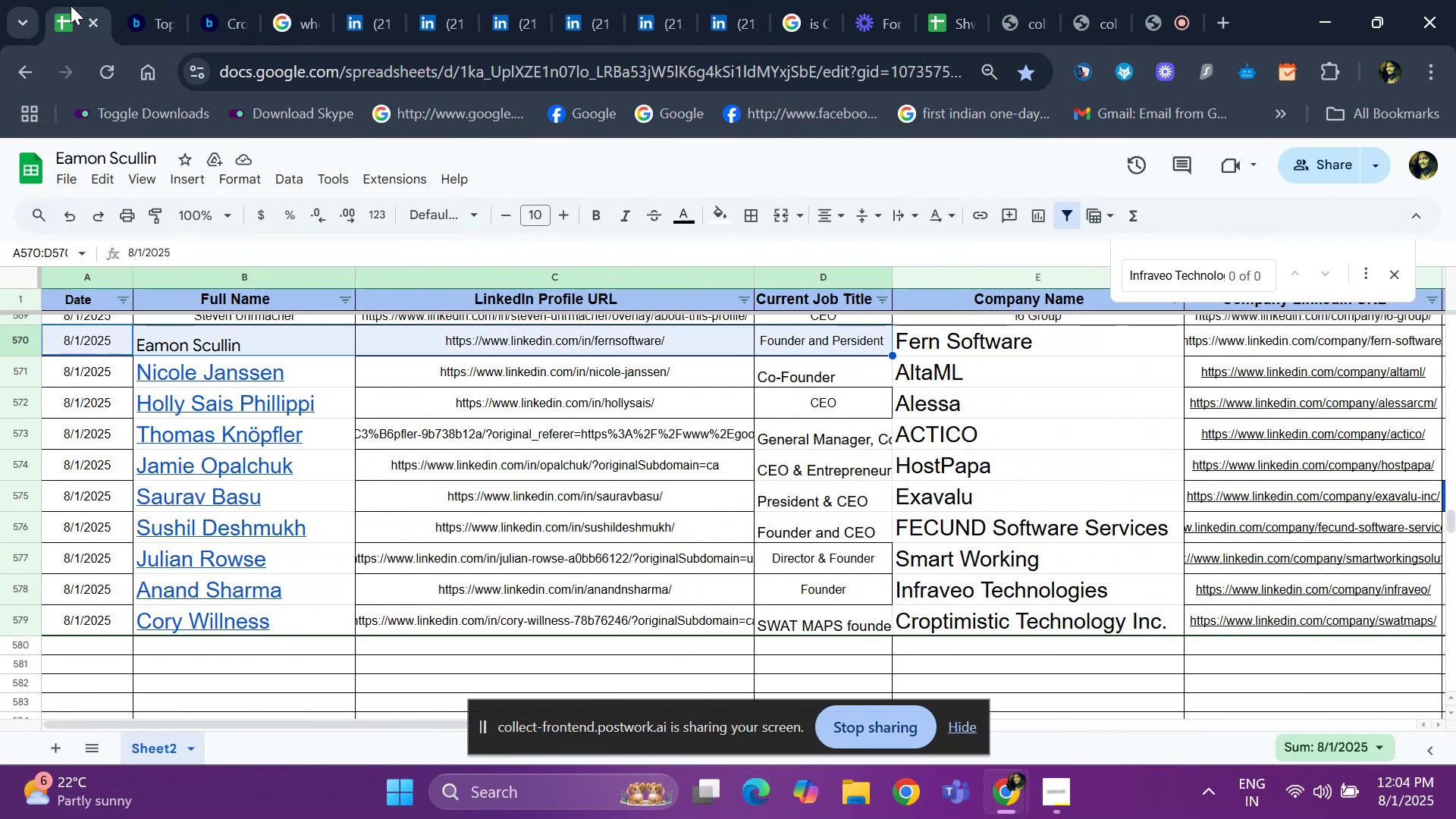 
key(Shift+ArrowRight)
 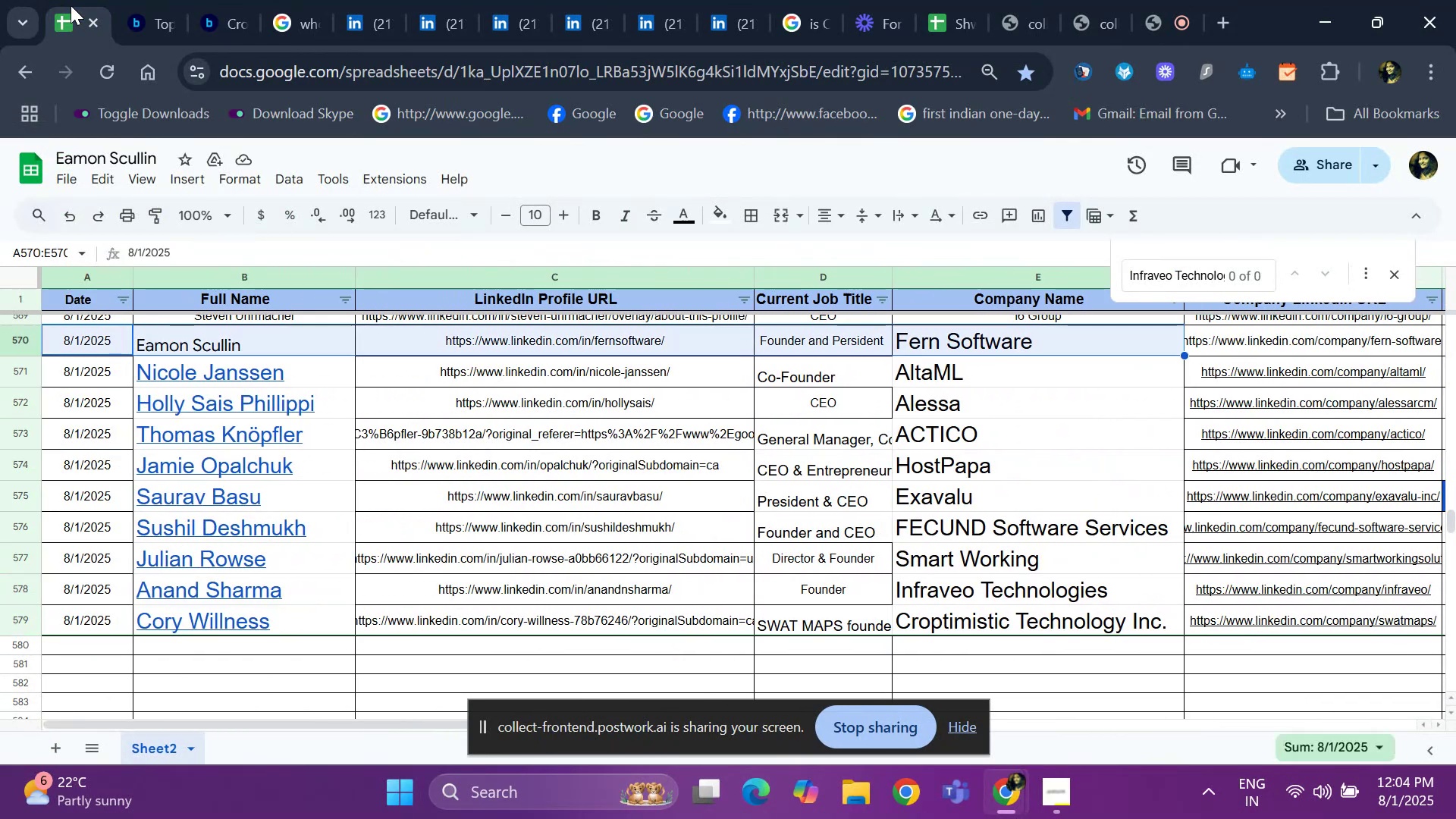 
key(Shift+ArrowRight)
 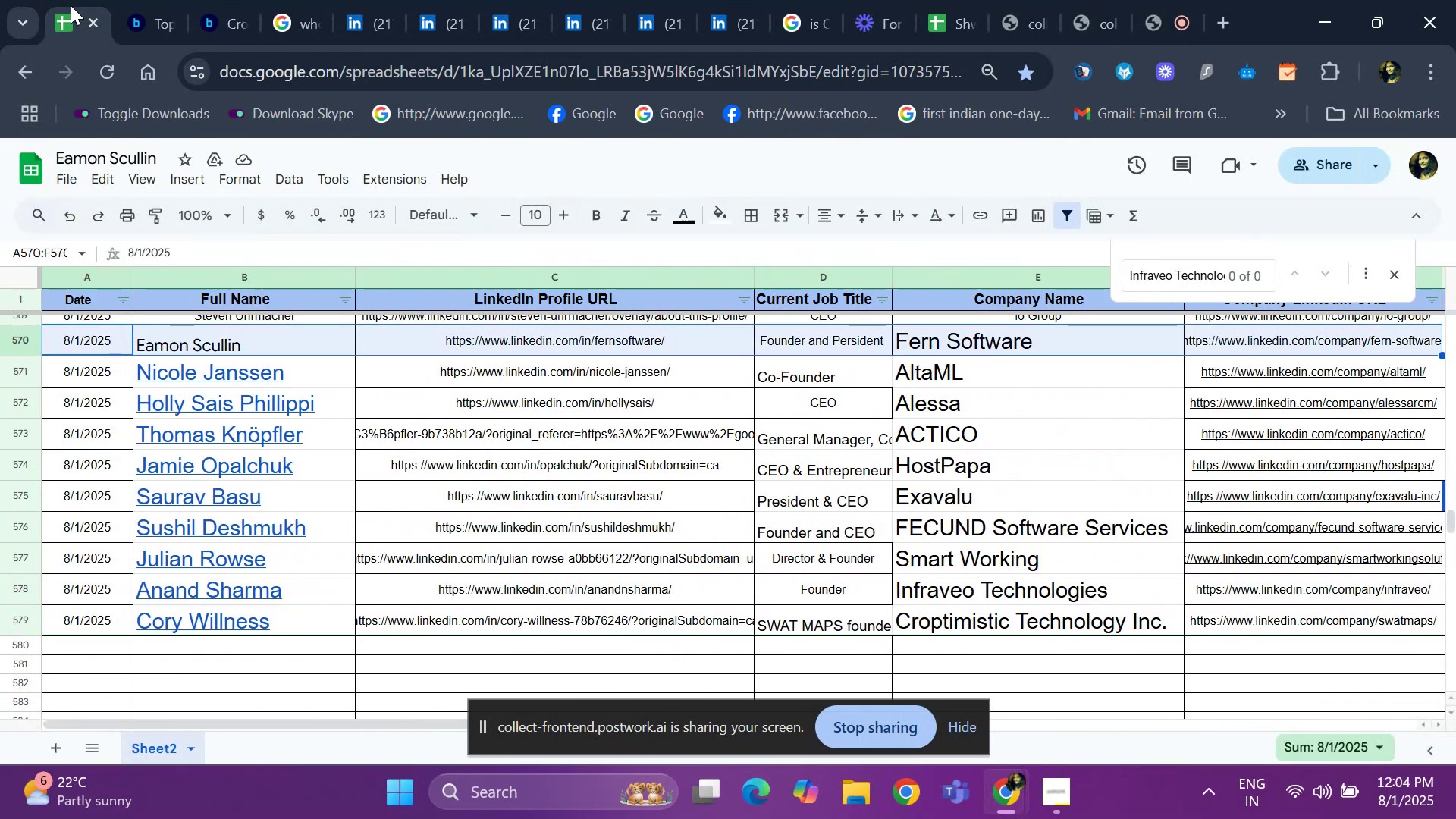 
key(Shift+ArrowRight)
 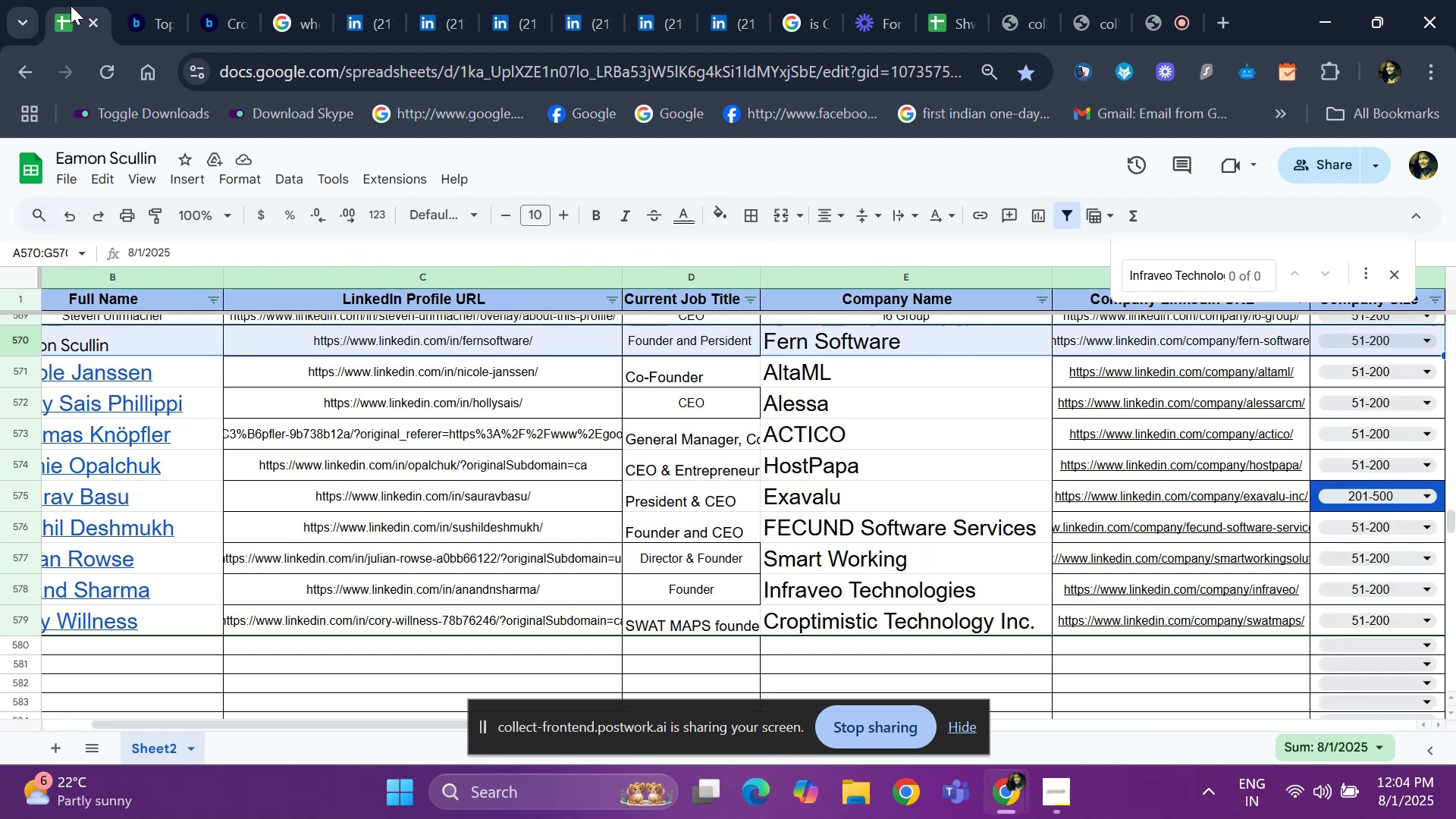 
key(Shift+ArrowRight)
 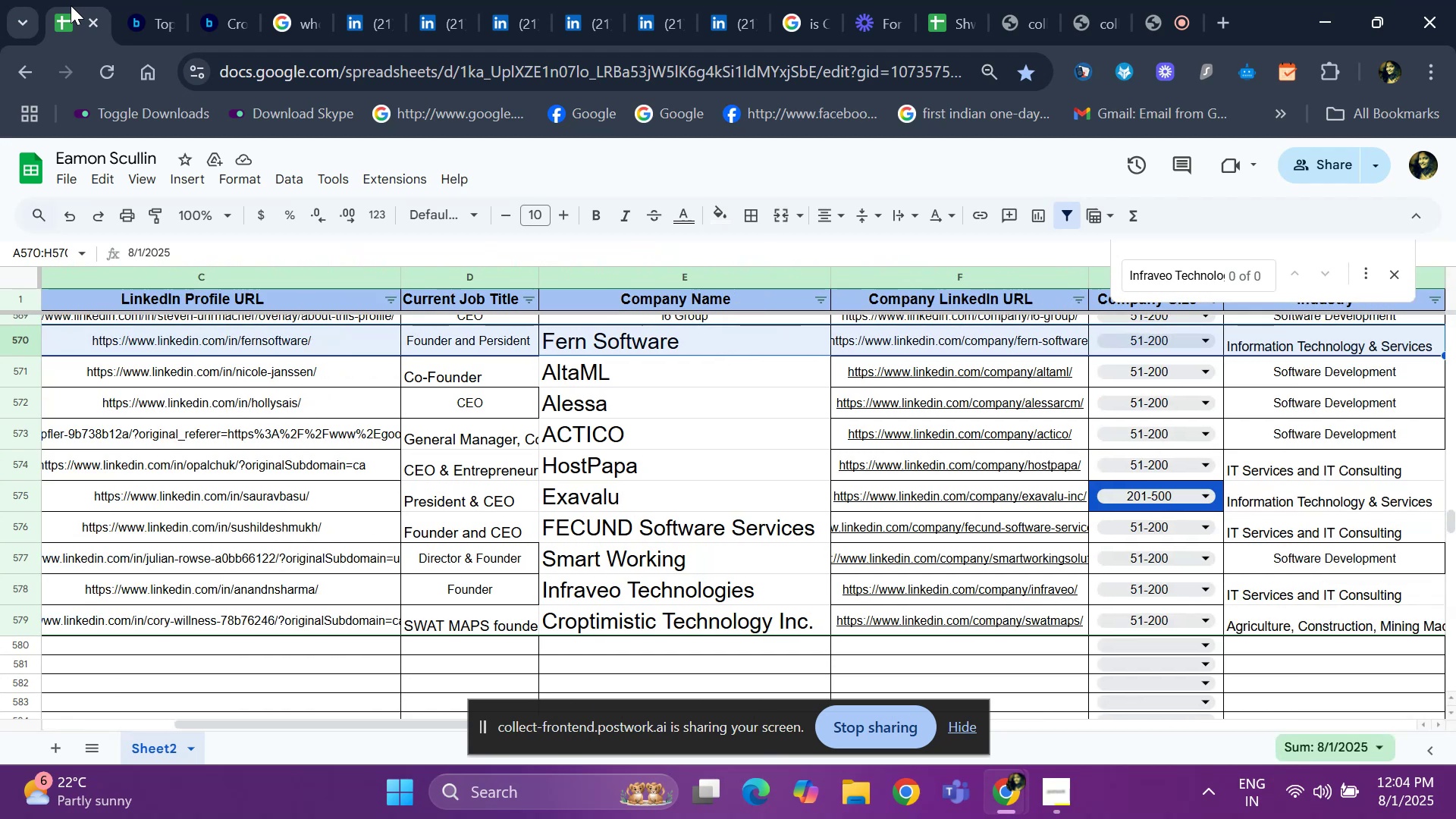 
key(Shift+ArrowRight)
 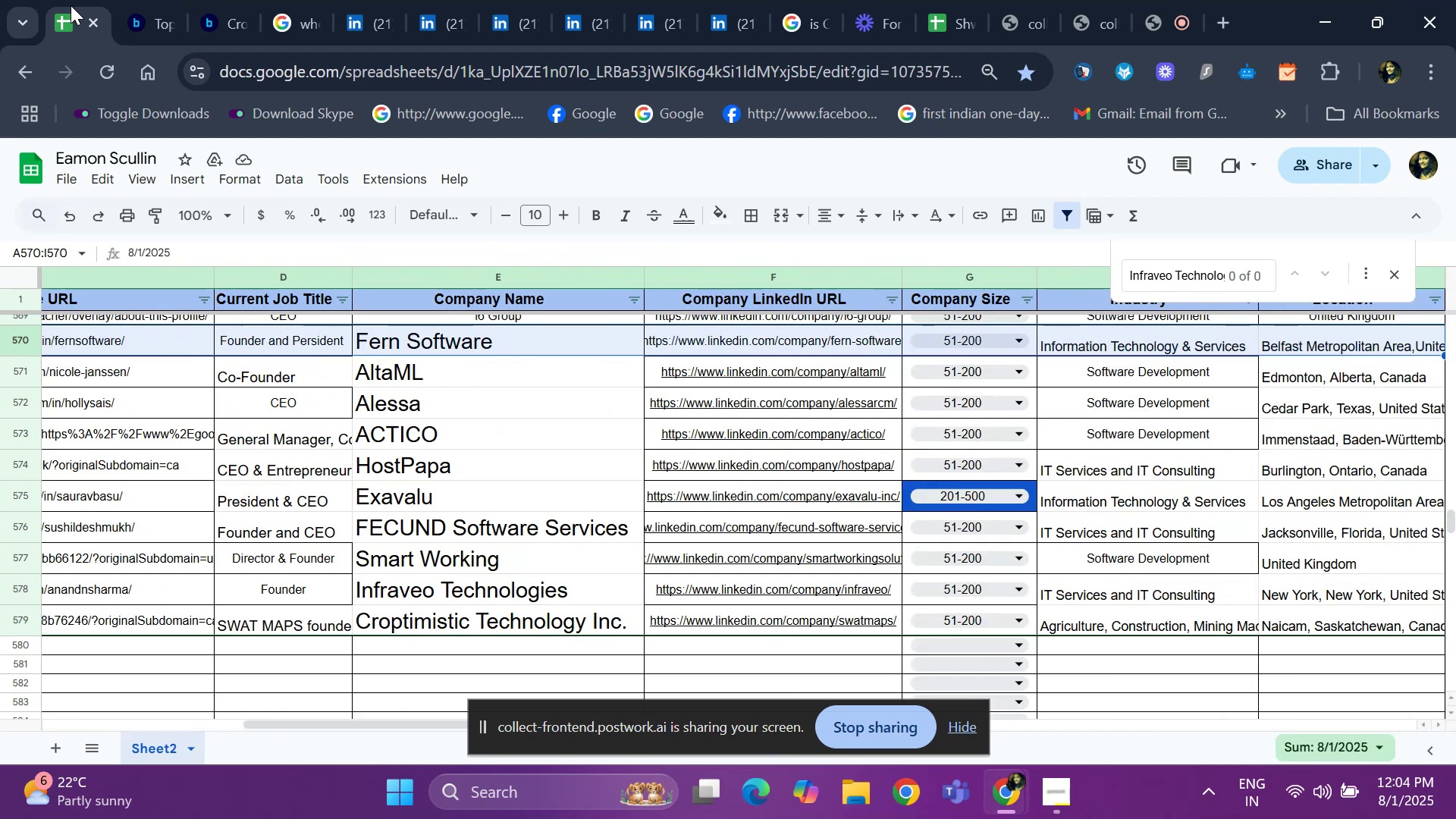 
key(Shift+ArrowRight)
 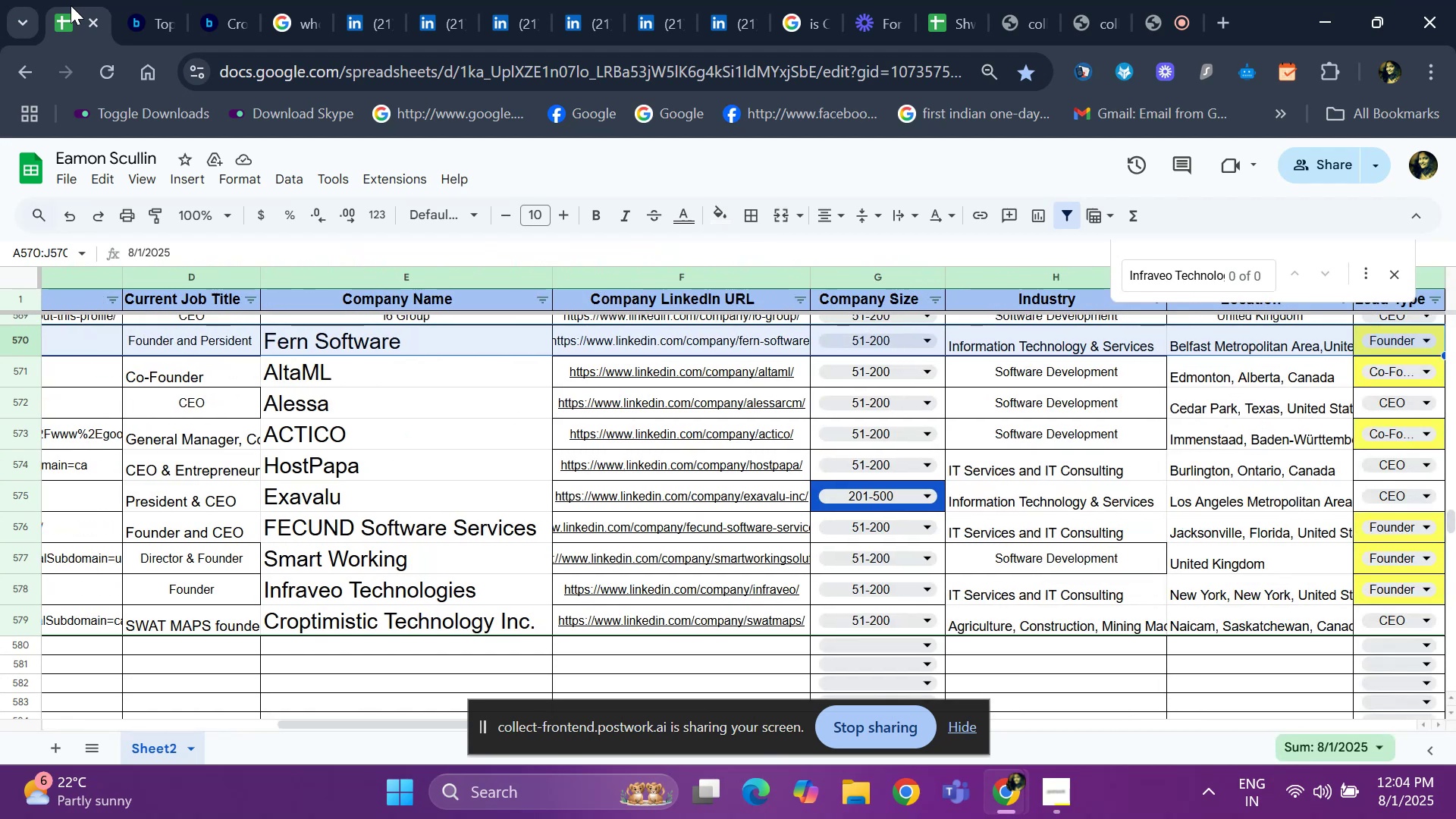 
key(Shift+ArrowRight)
 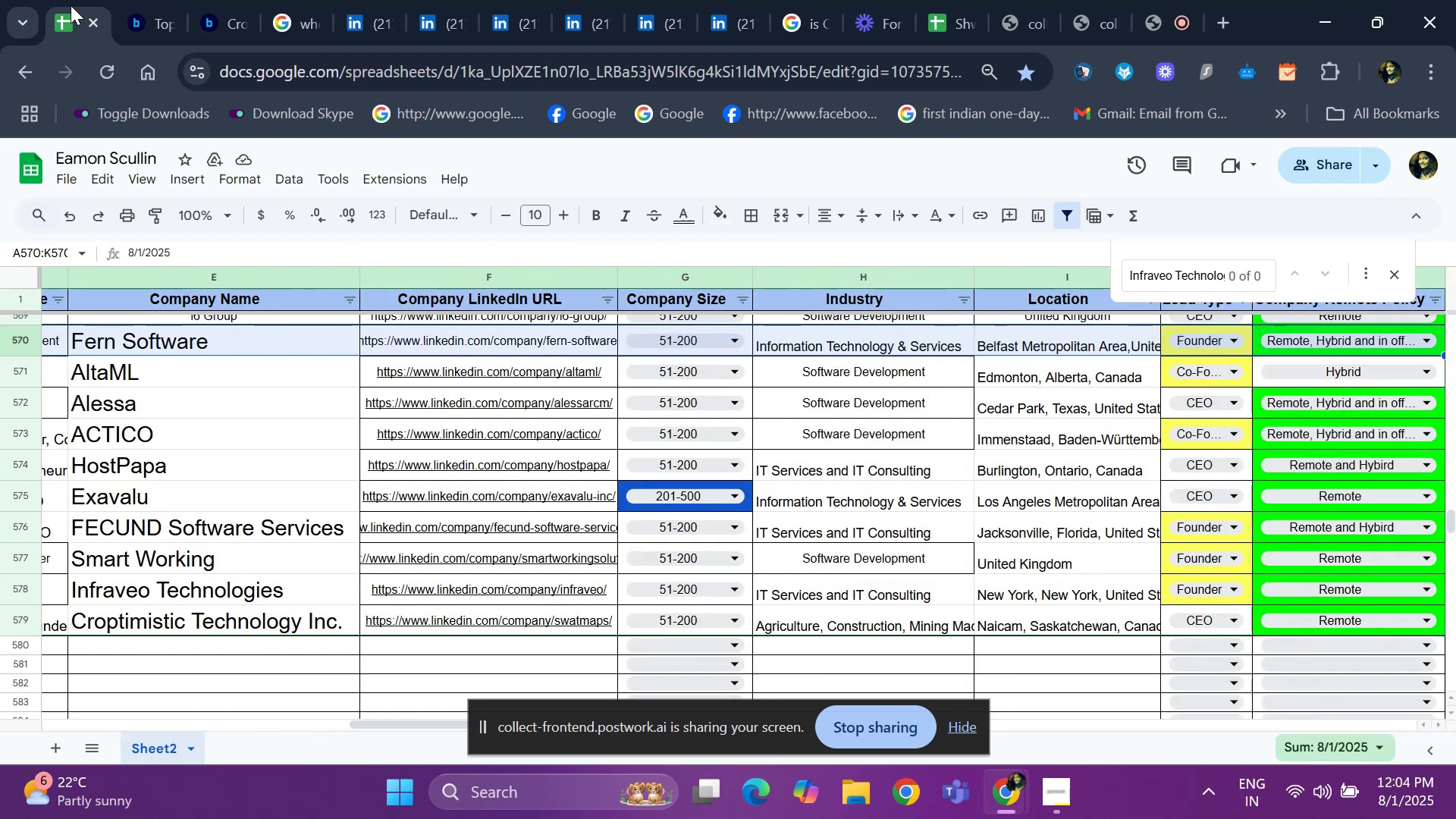 
key(Shift+ArrowRight)
 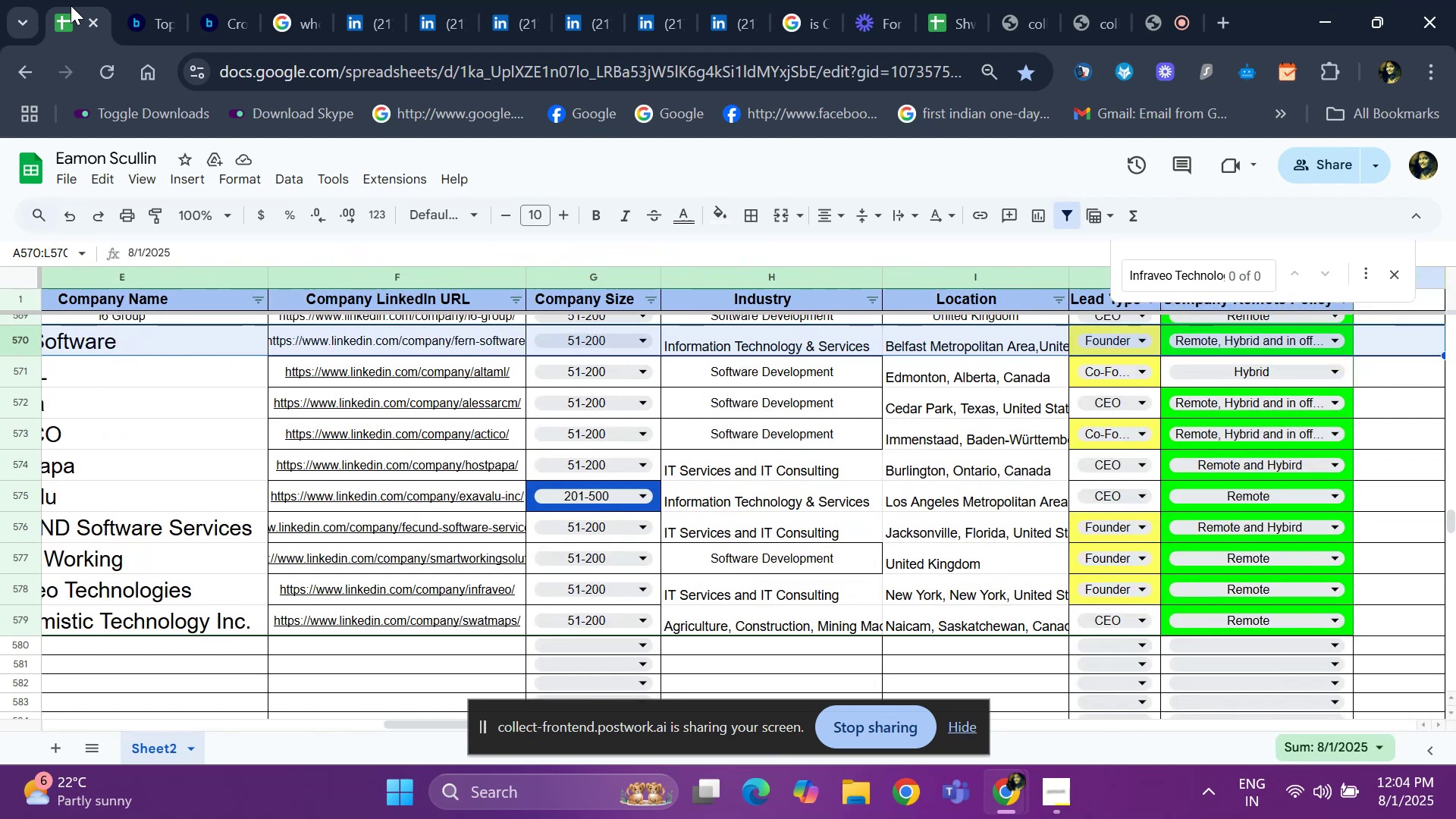 
key(Shift+ArrowDown)
 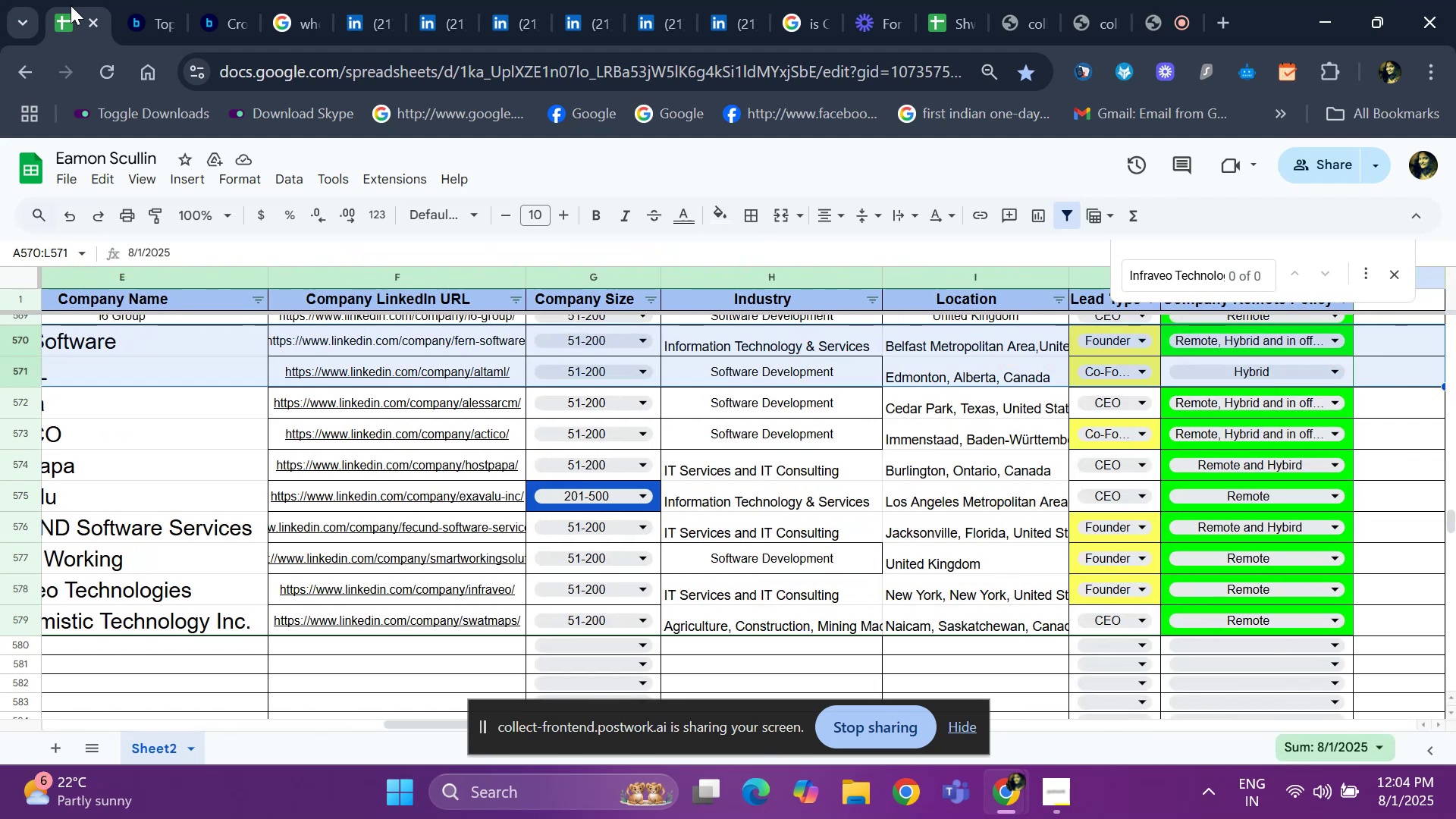 
key(Shift+ArrowDown)
 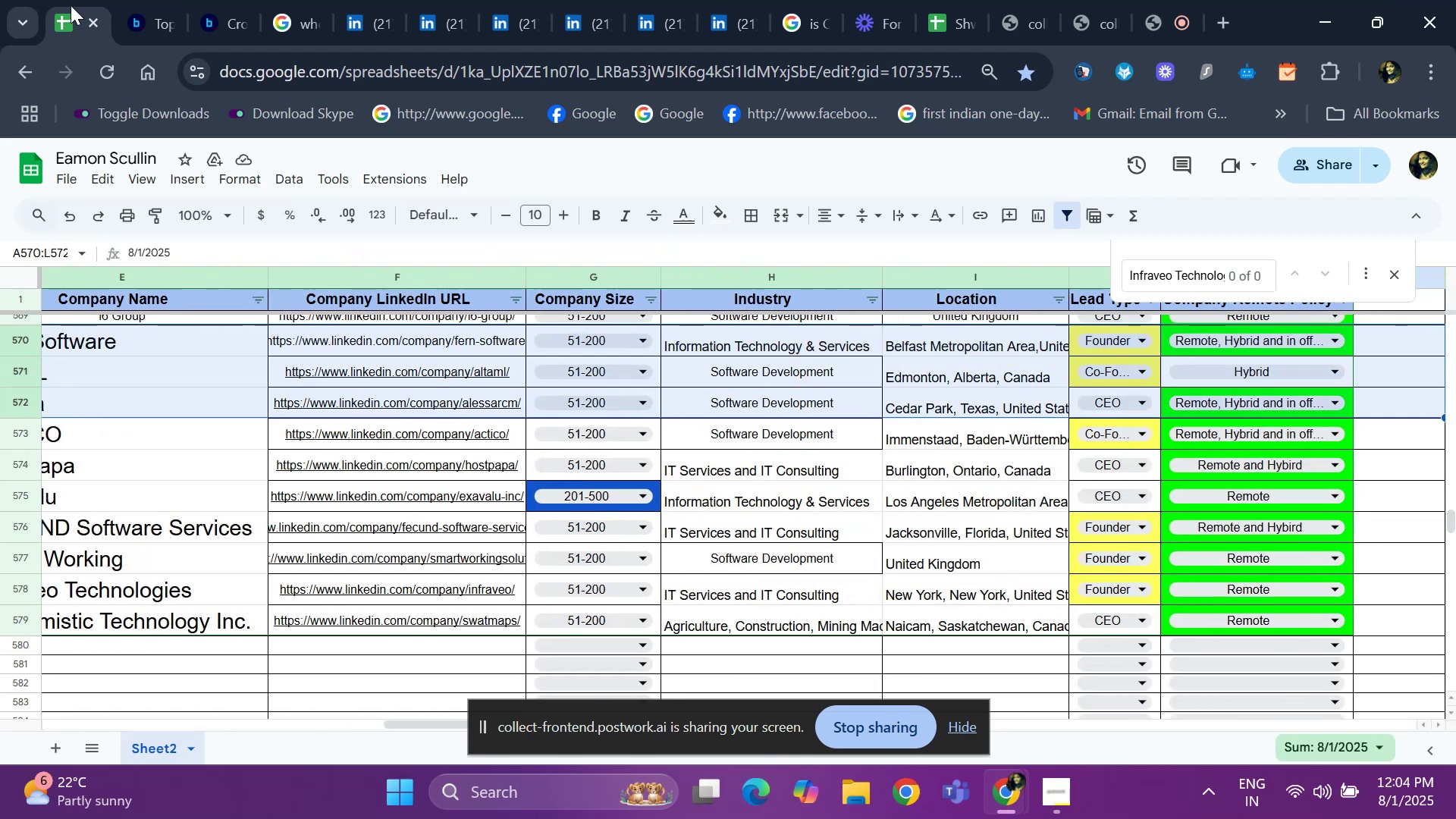 
key(Shift+ArrowDown)
 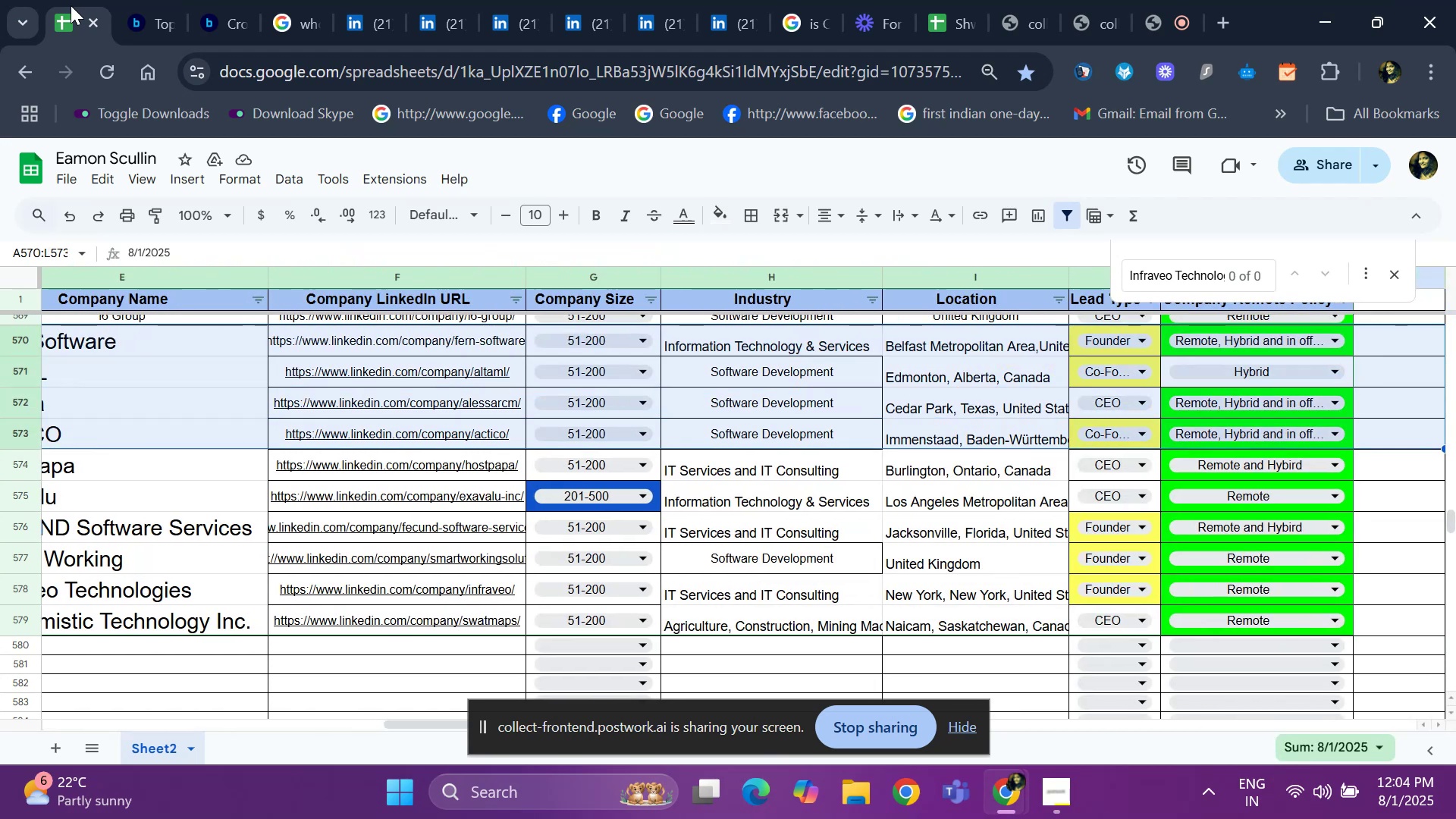 
key(Shift+ArrowDown)
 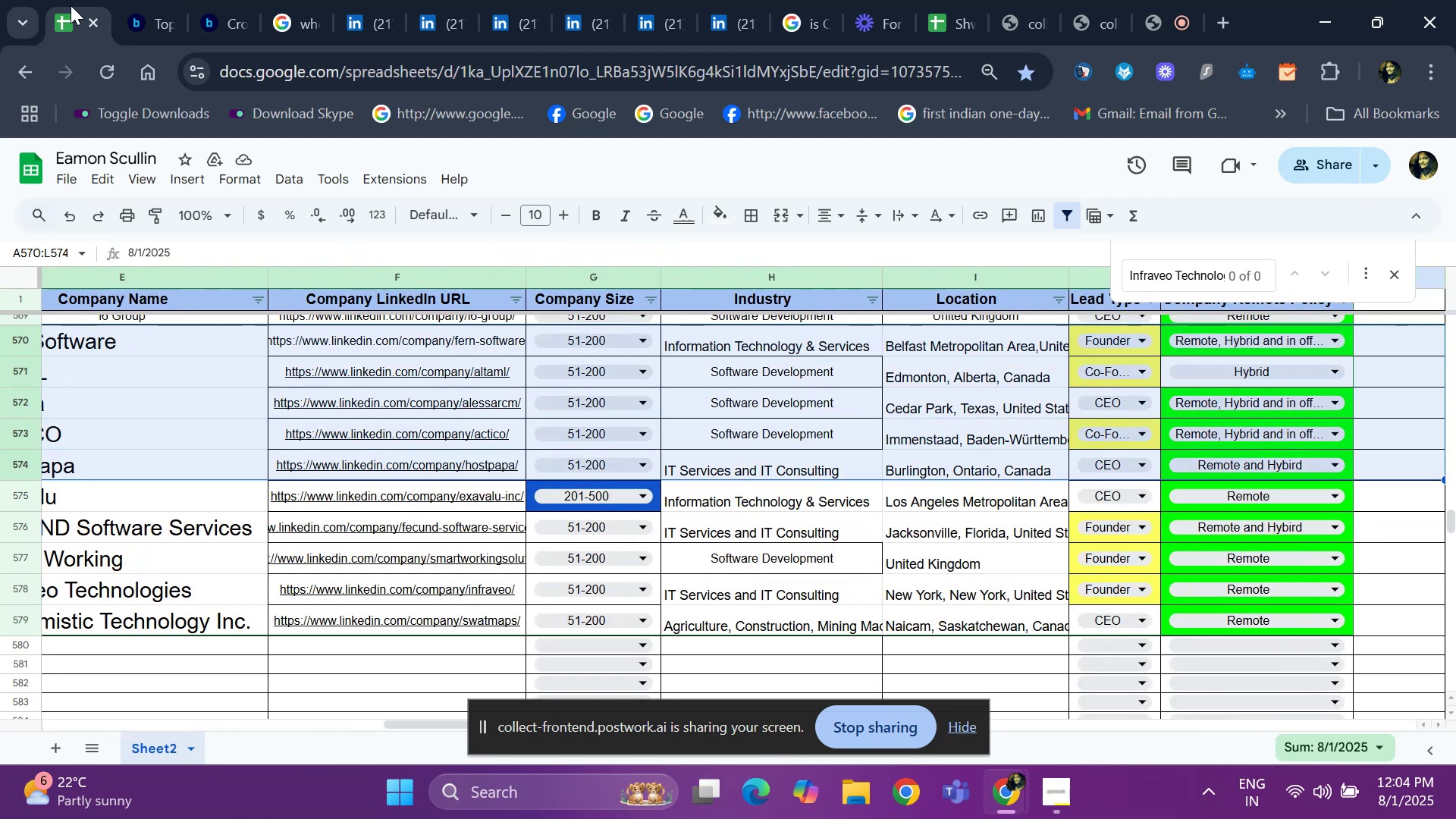 
key(Shift+ArrowDown)
 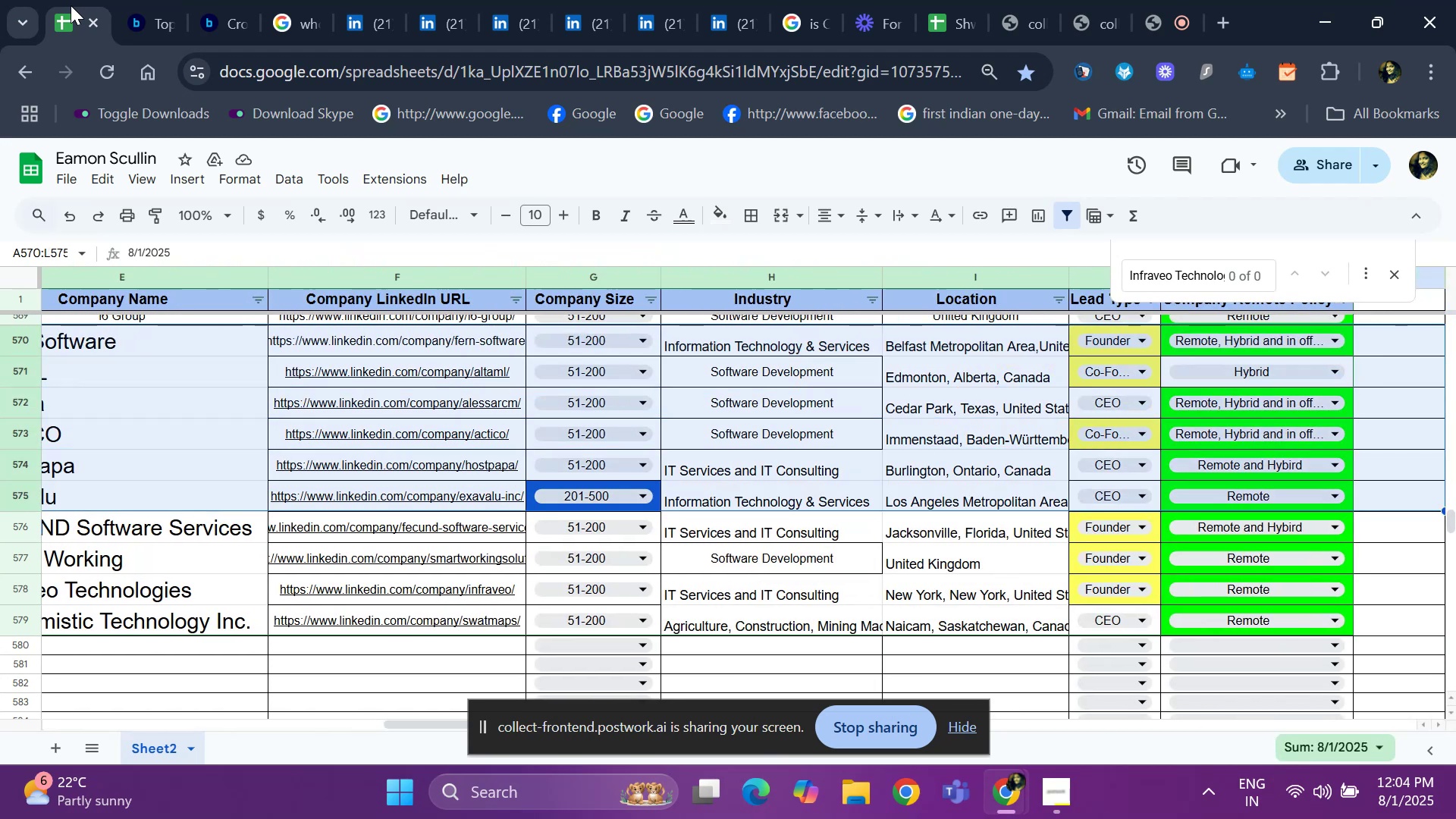 
key(Shift+ArrowDown)
 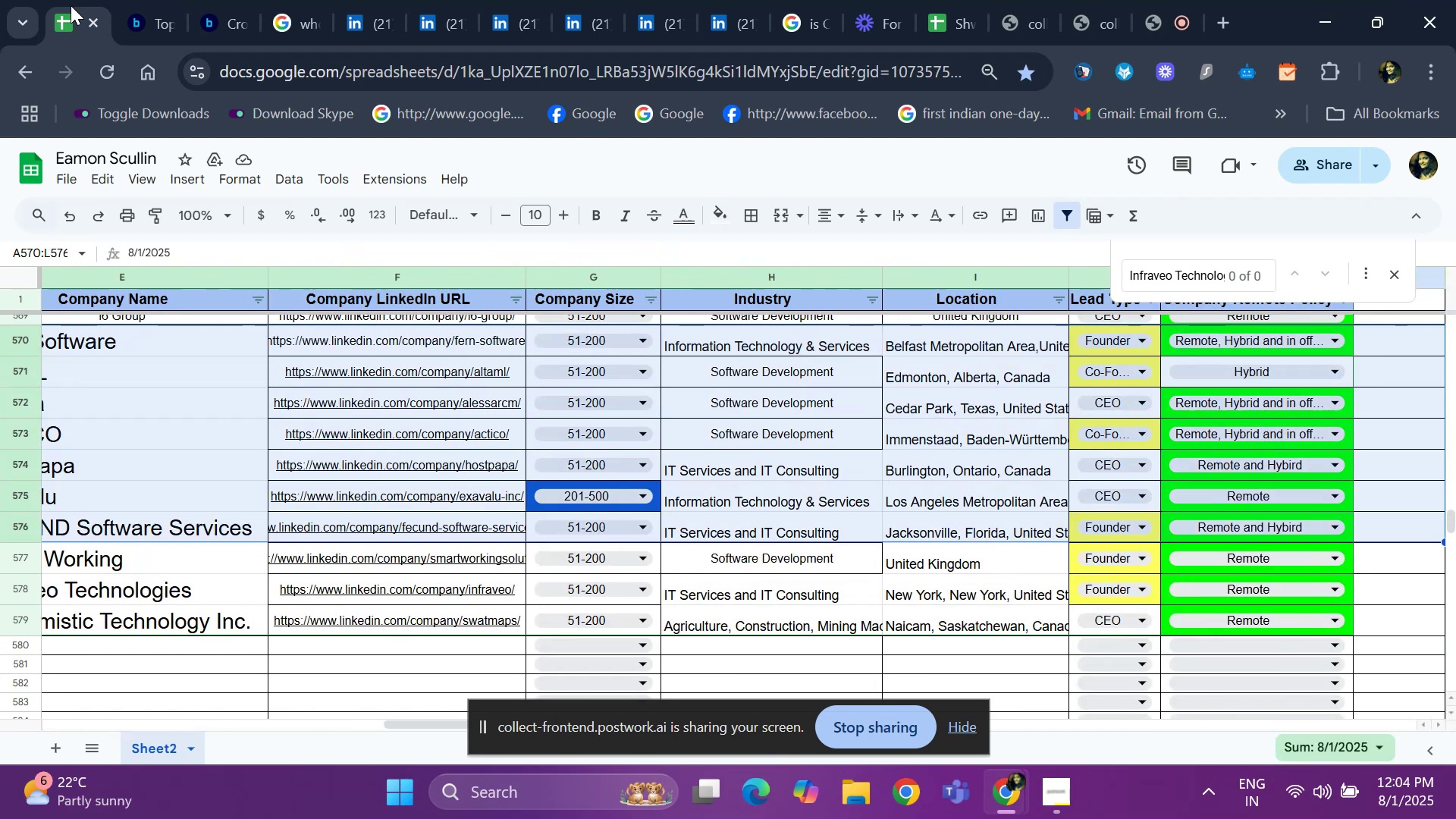 
key(Shift+ArrowDown)
 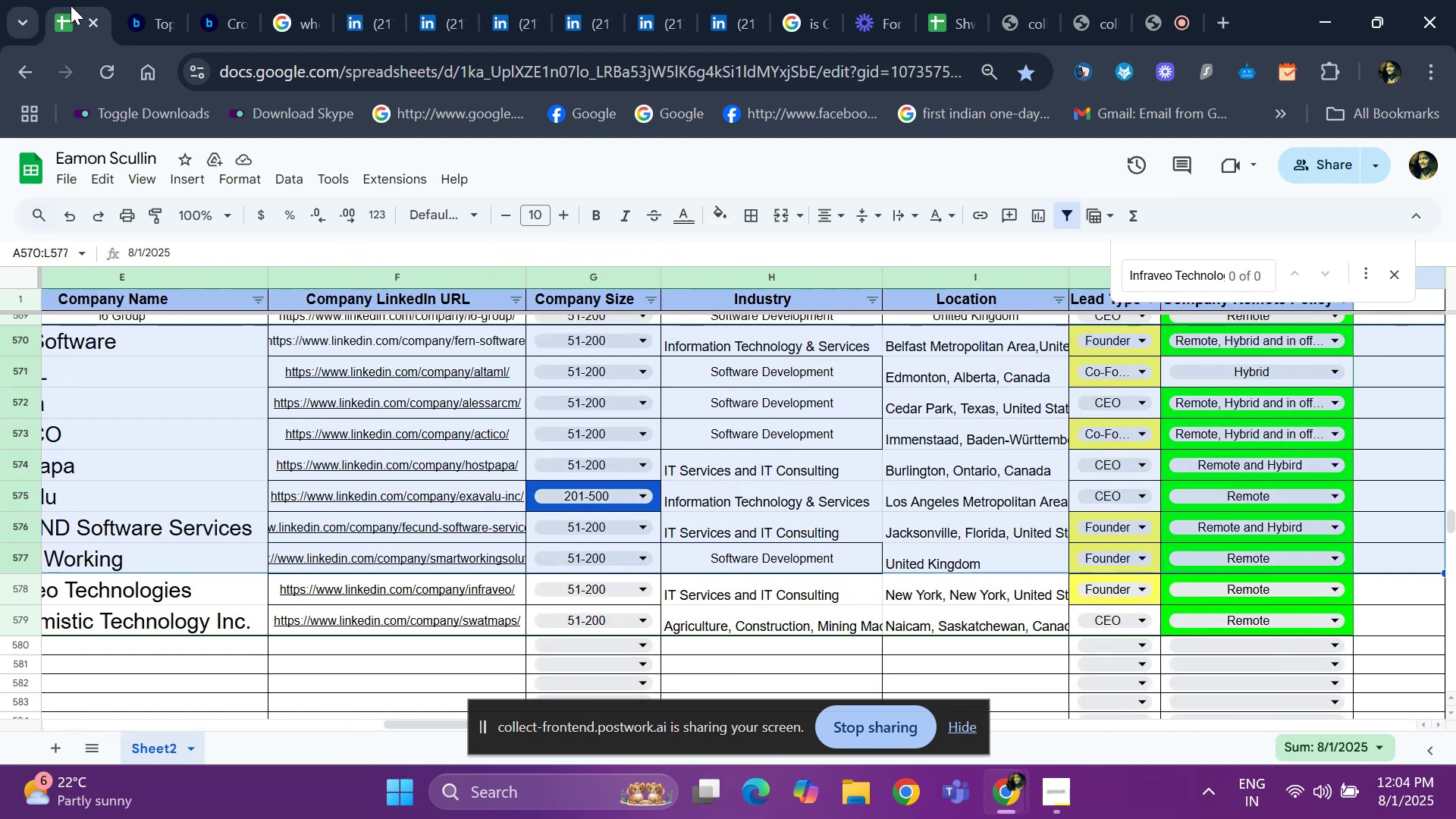 
key(Shift+ArrowDown)
 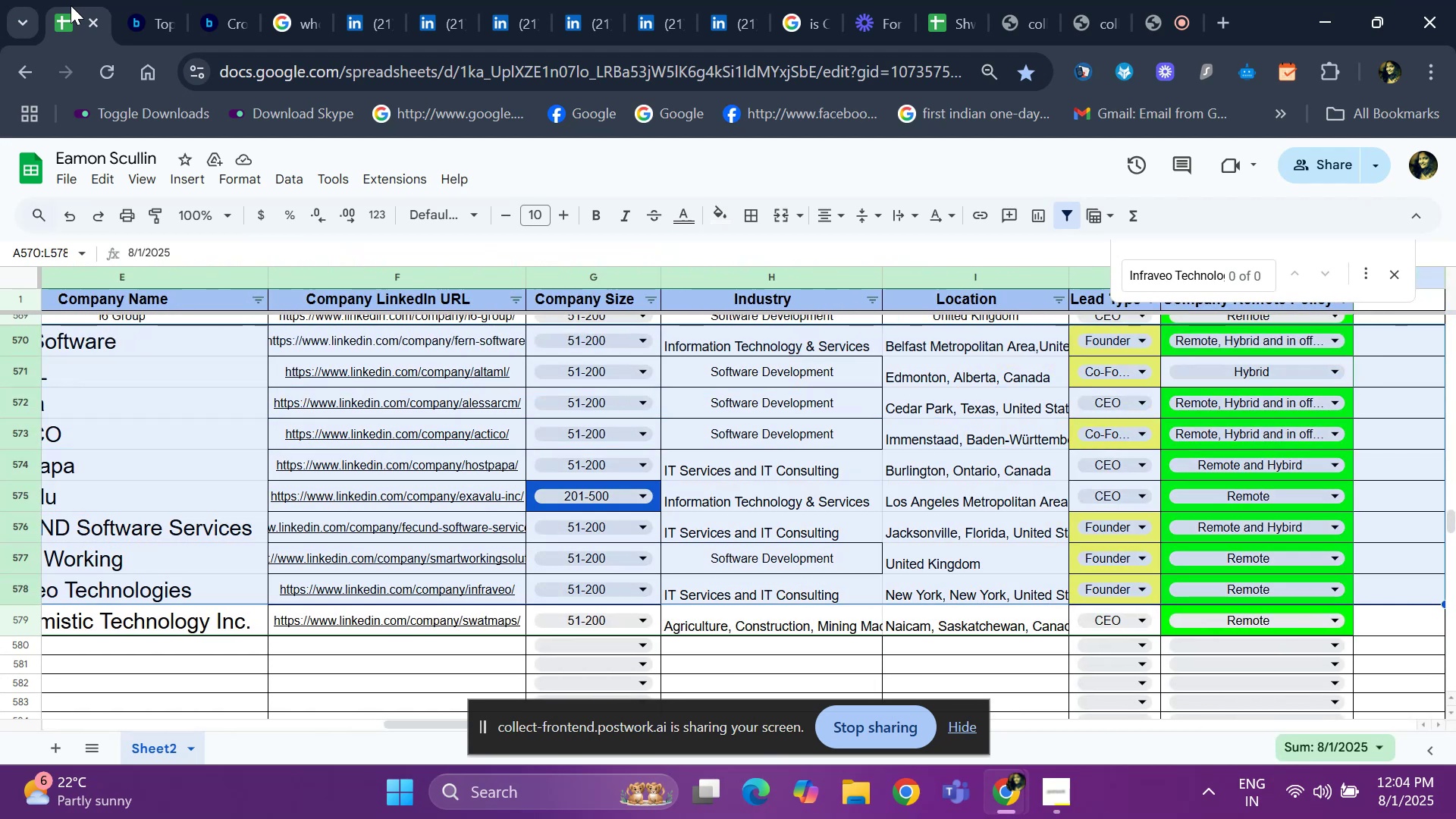 
key(Shift+ArrowDown)
 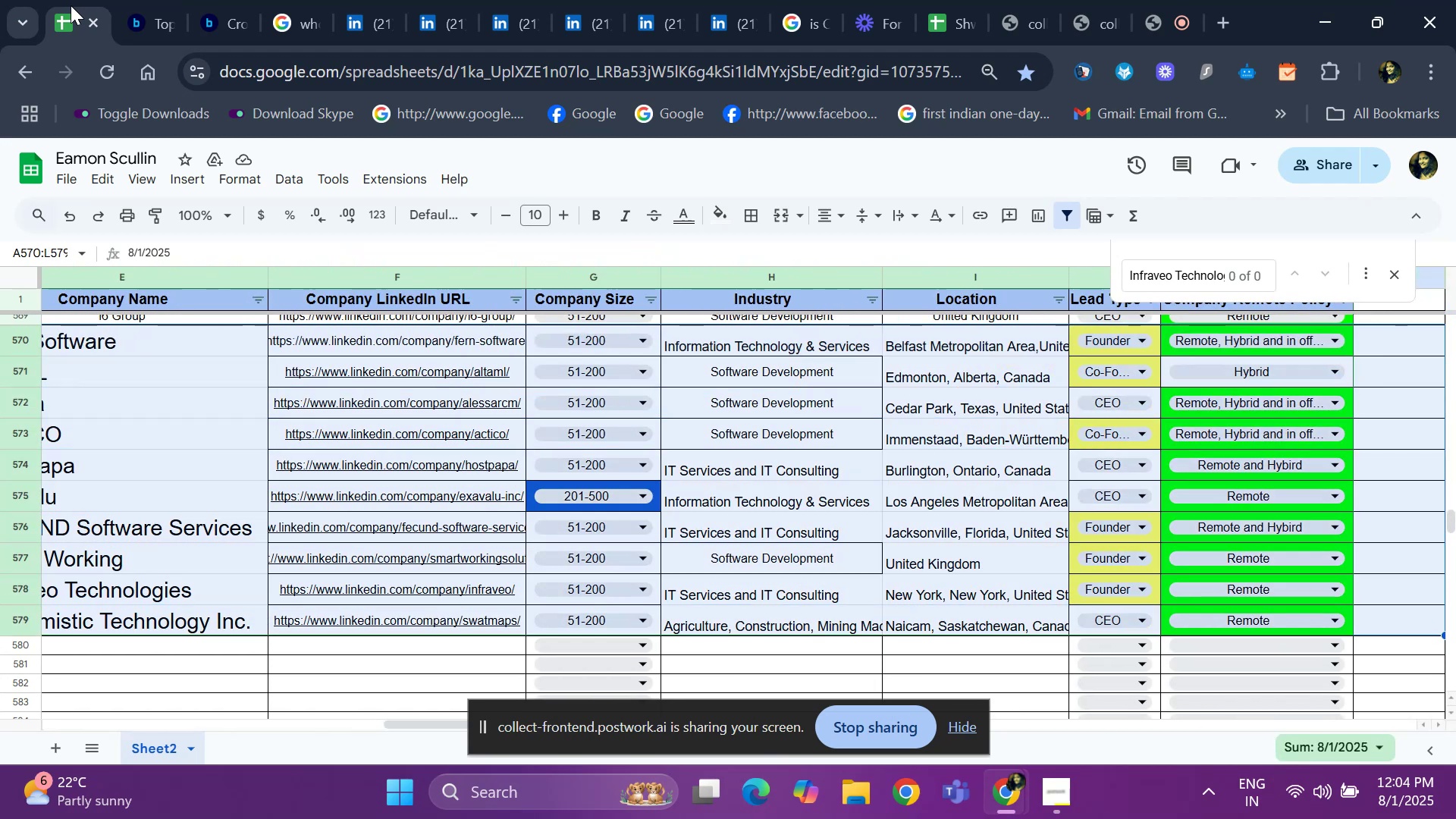 
key(Shift+ArrowLeft)
 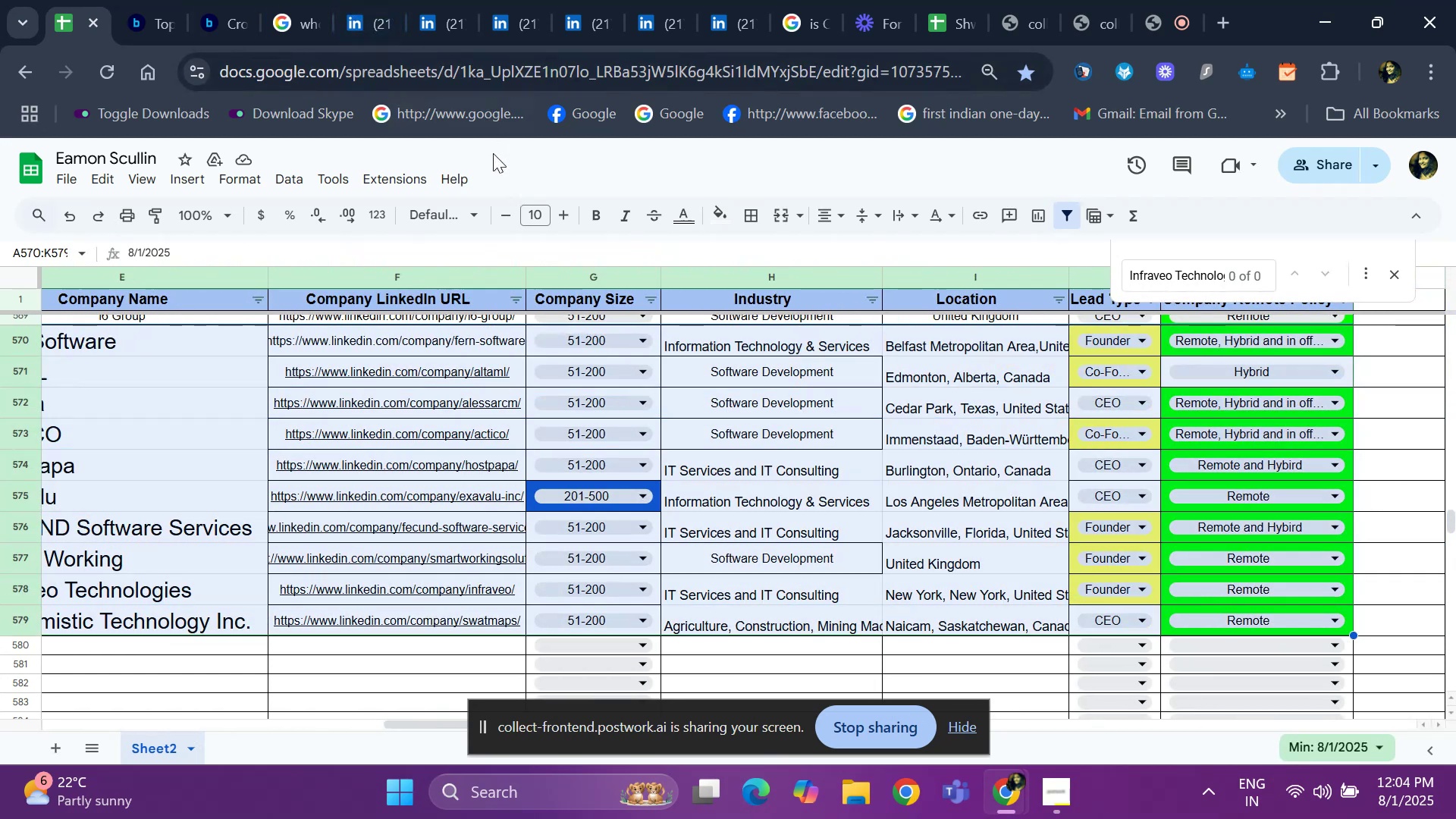 
left_click([506, 208])
 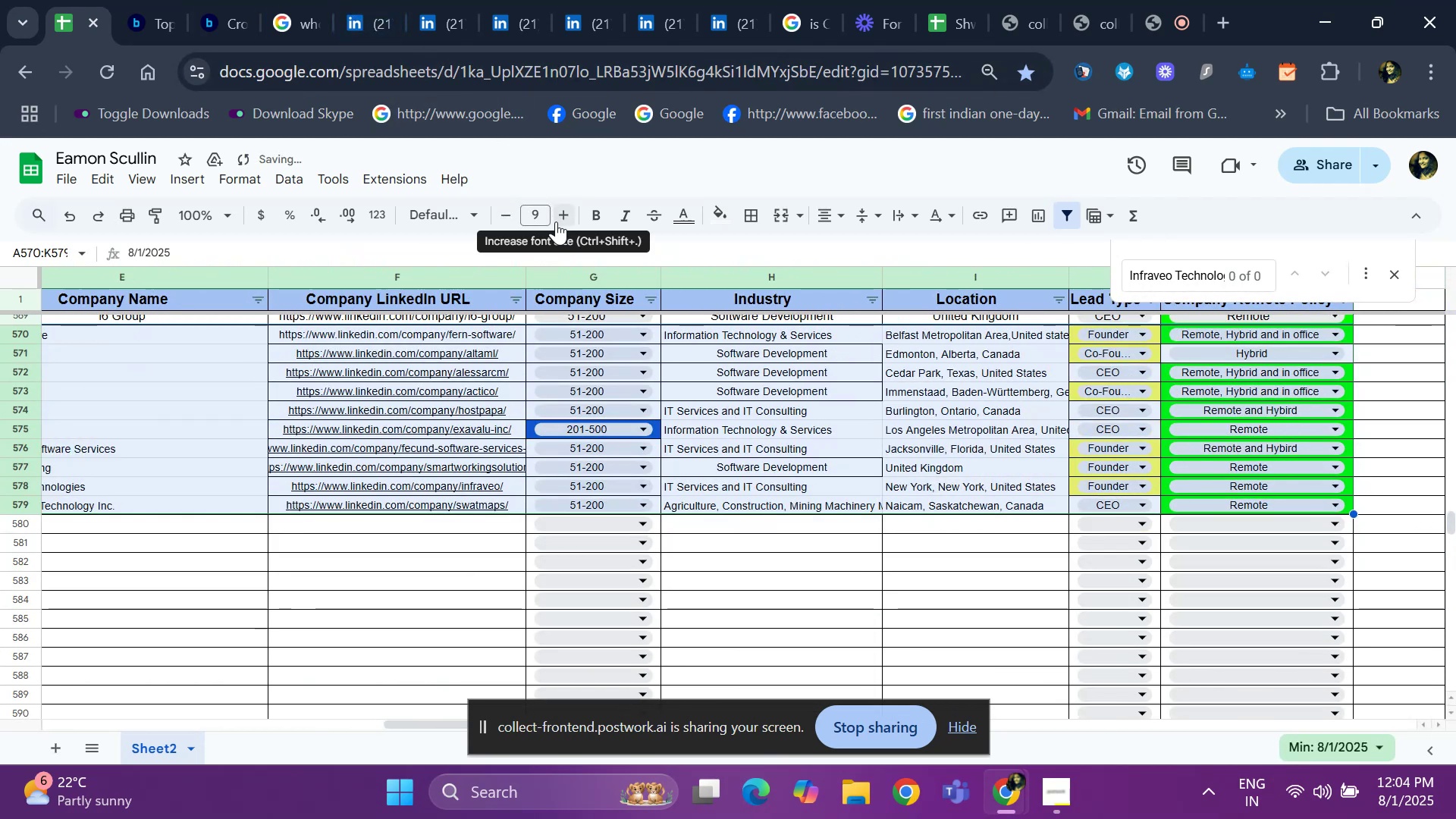 
left_click([556, 221])
 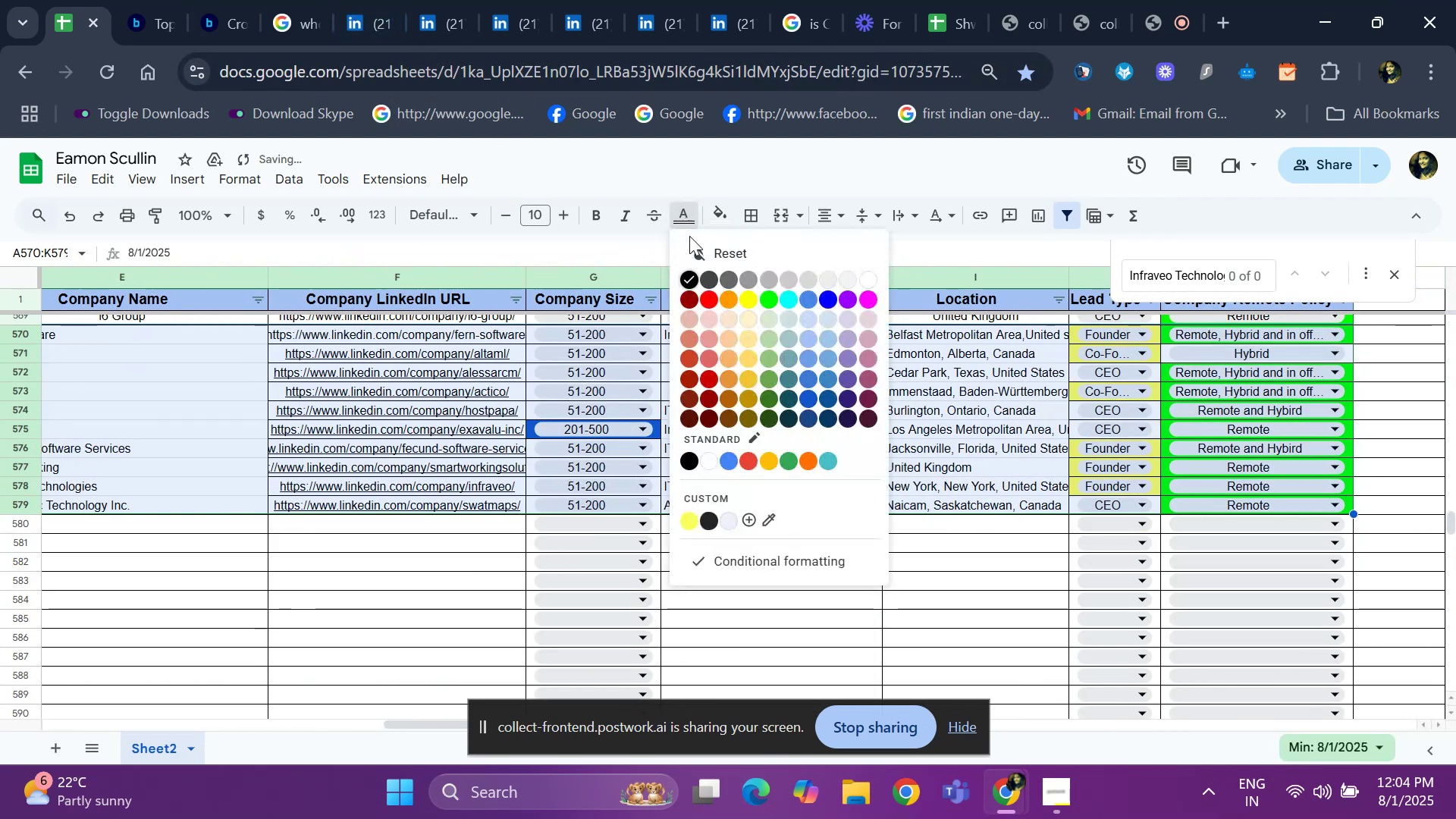 
left_click([685, 275])
 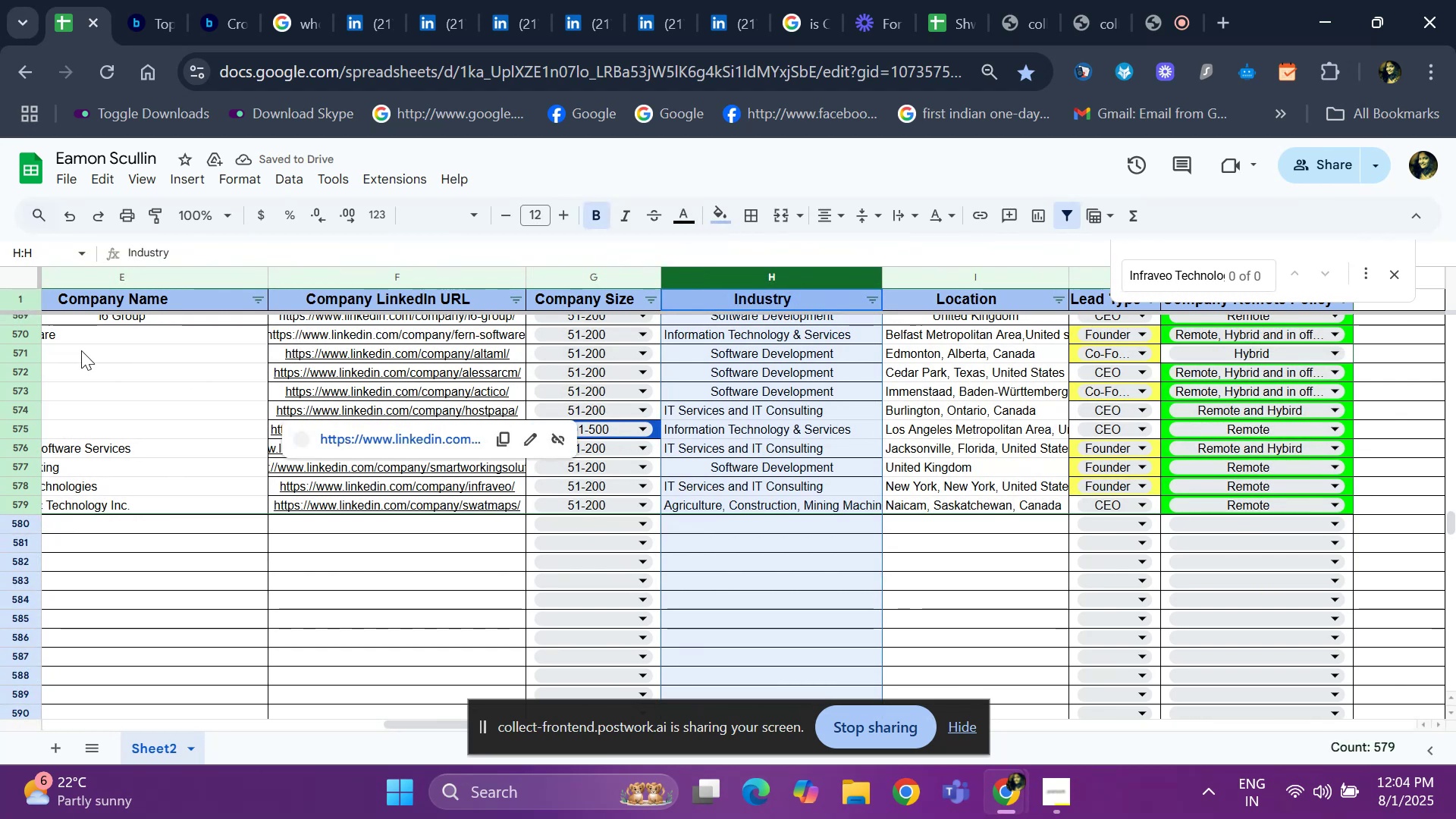 
left_click([84, 375])
 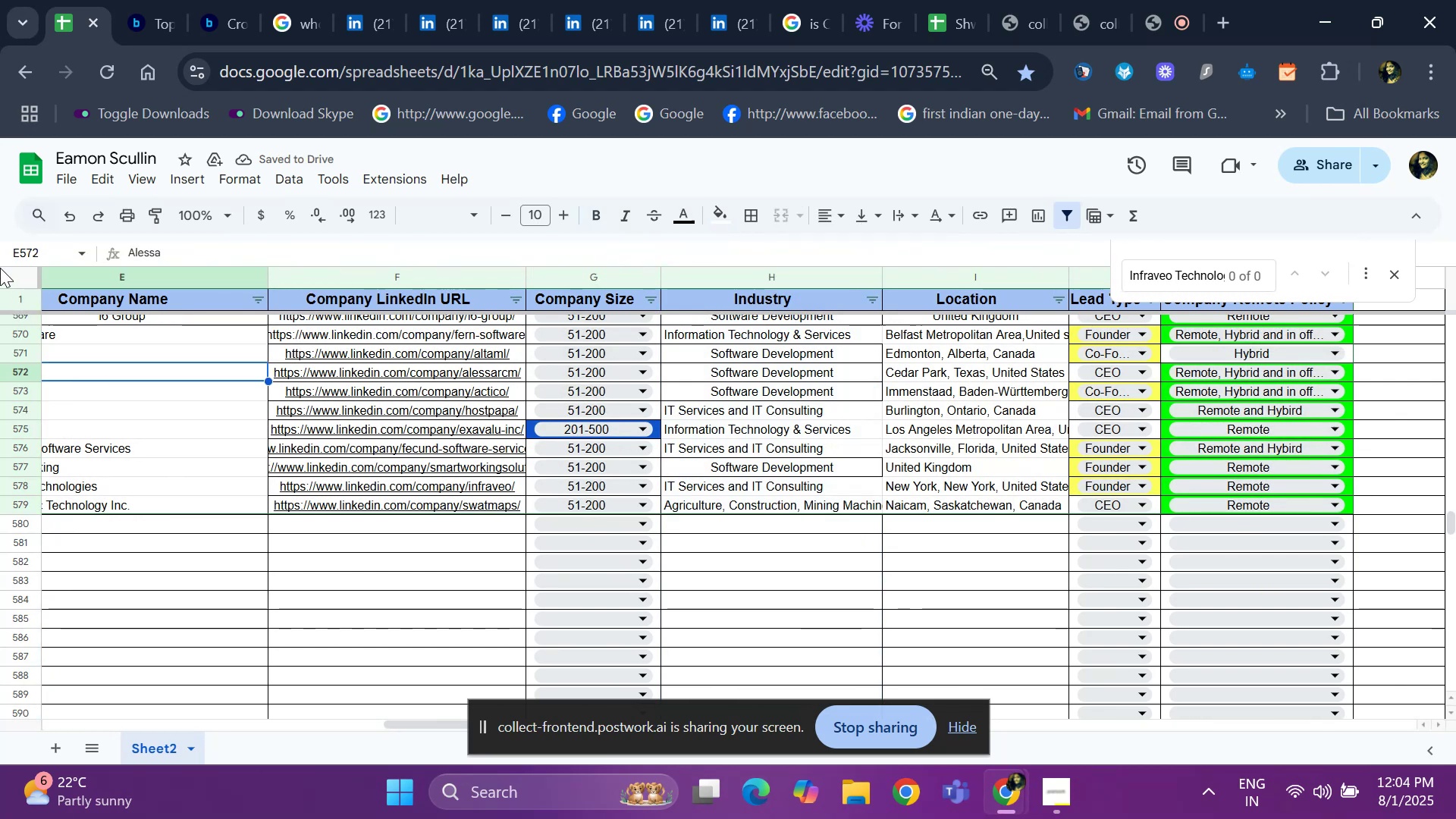 
left_click([0, 268])
 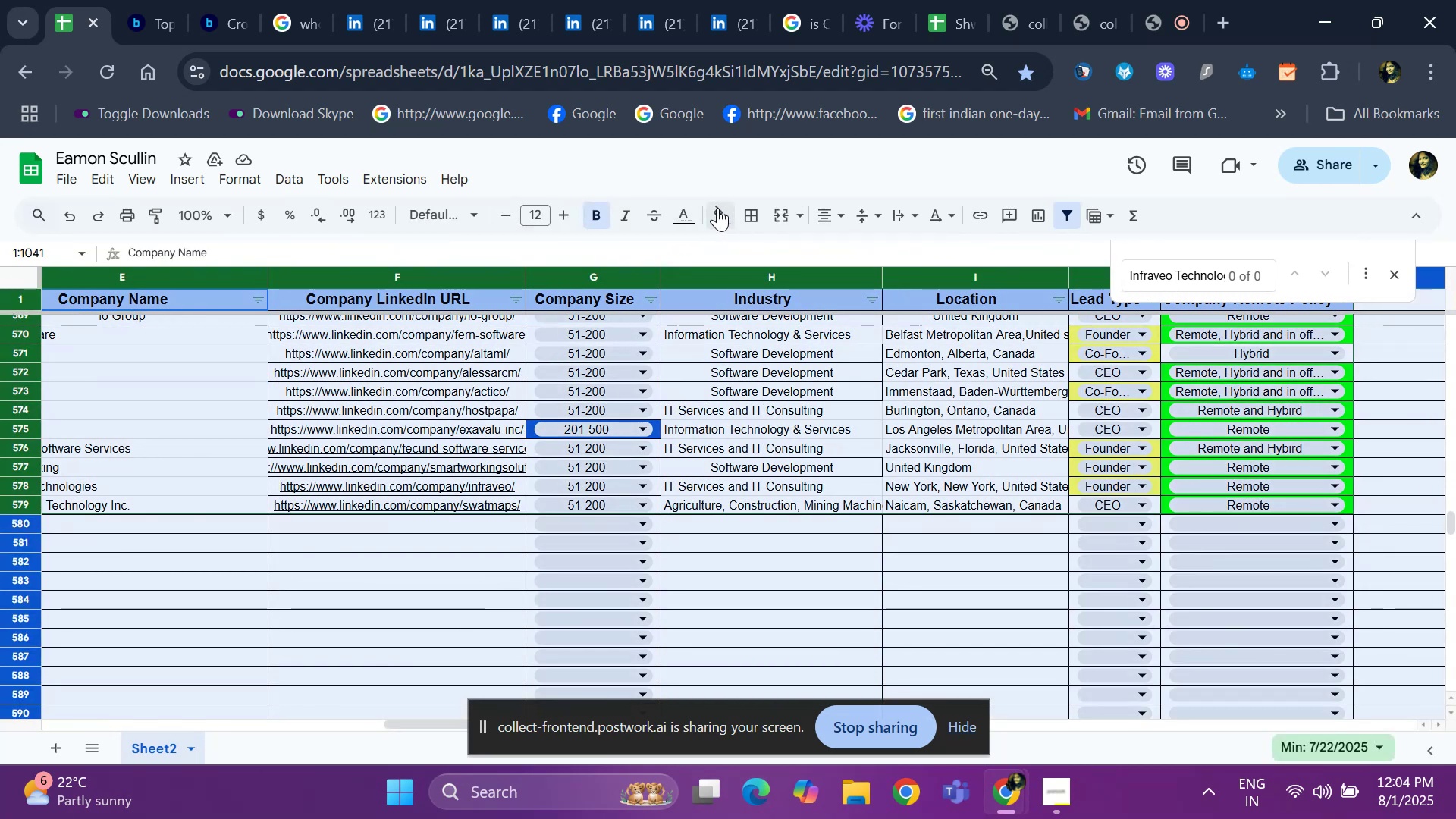 
left_click([695, 215])
 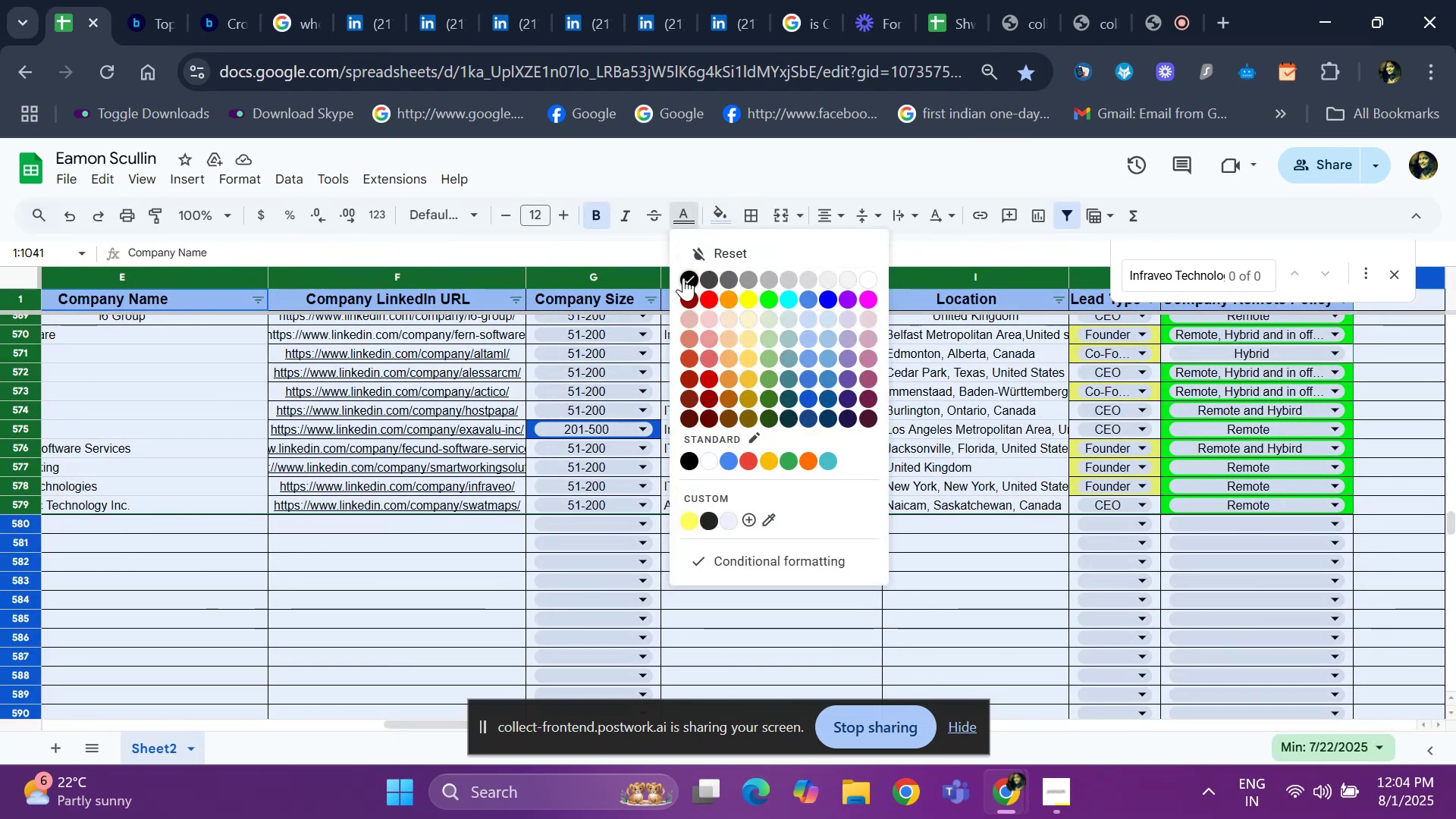 
left_click([683, 278])
 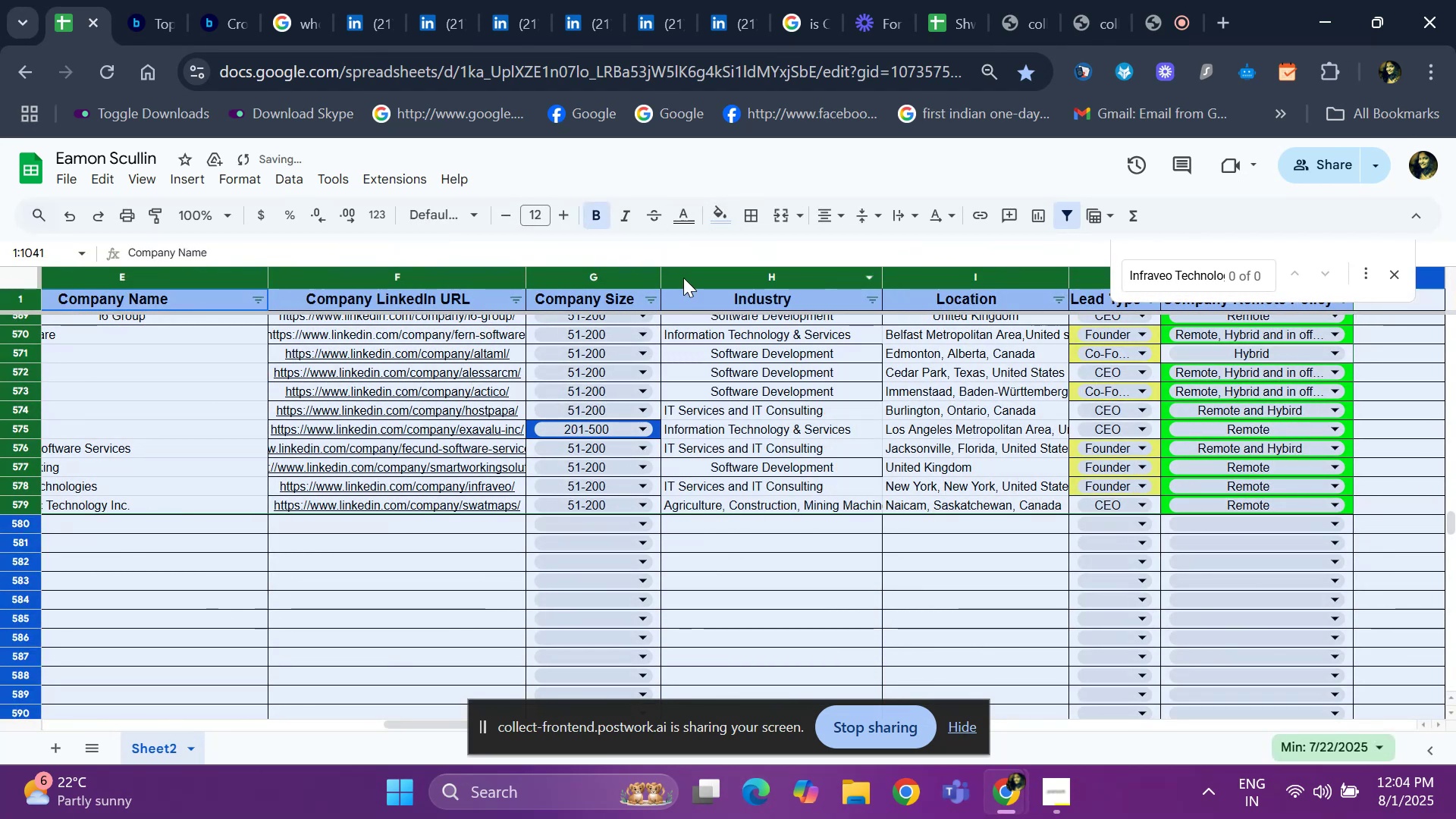 
key(Control+U)
 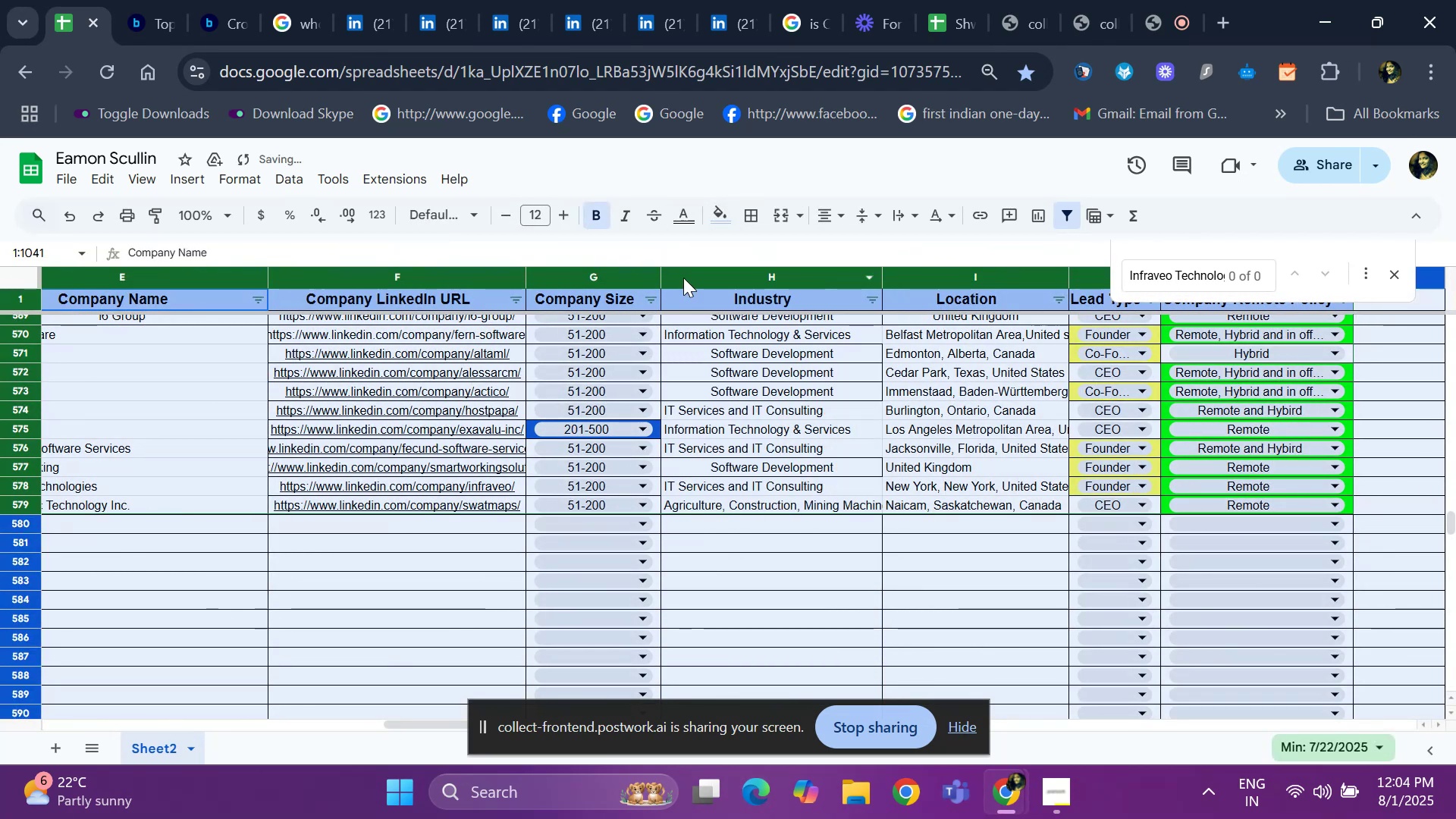 
key(Control+ControlLeft)
 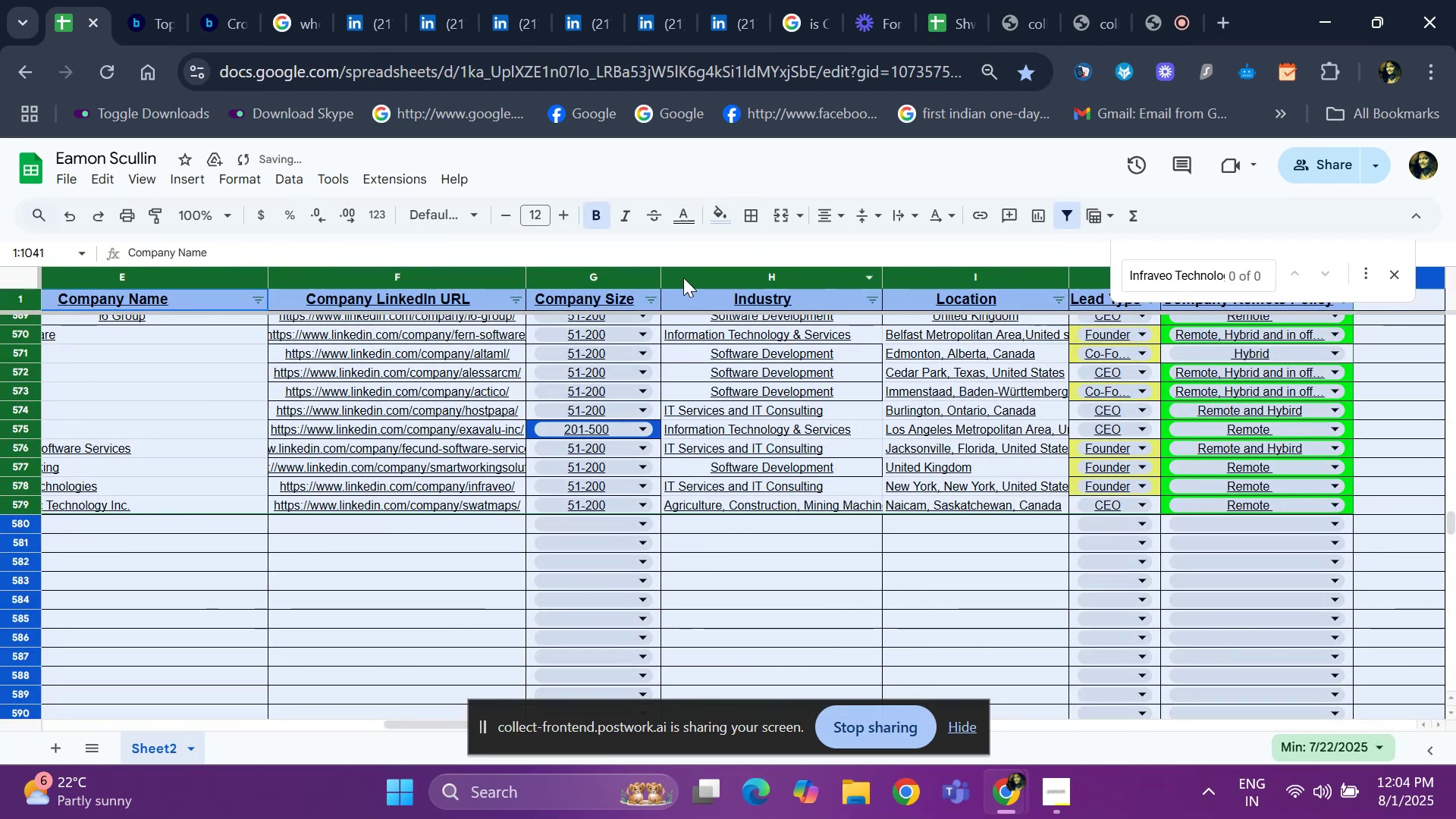 
key(Control+U)
 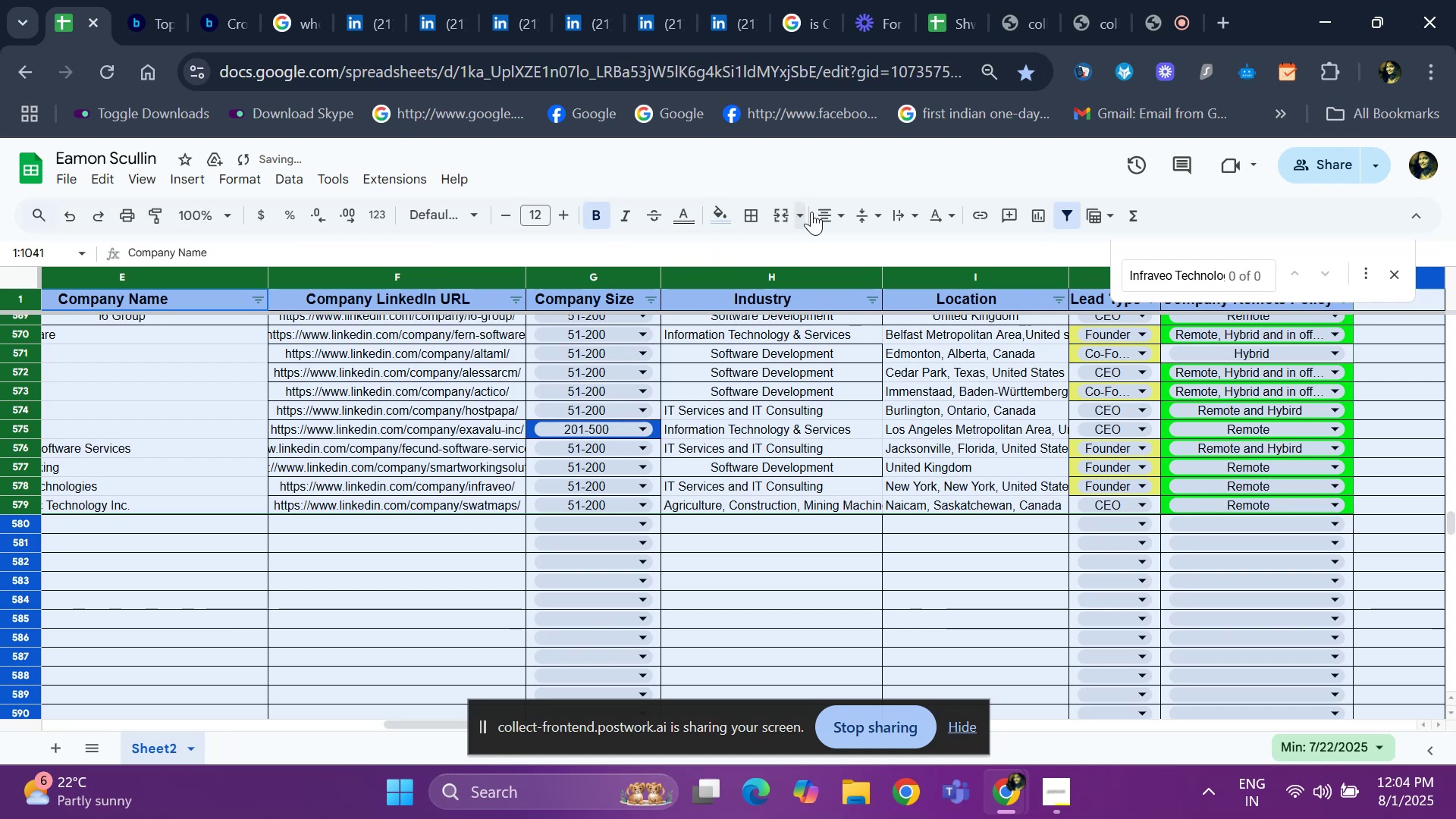 
left_click([827, 216])
 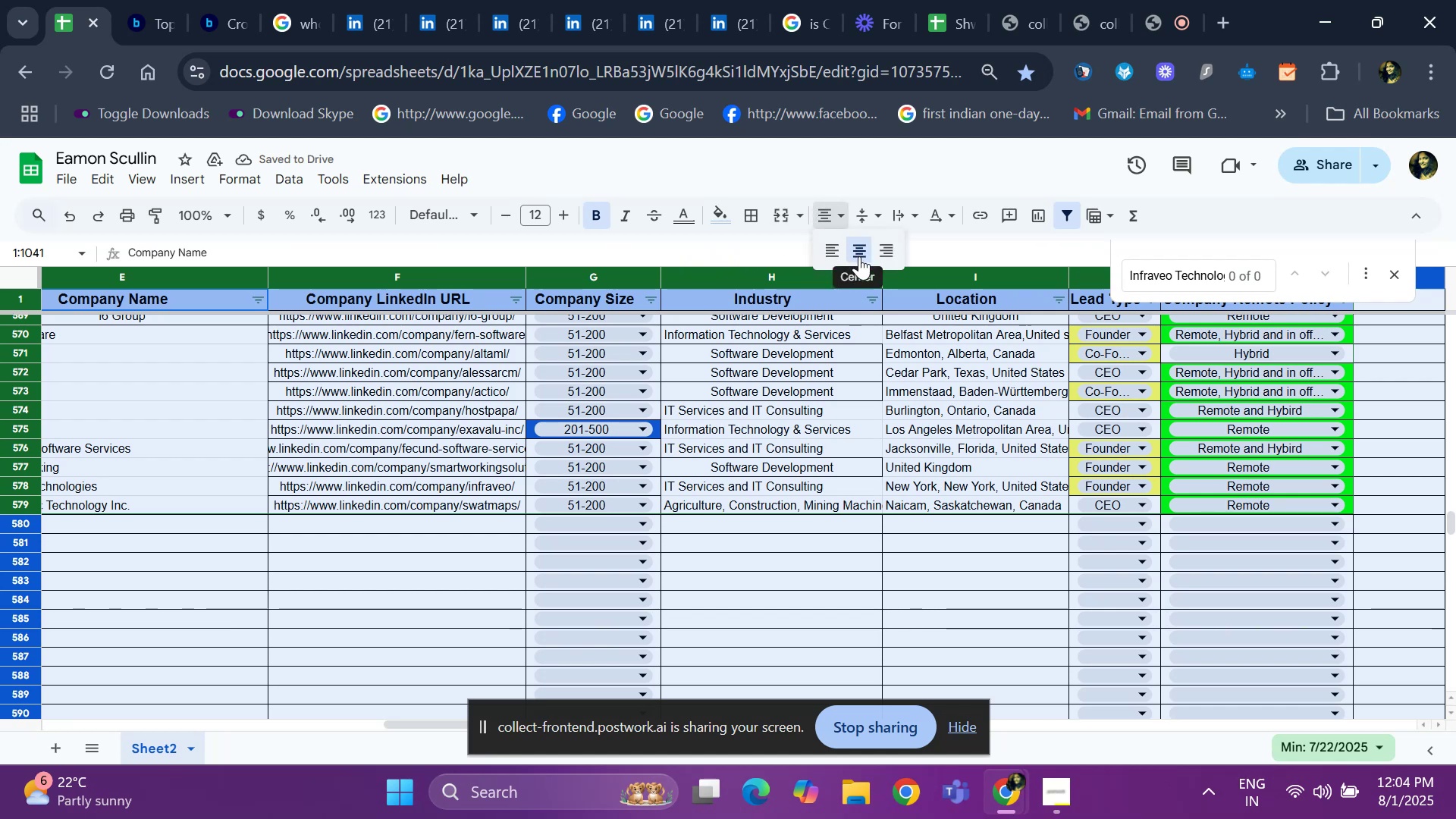 
left_click([859, 256])
 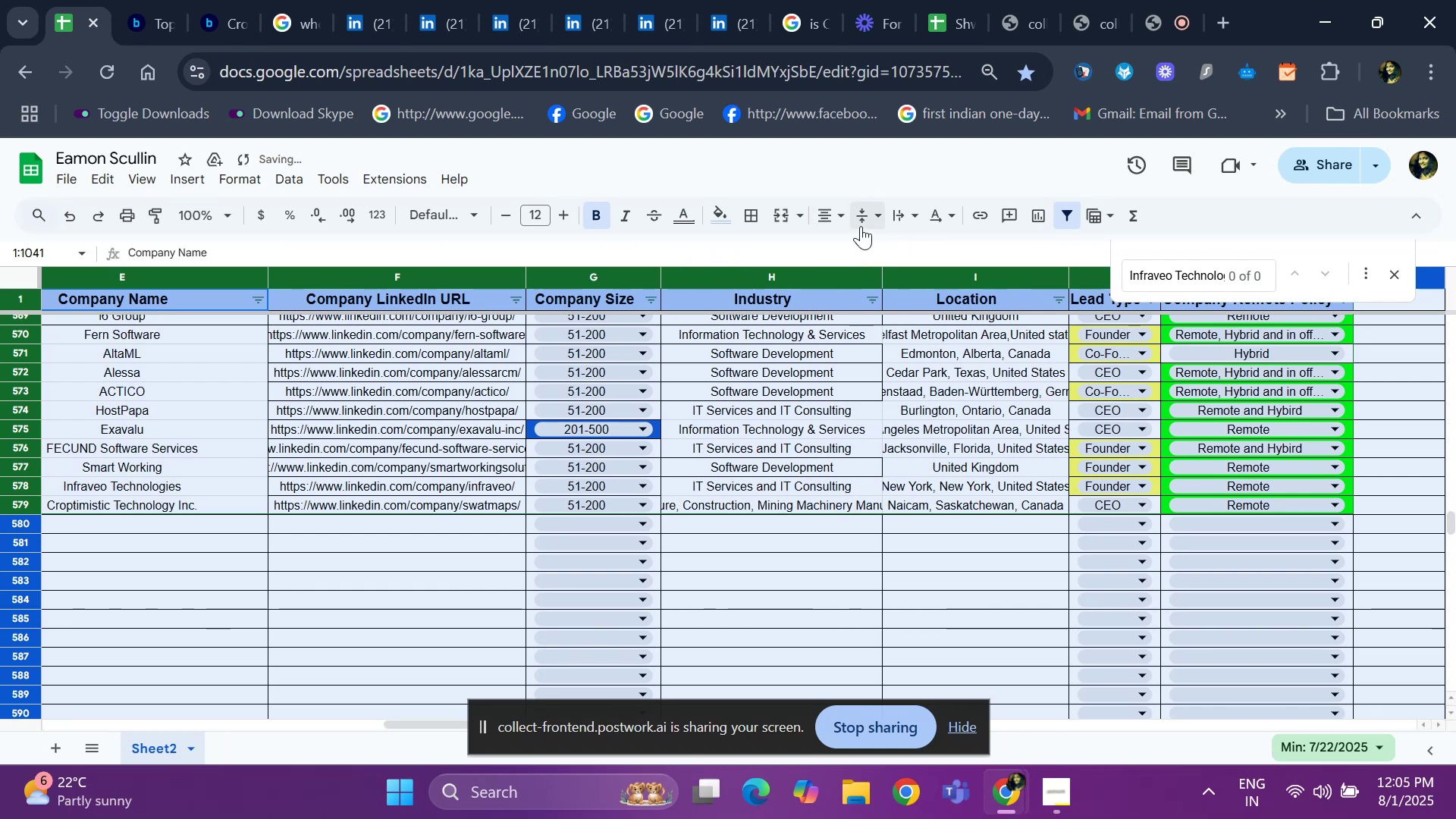 
left_click([861, 226])
 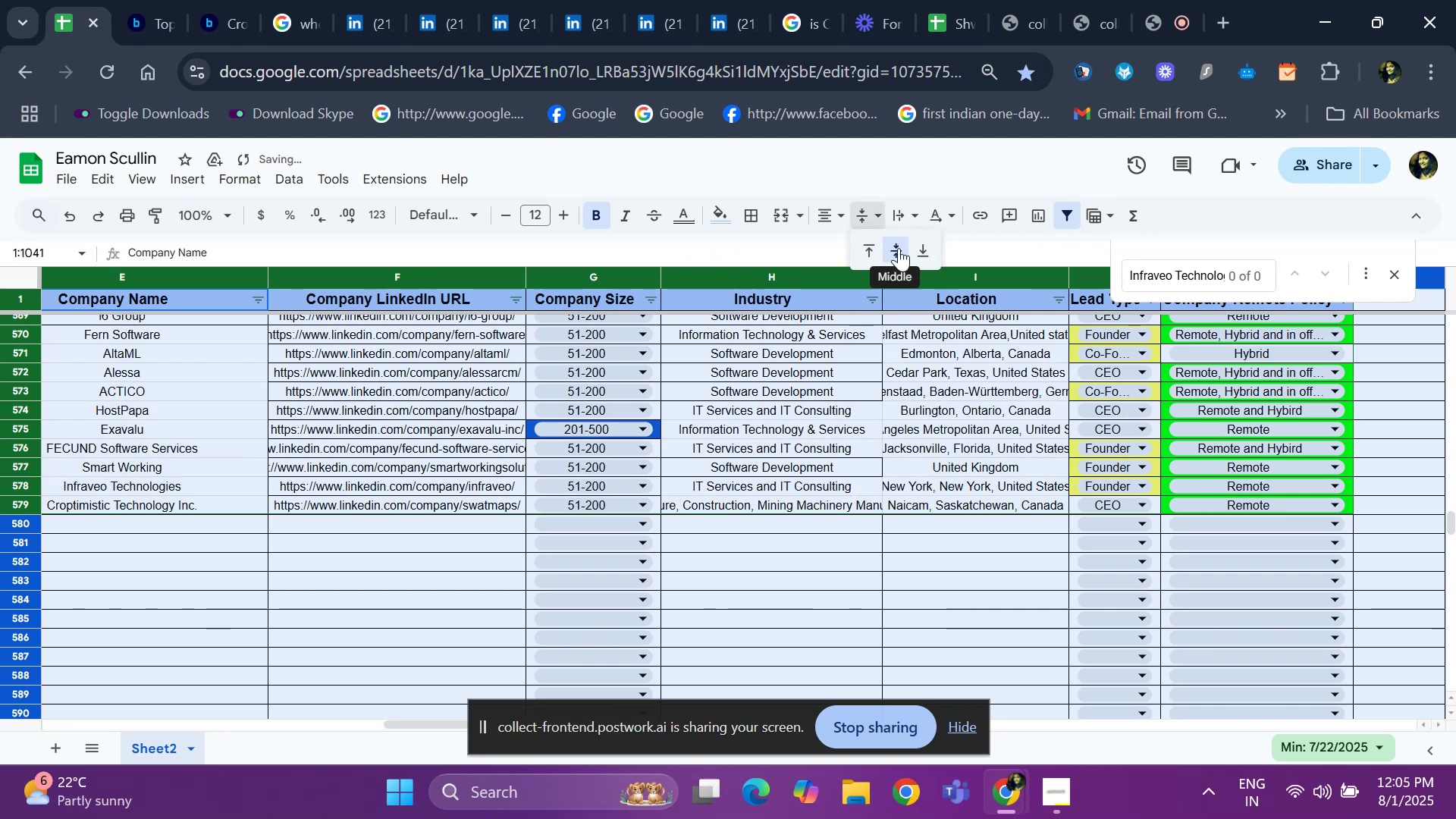 
left_click([899, 248])
 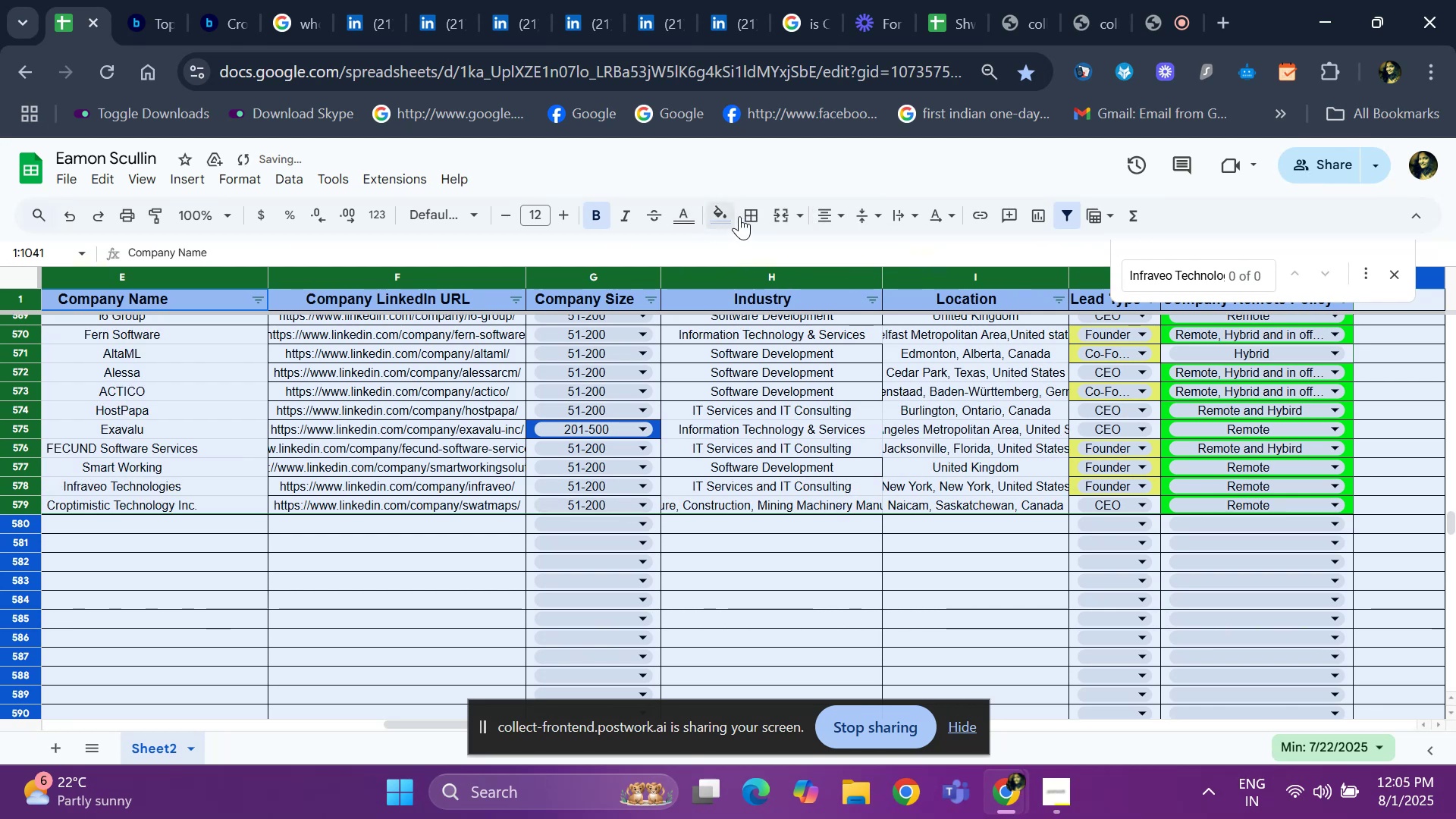 
left_click([747, 214])
 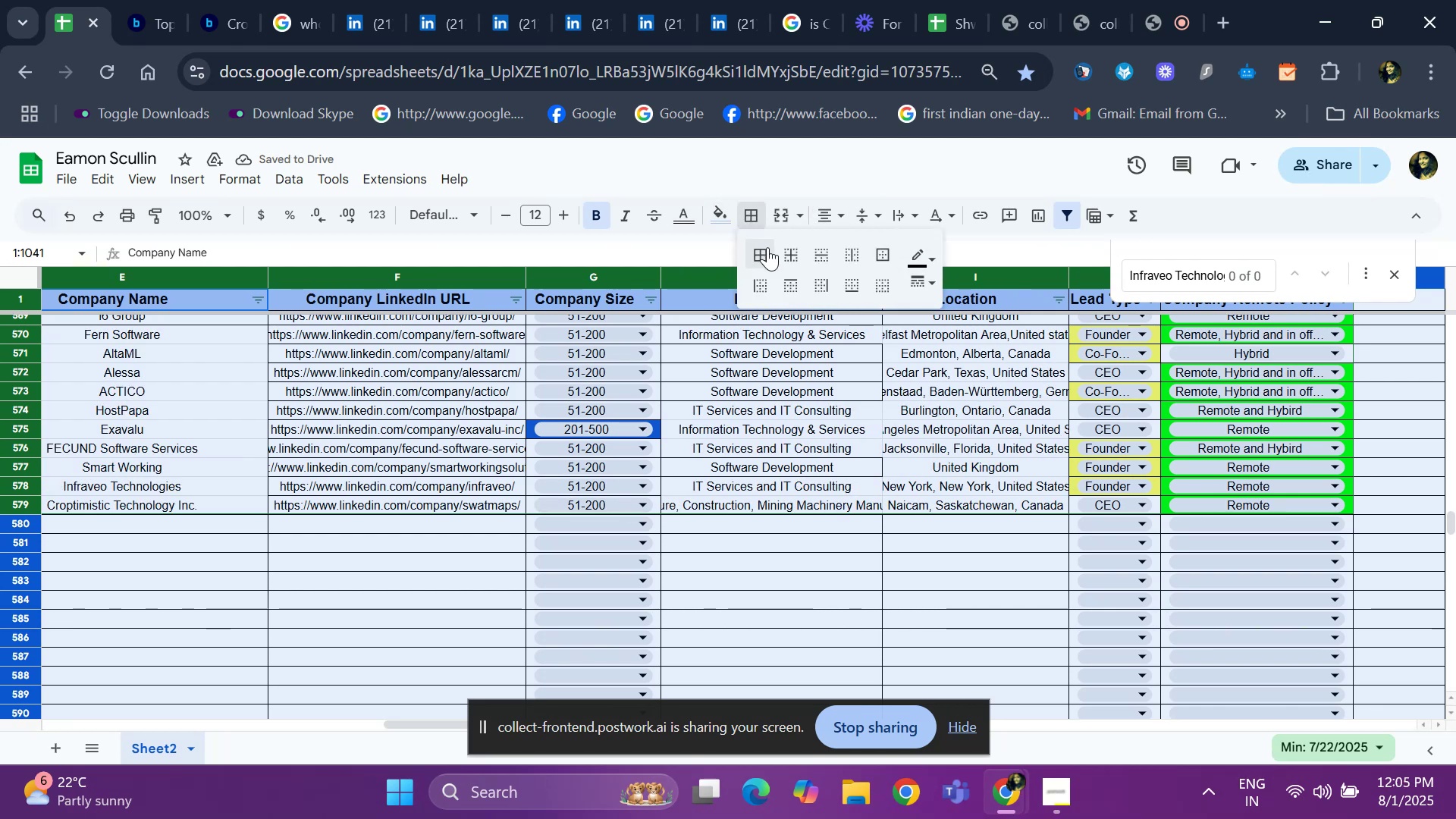 
left_click([767, 249])
 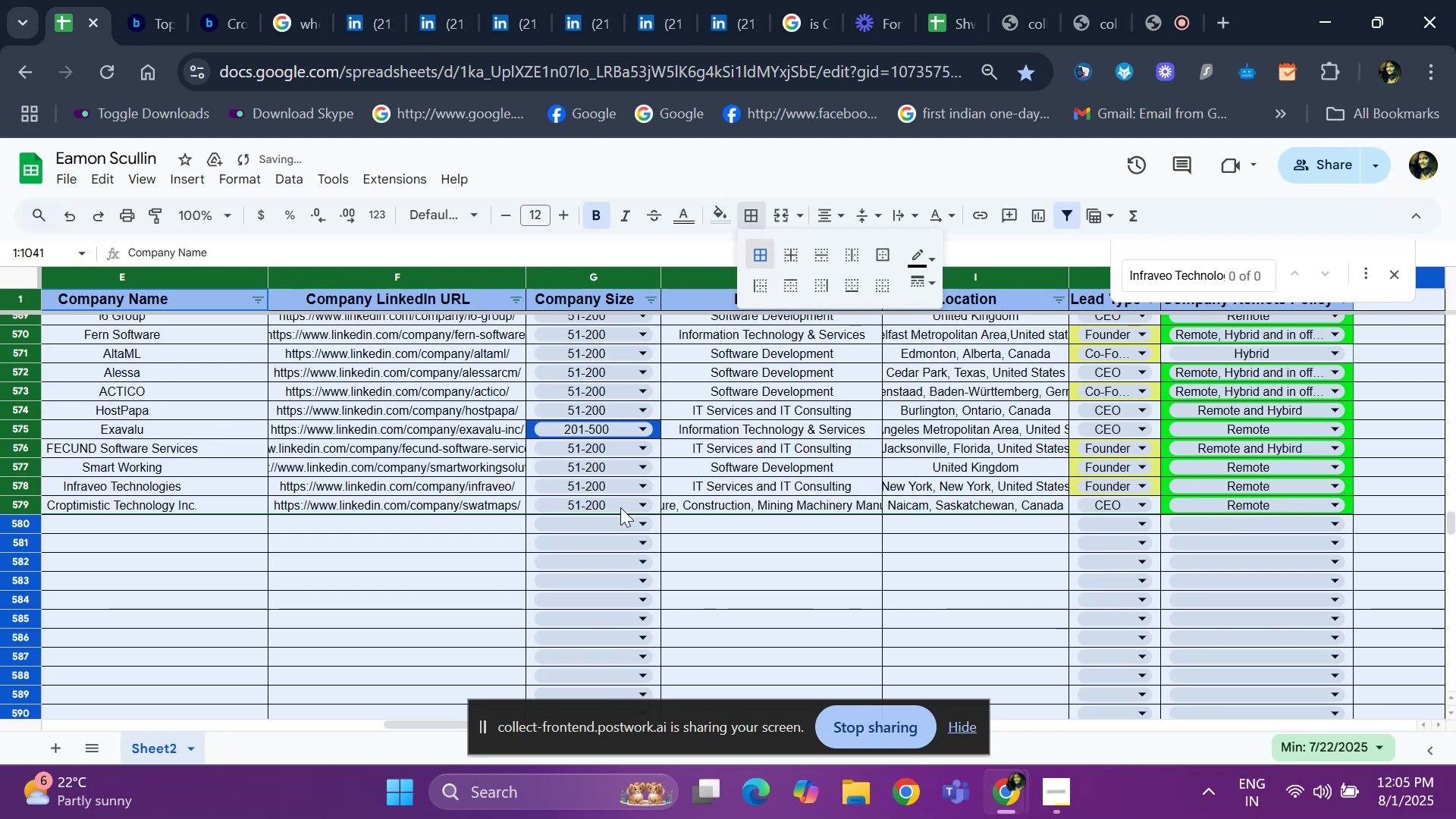 
left_click([538, 558])
 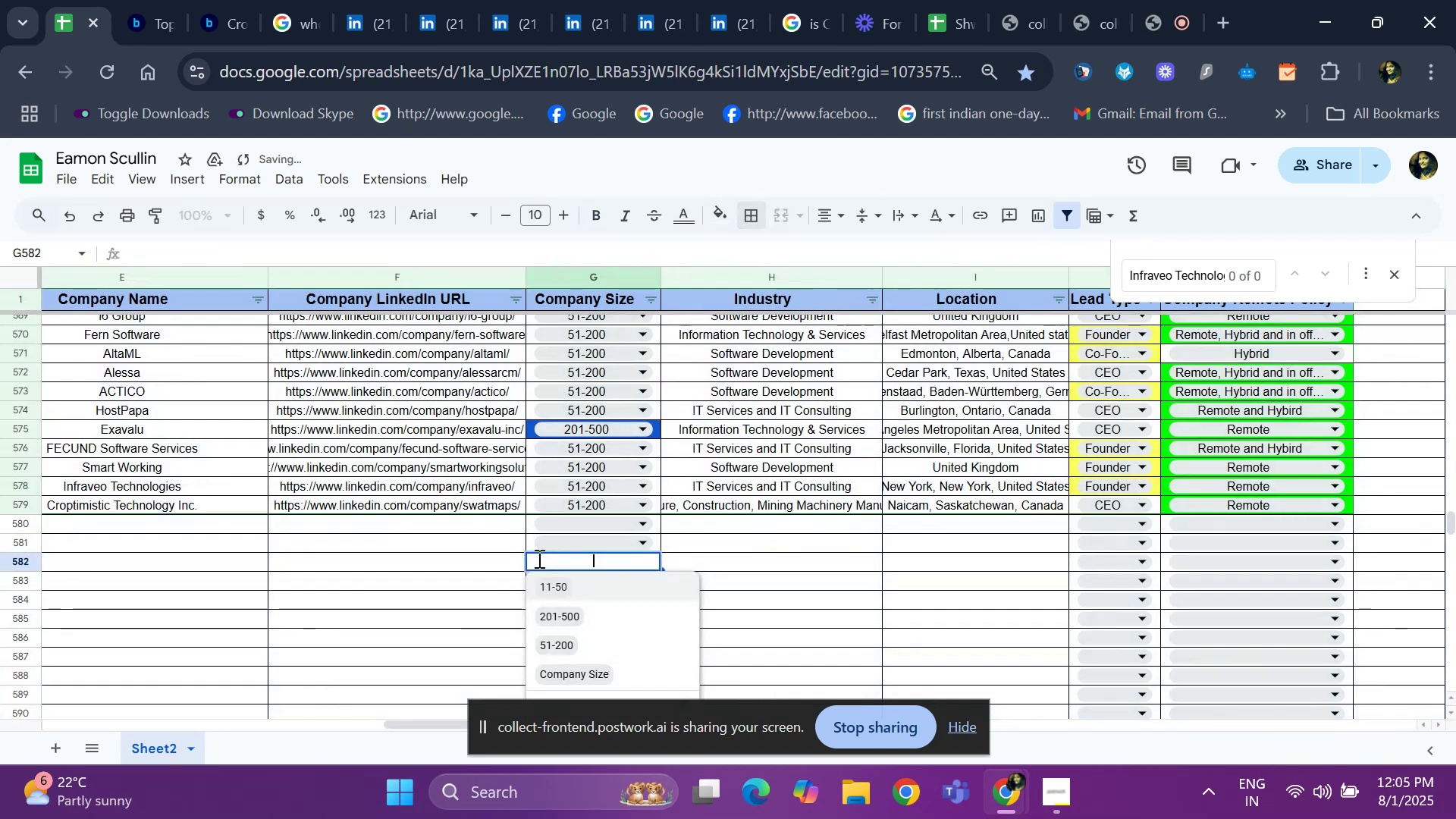 
hold_key(key=ArrowLeft, duration=0.89)
 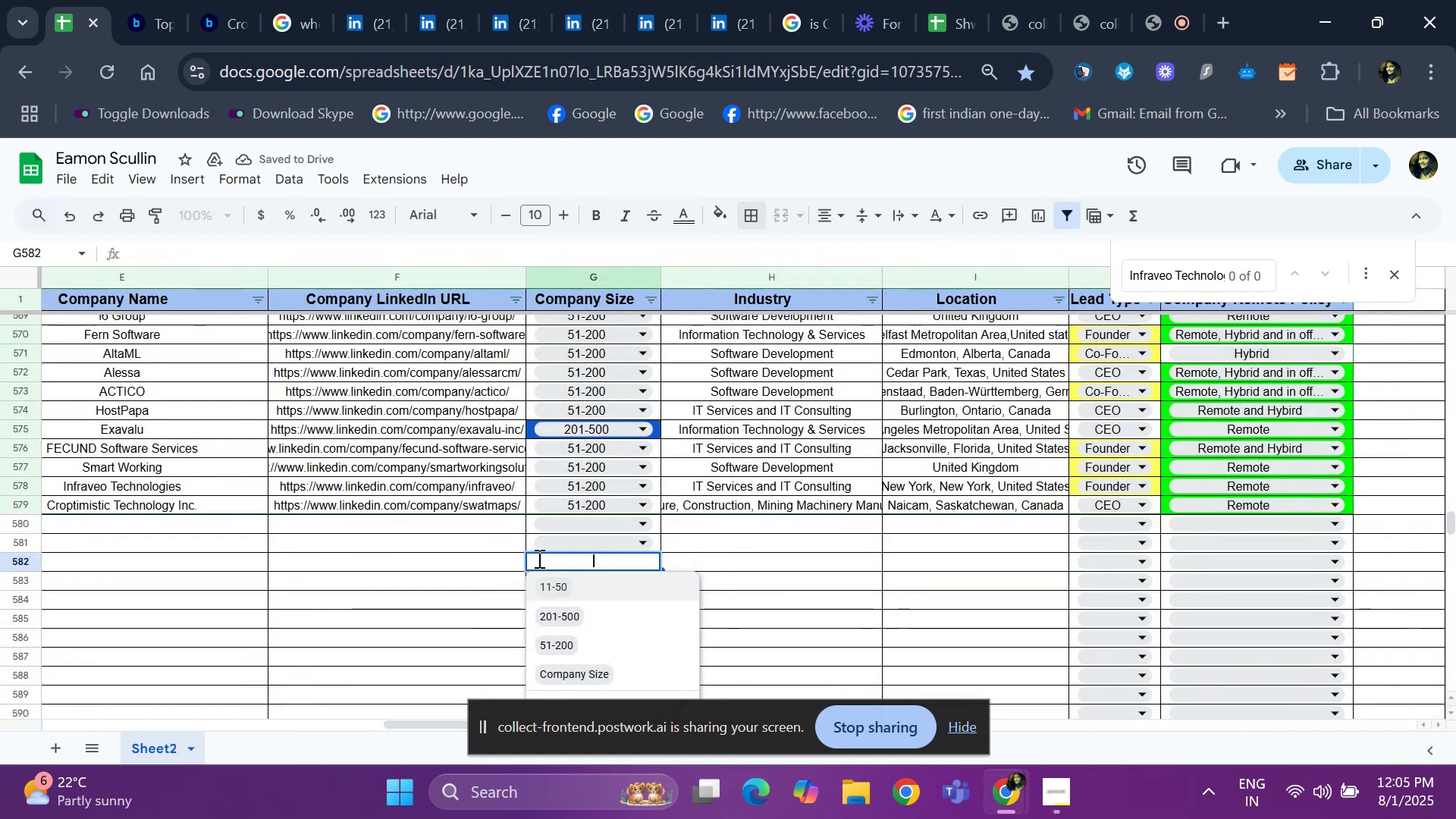 
hold_key(key=ArrowUp, duration=0.55)
 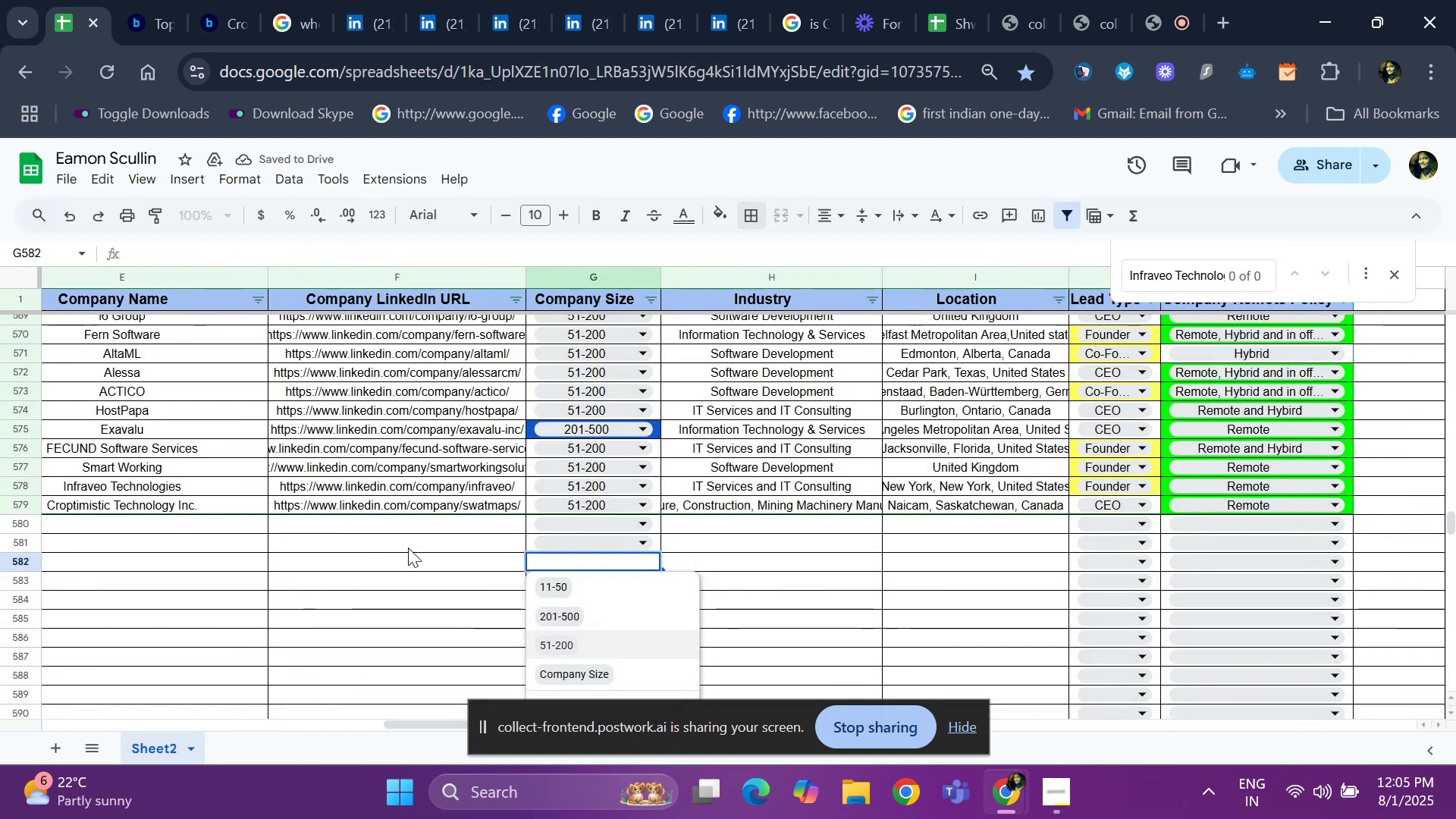 